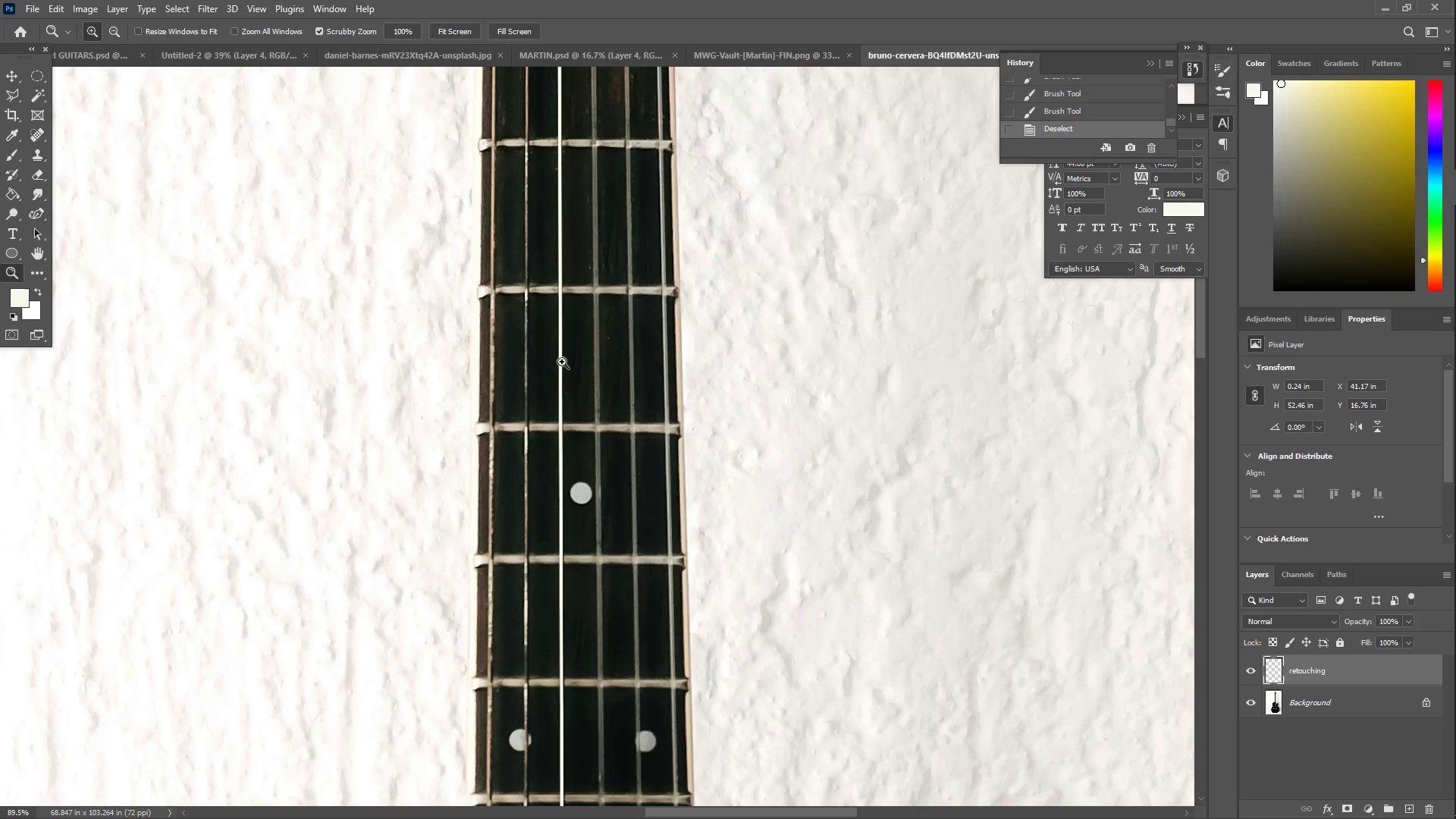 
left_click_drag(start_coordinate=[654, 511], to_coordinate=[616, 242])
 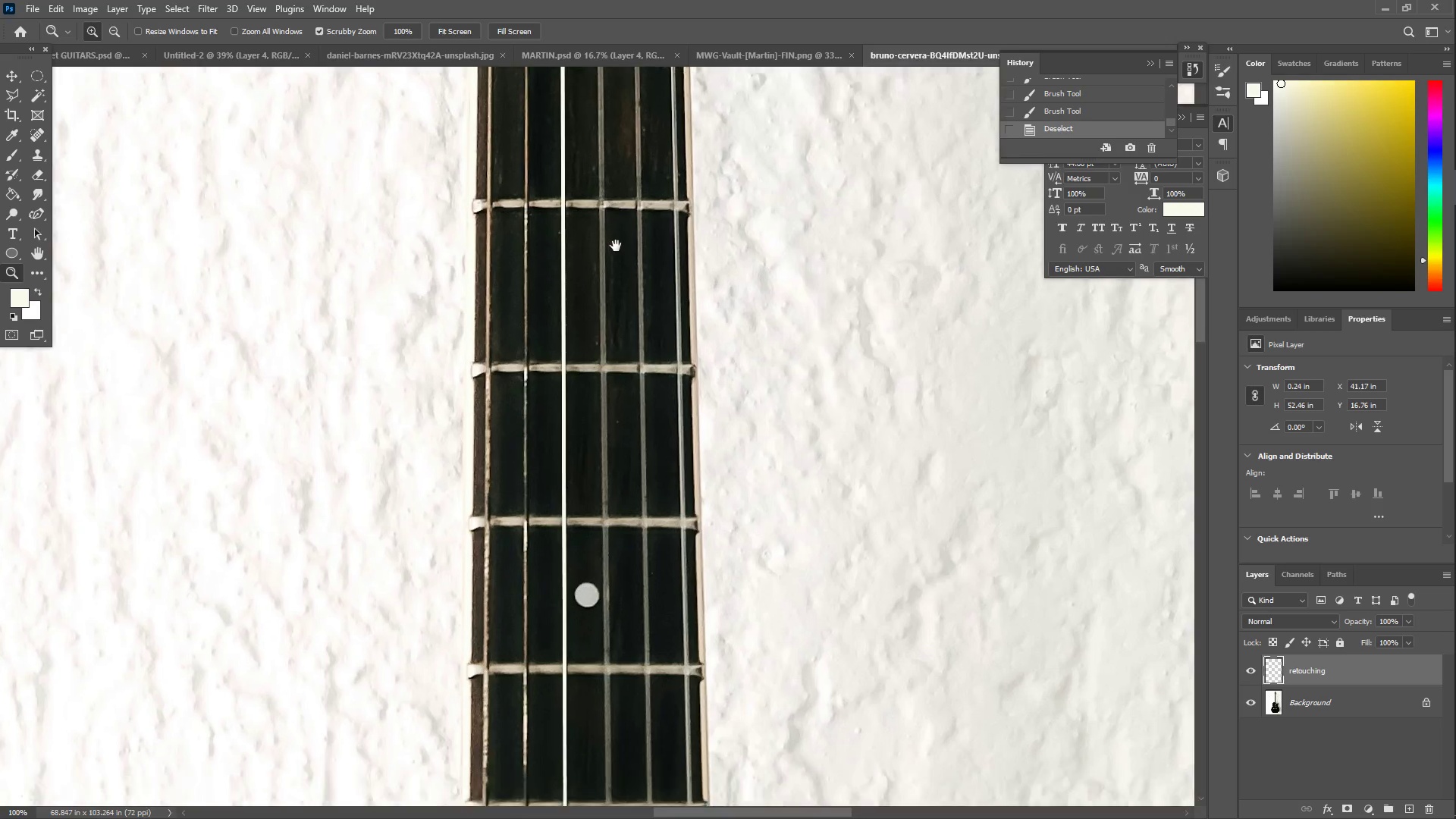 
key(Z)
 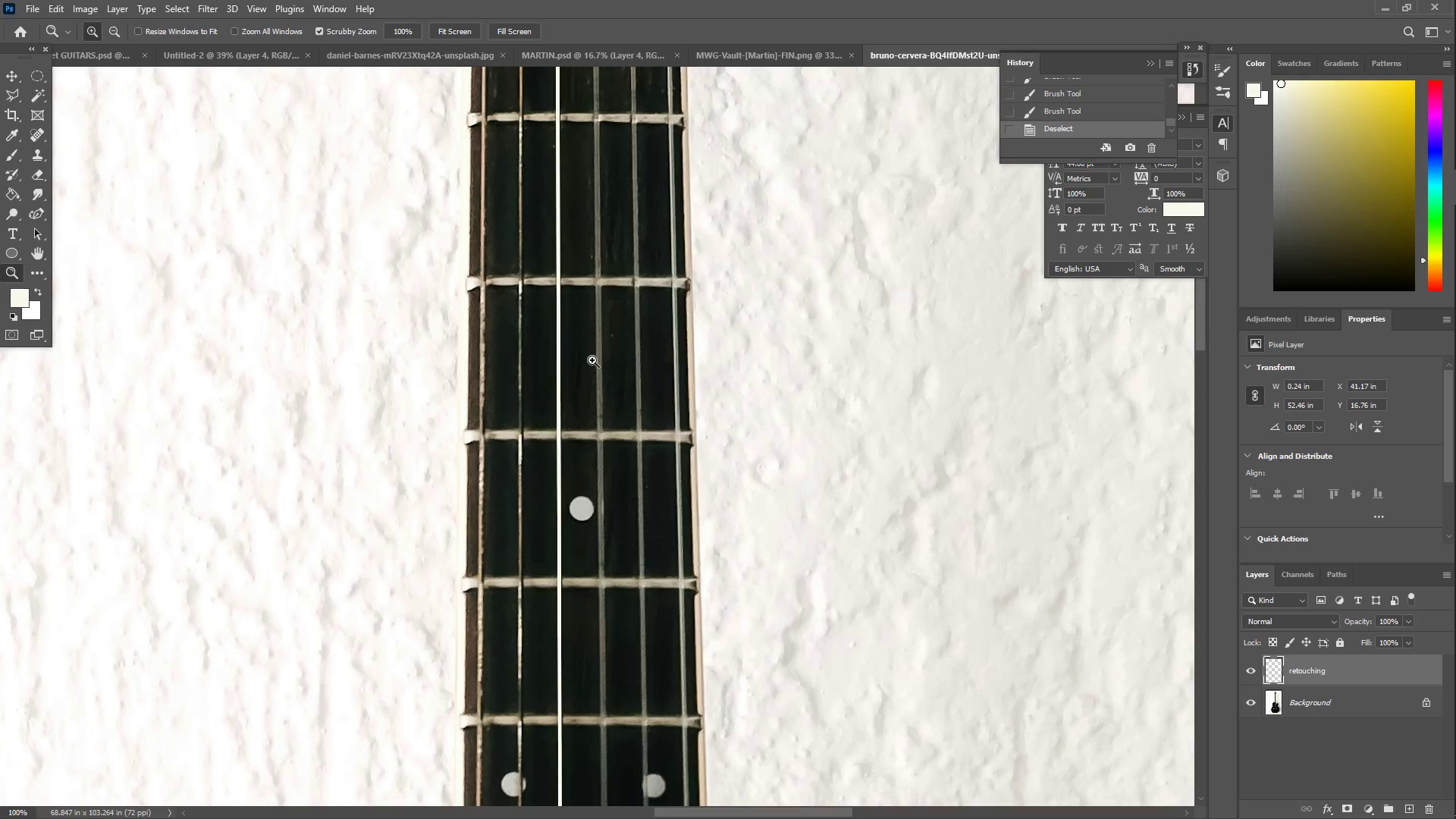 
left_click_drag(start_coordinate=[577, 365], to_coordinate=[561, 360])
 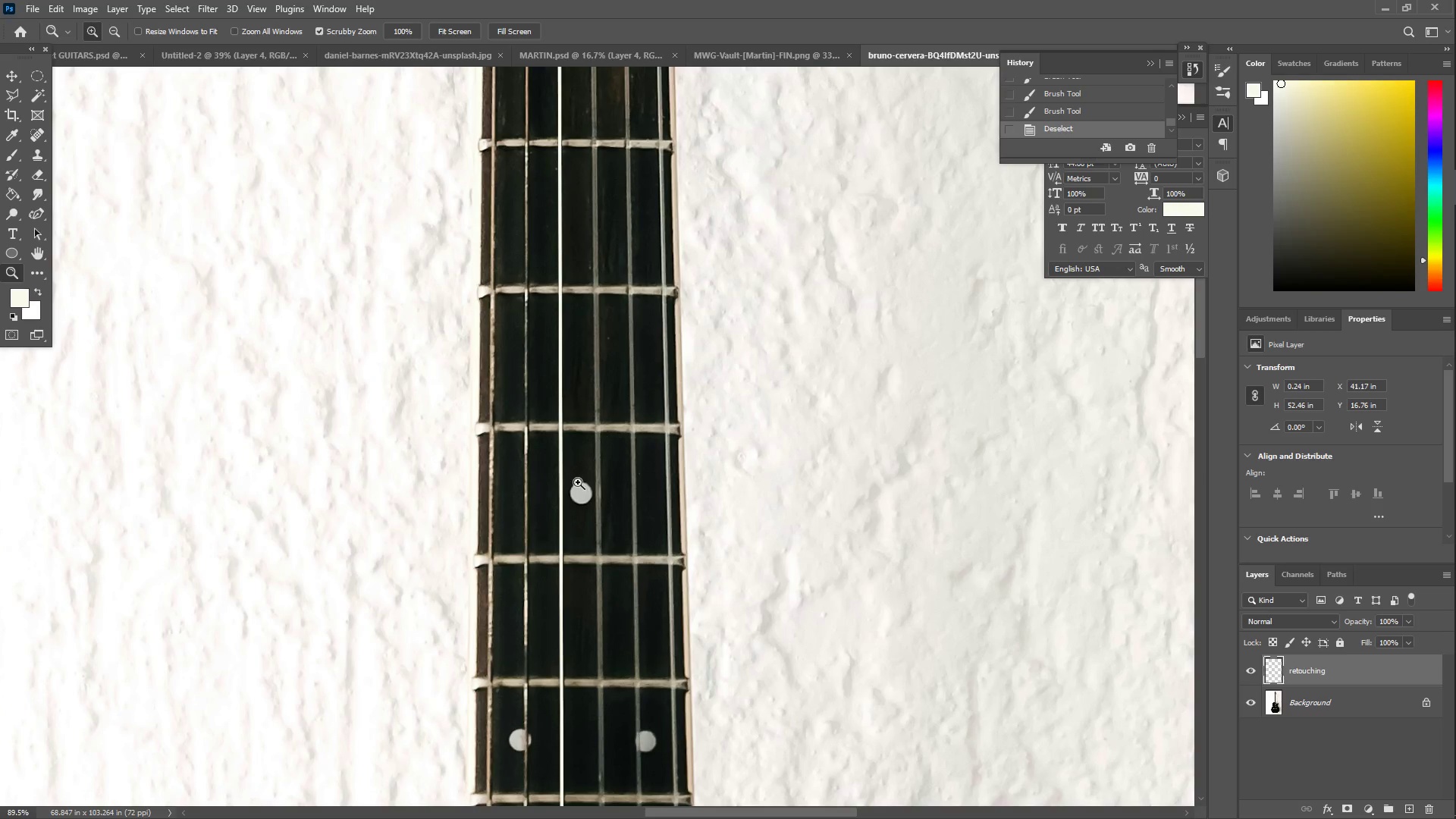 
left_click_drag(start_coordinate=[567, 503], to_coordinate=[519, 519])
 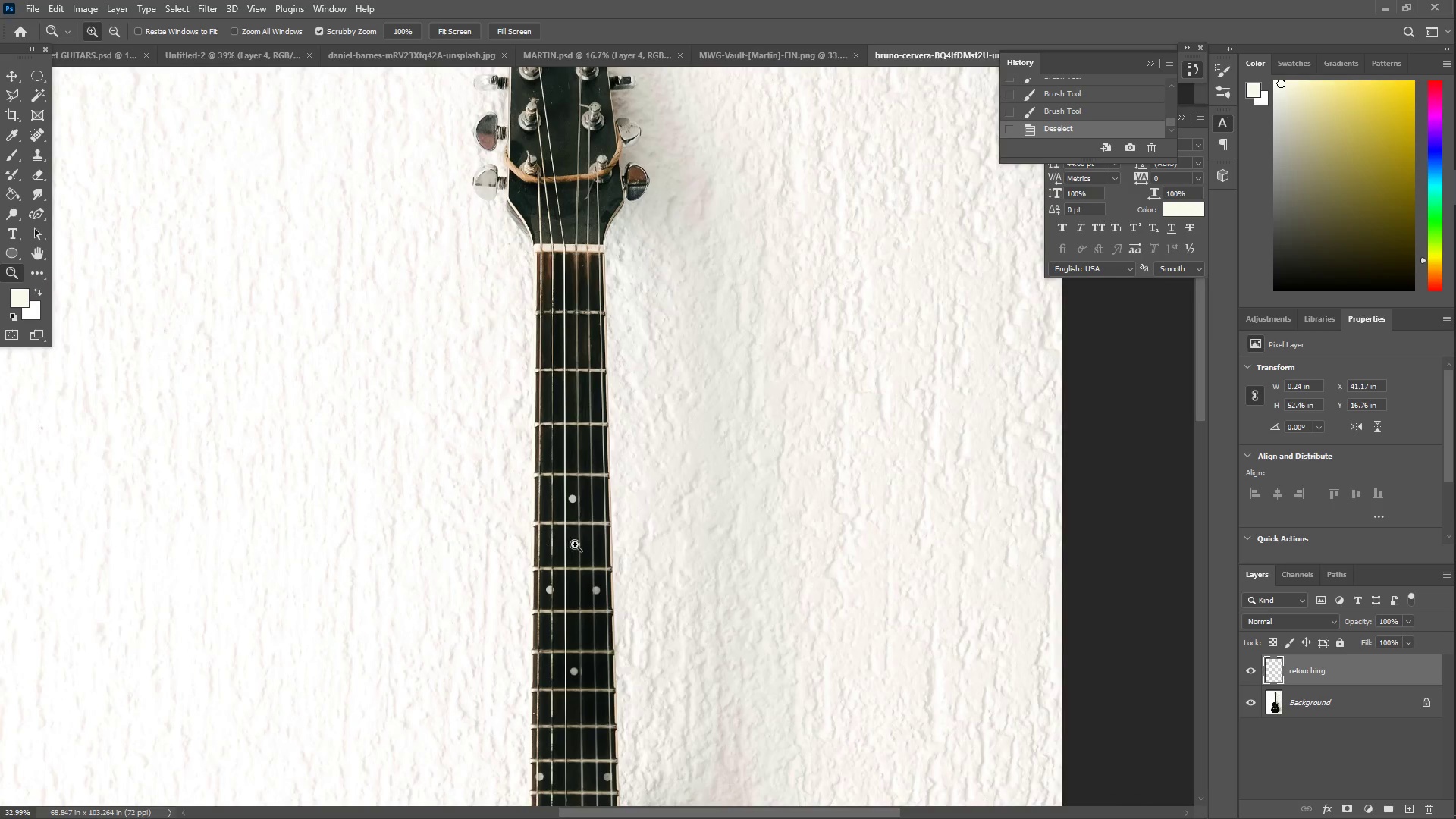 
scroll: coordinate [621, 440], scroll_direction: down, amount: 55.0
 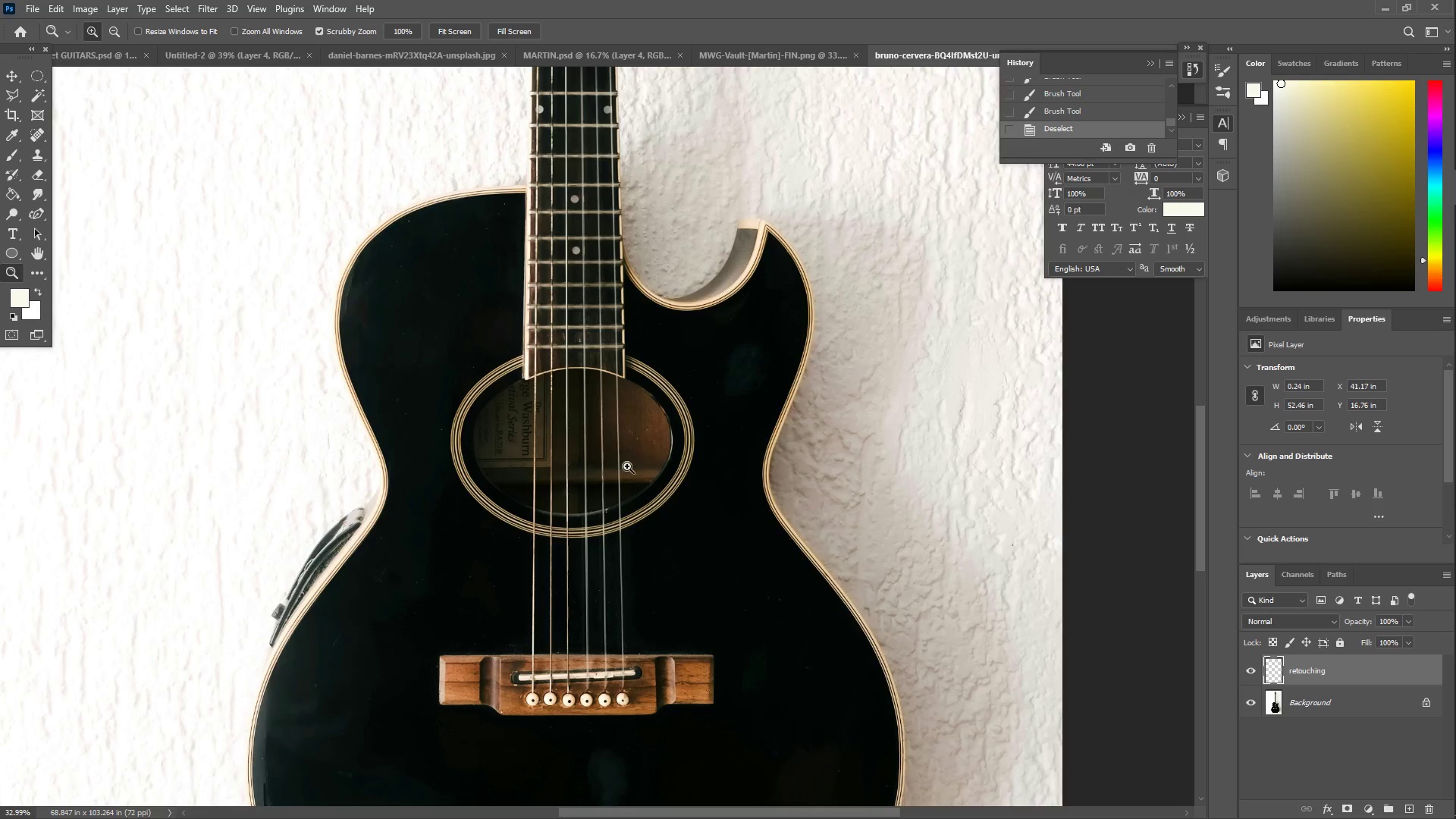 
left_click_drag(start_coordinate=[627, 466], to_coordinate=[691, 467])
 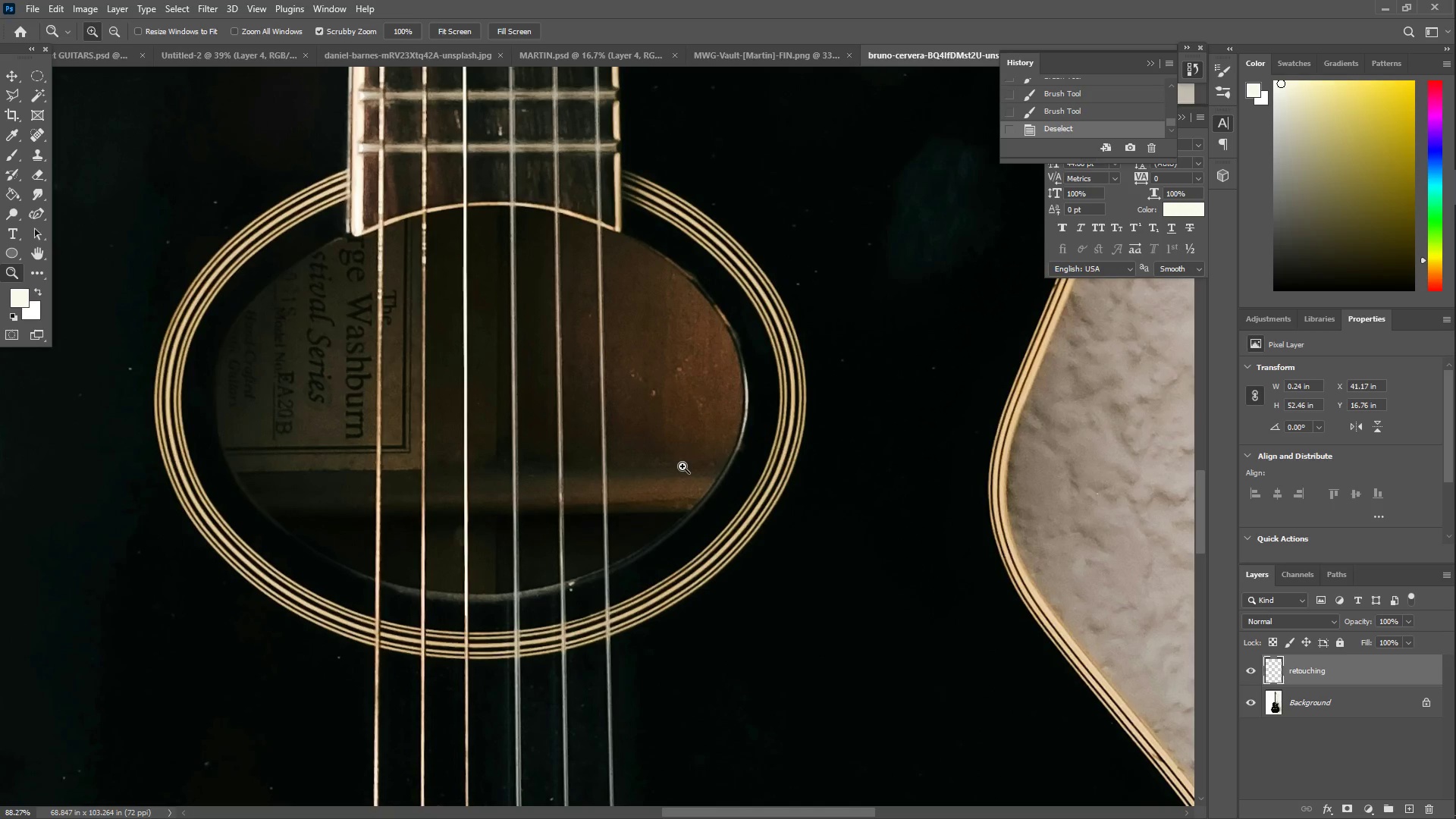 
key(Control+Z)
 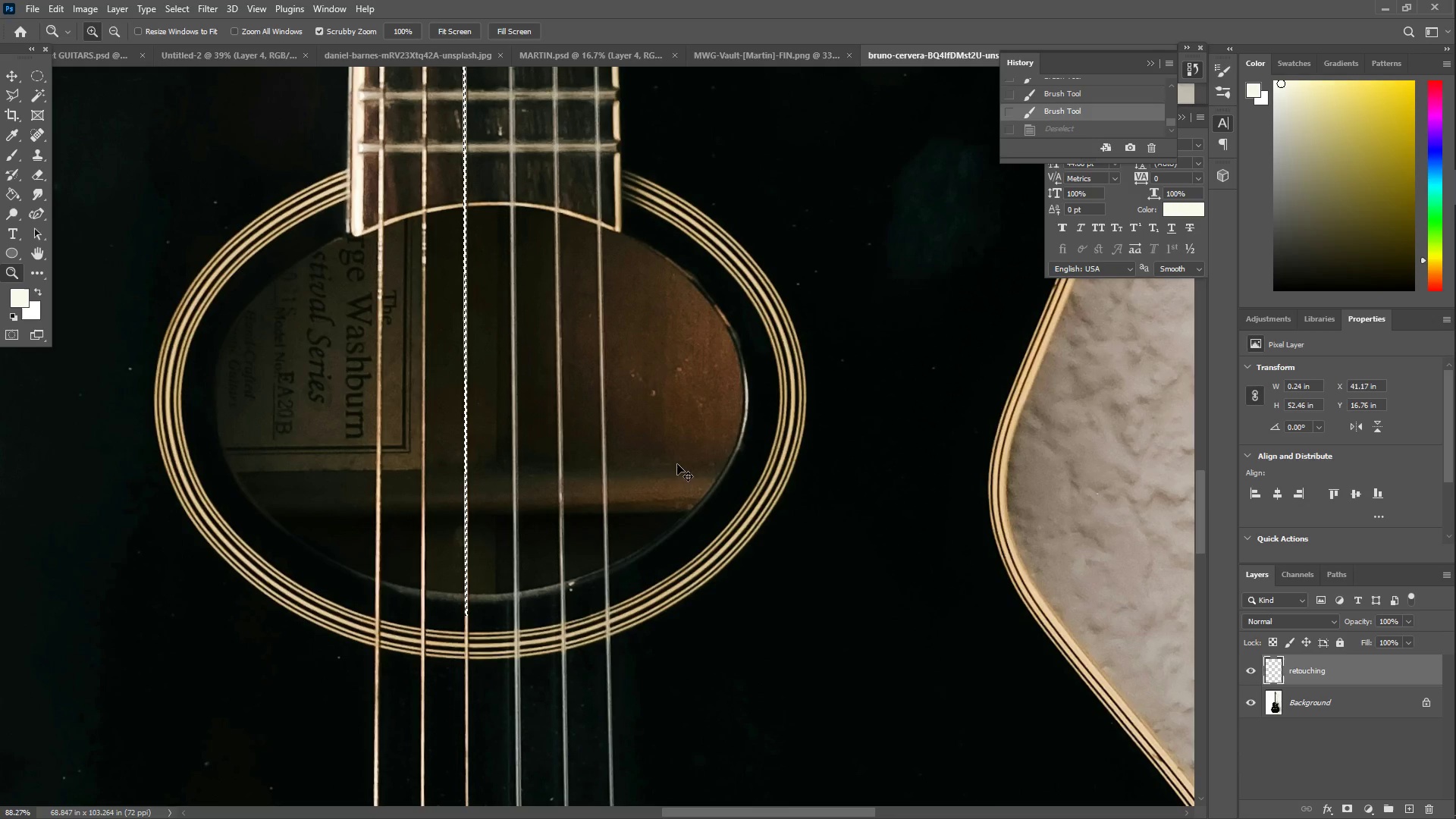 
key(Control+Z)
 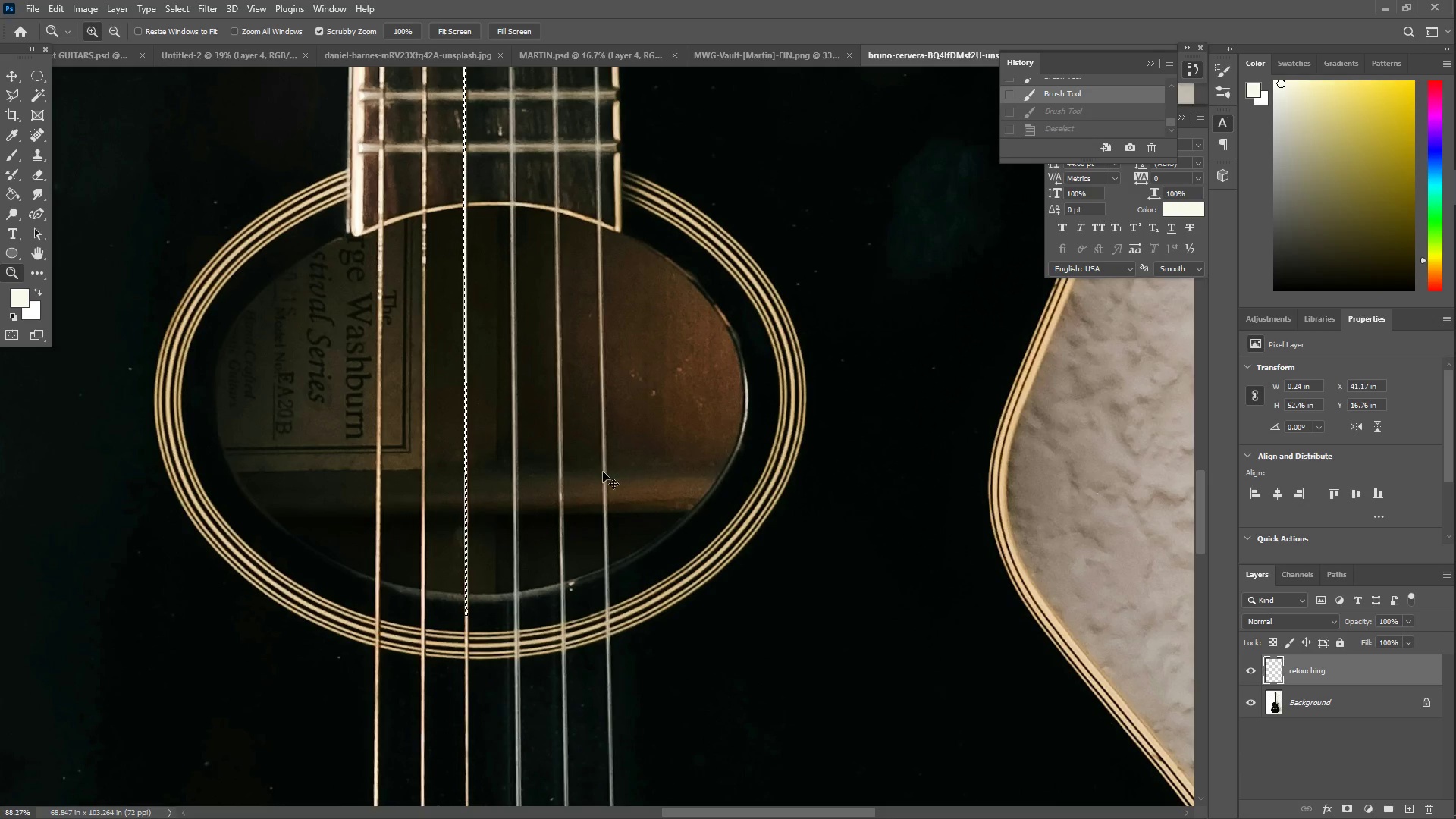 
key(Control+Z)
 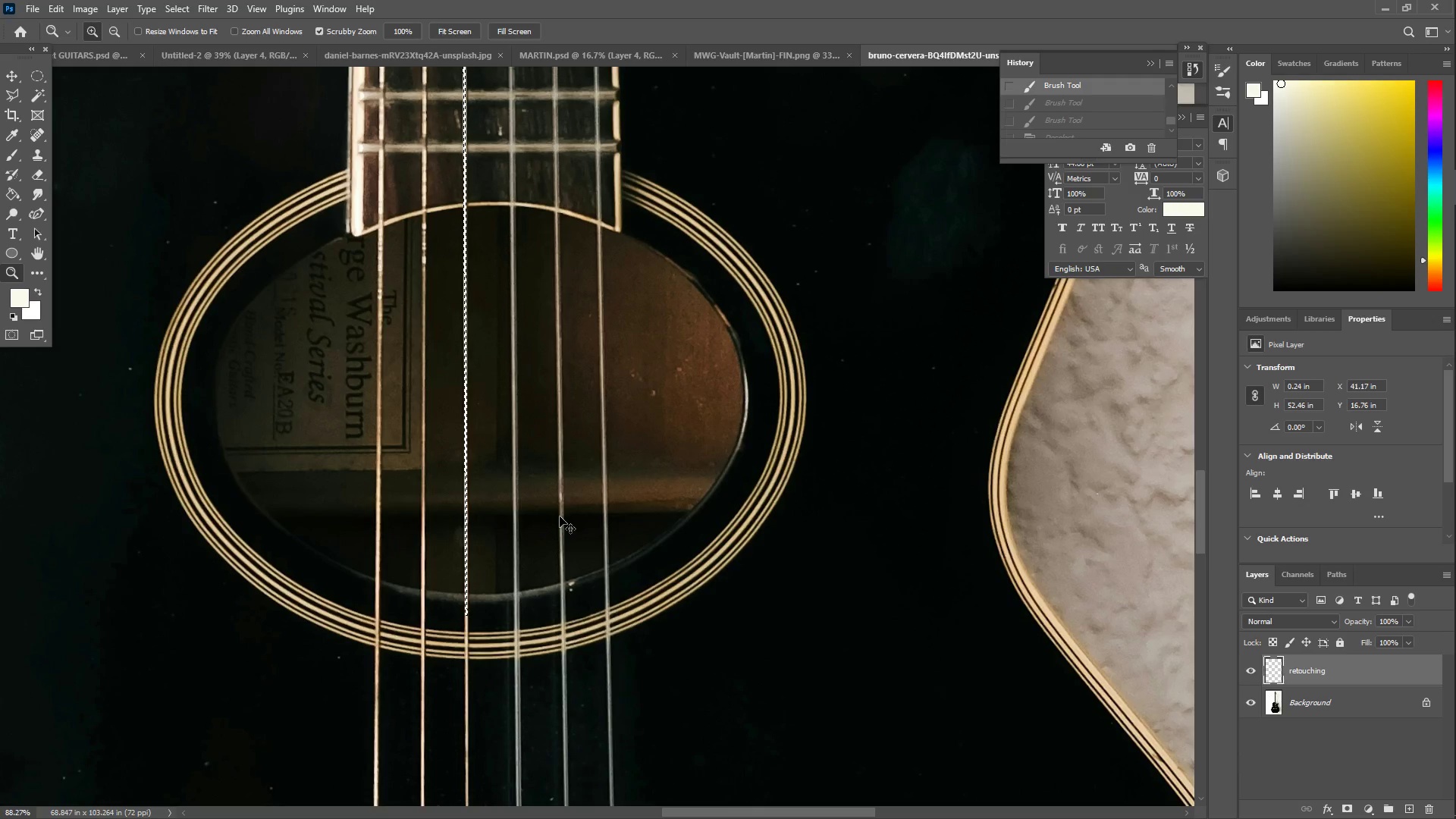 
key(Control+Z)
 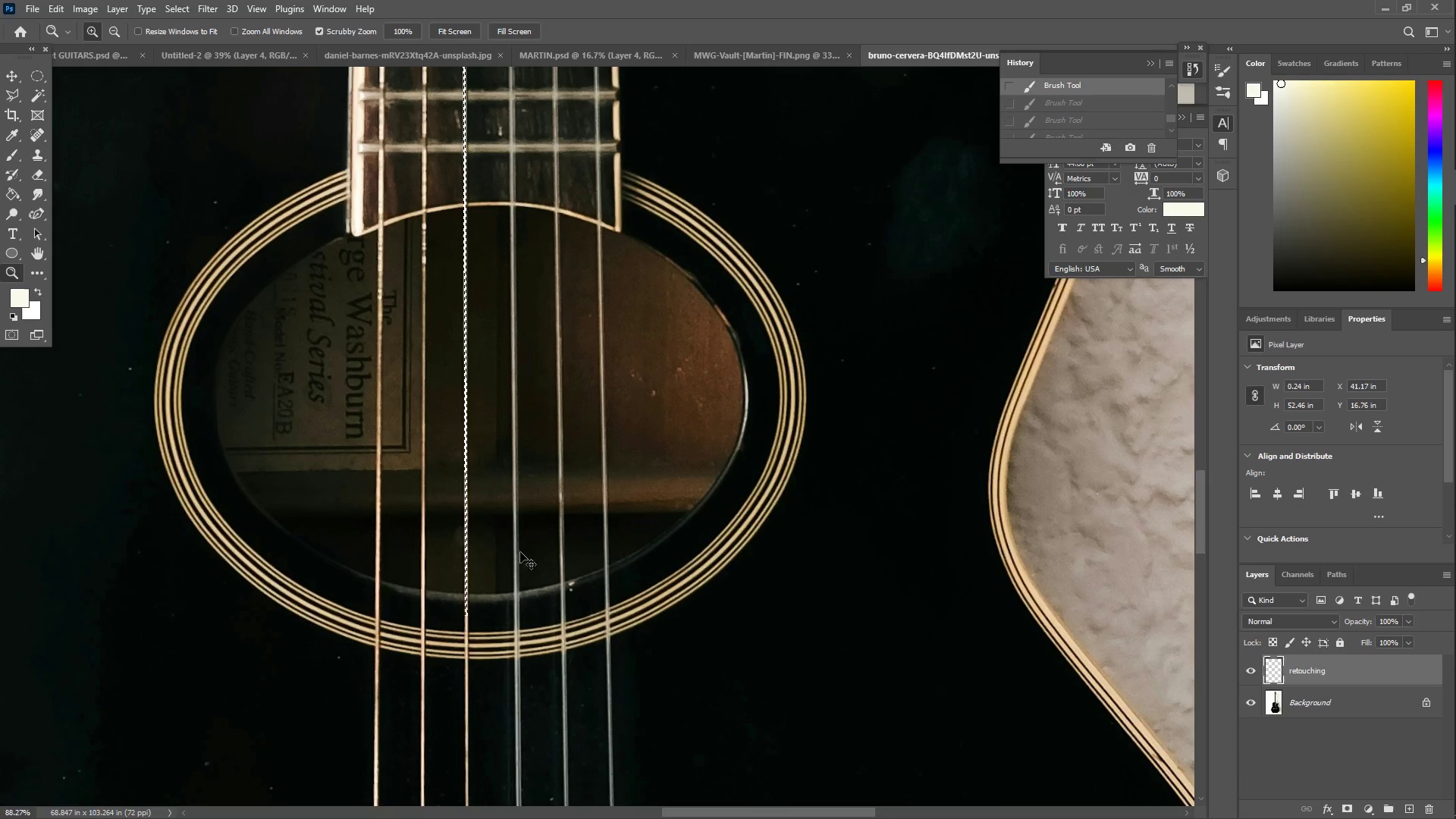 
key(Control+Z)
 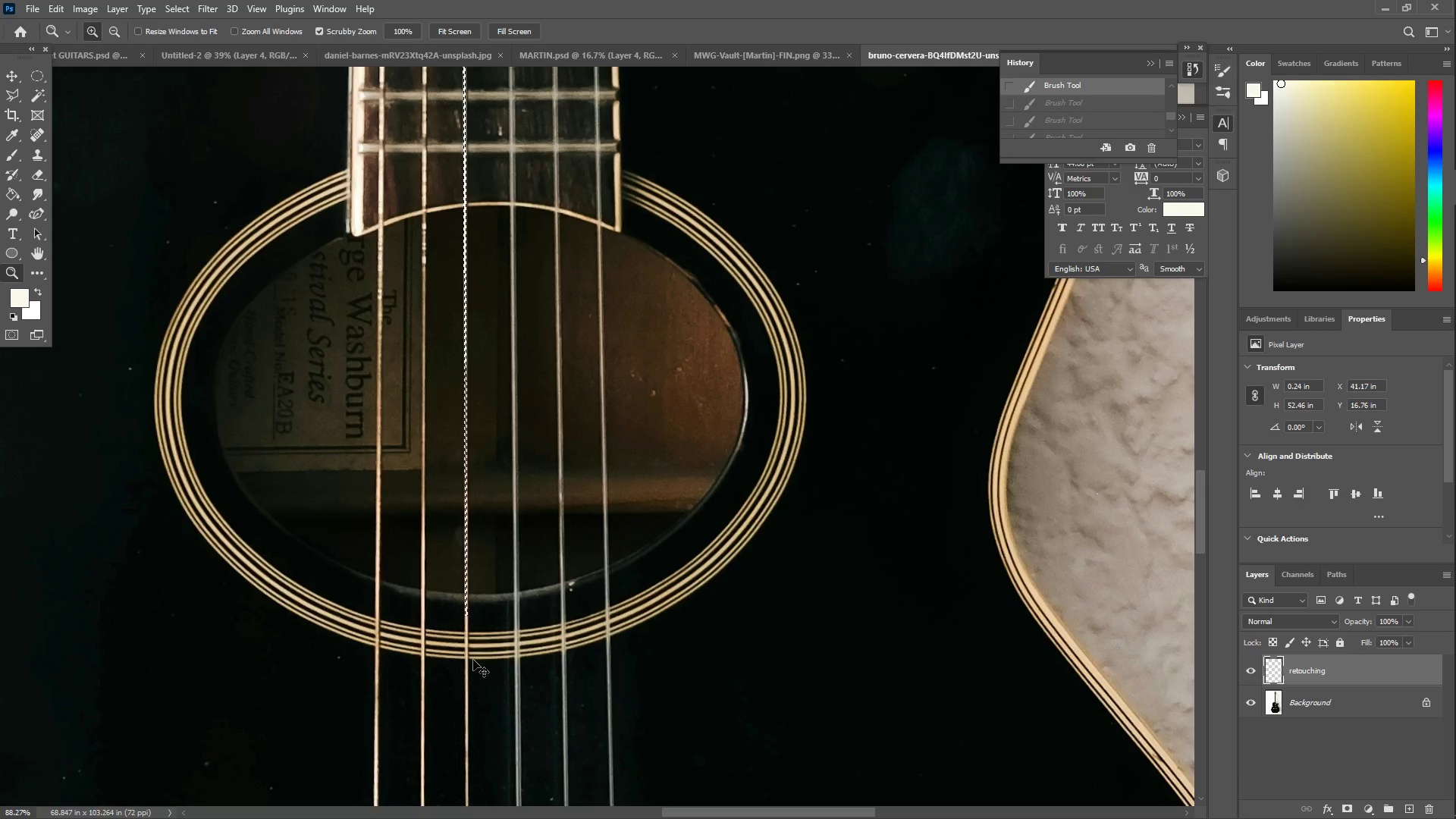 
key(Control+Z)
 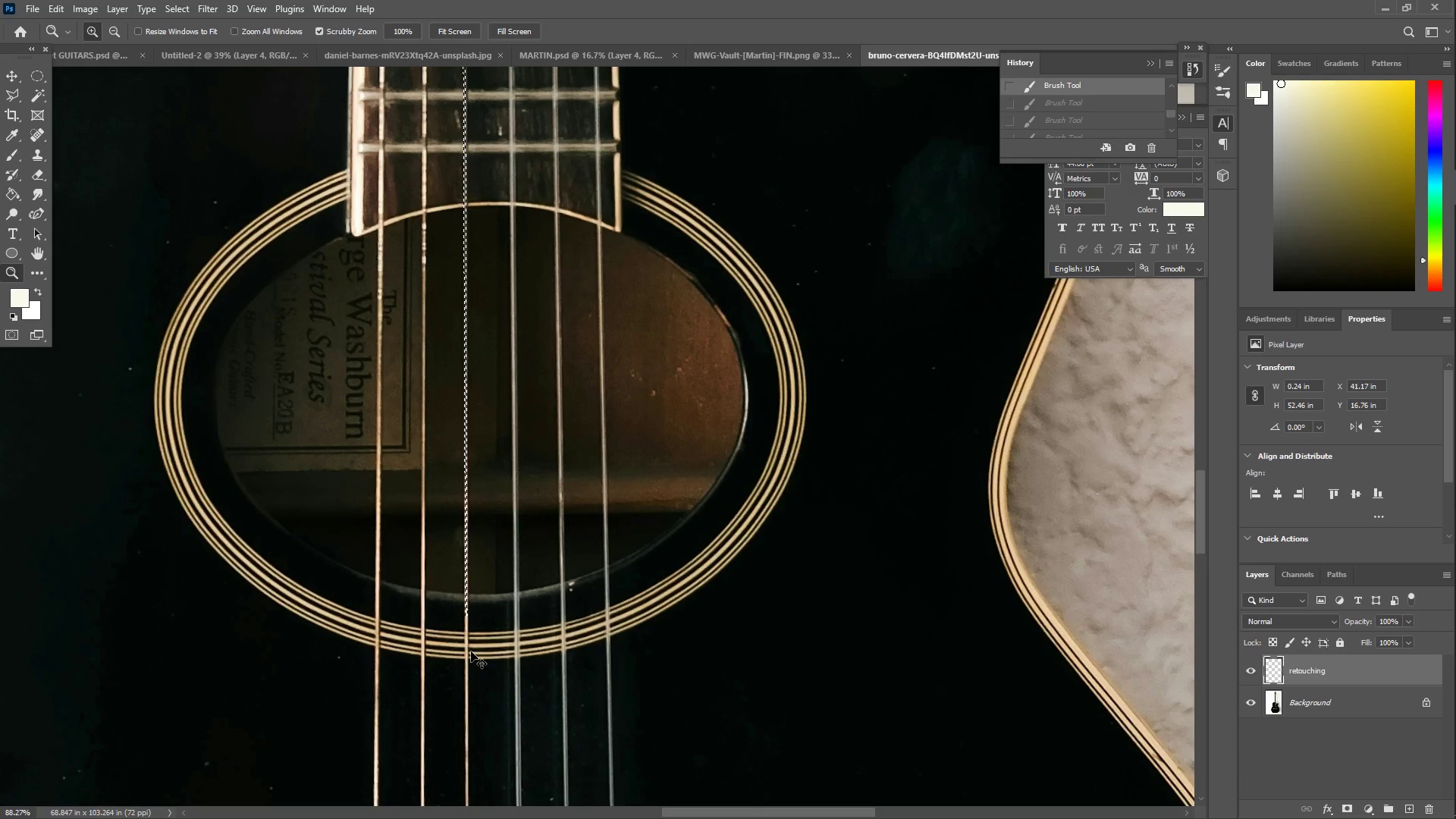 
key(Control+Z)
 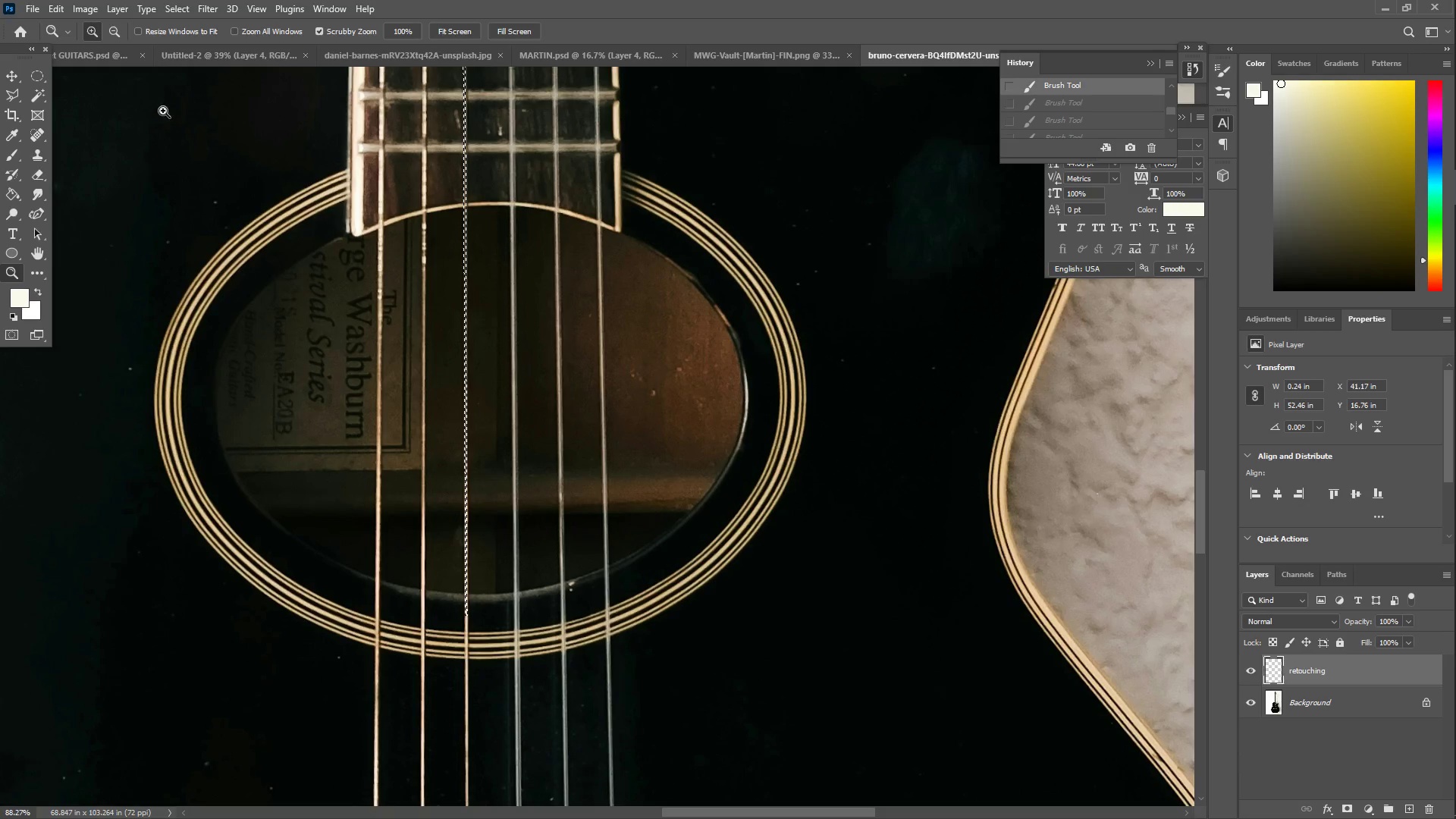 
key(B)
 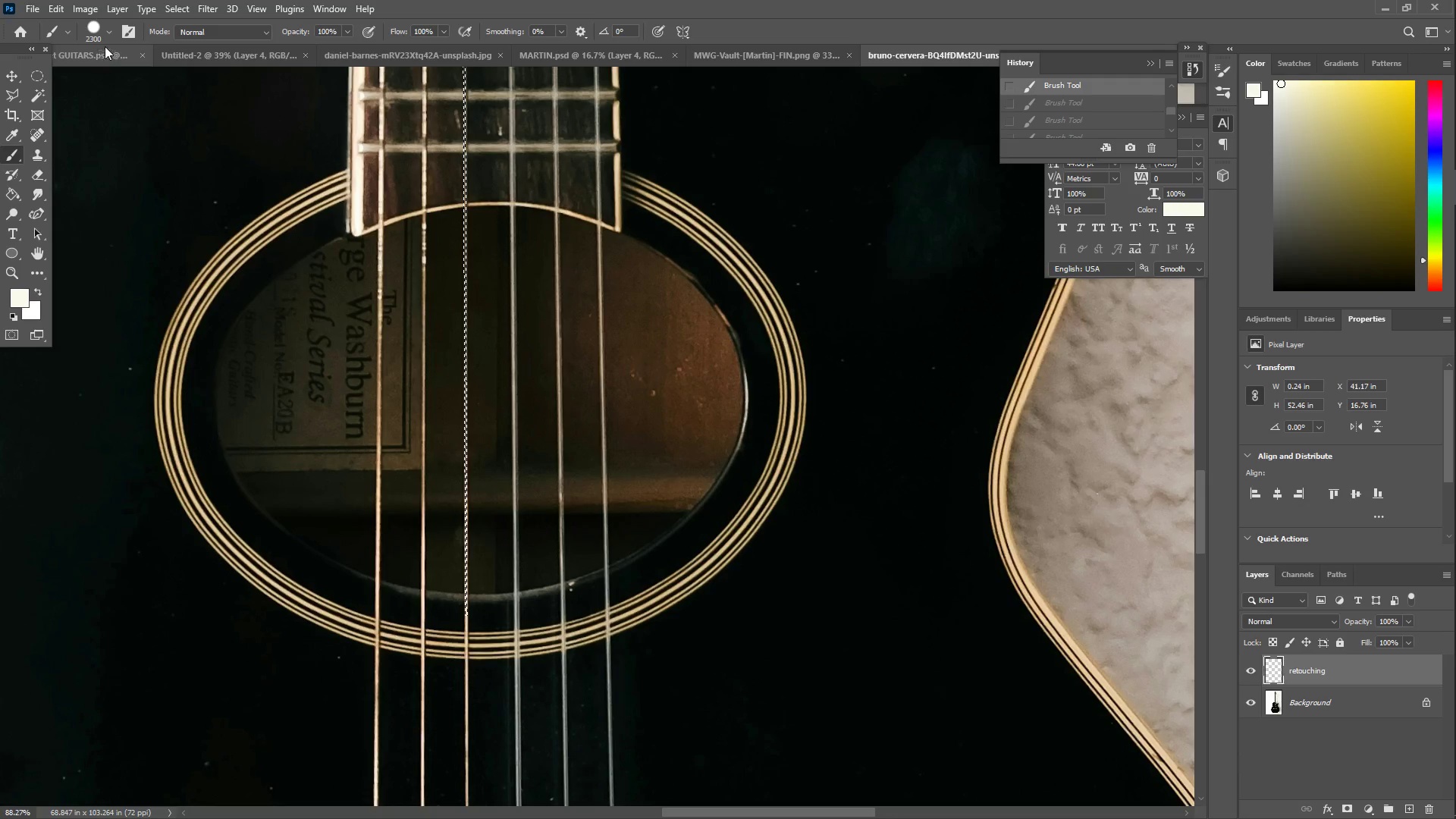 
left_click([99, 30])
 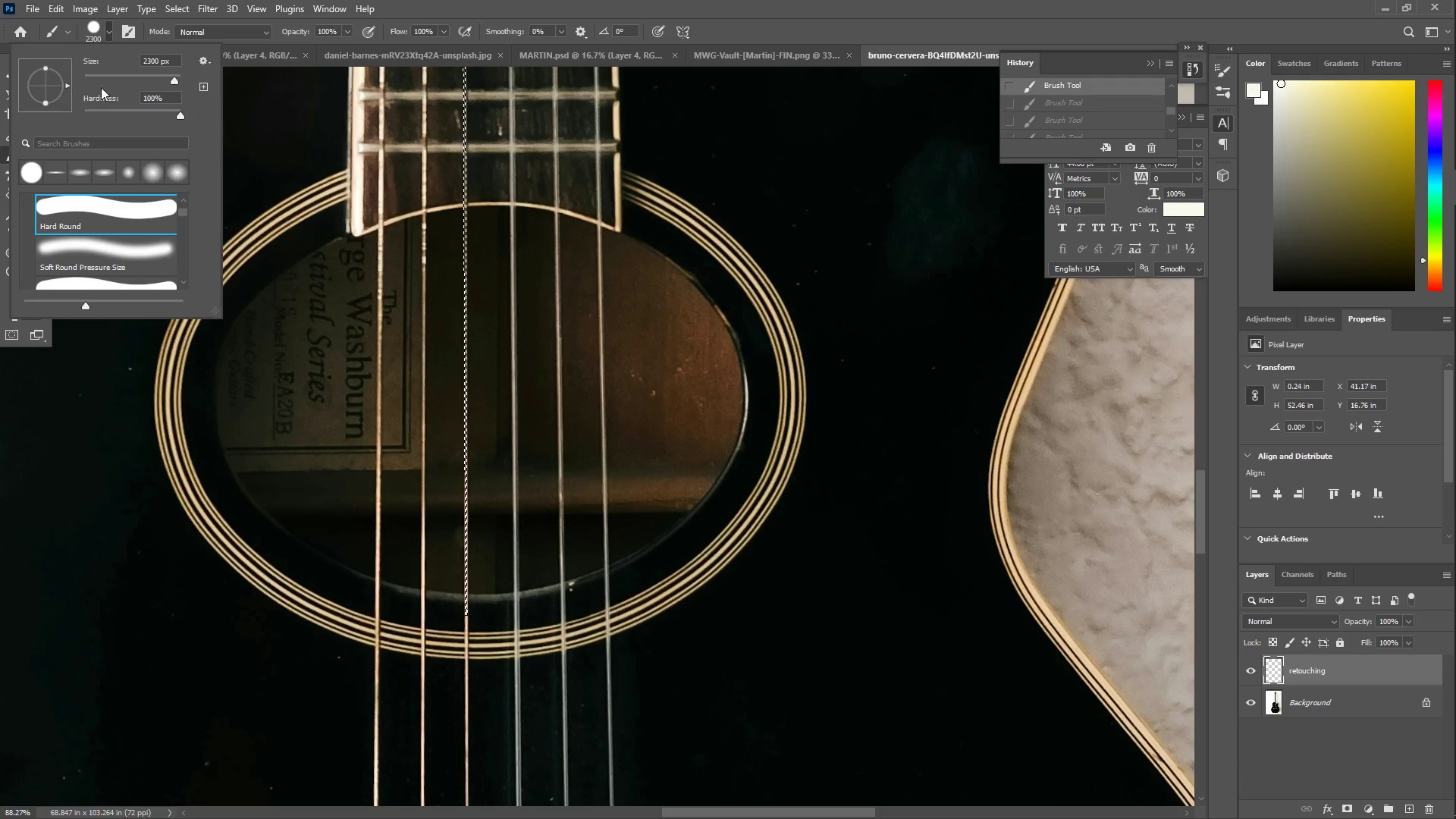 
left_click([112, 79])
 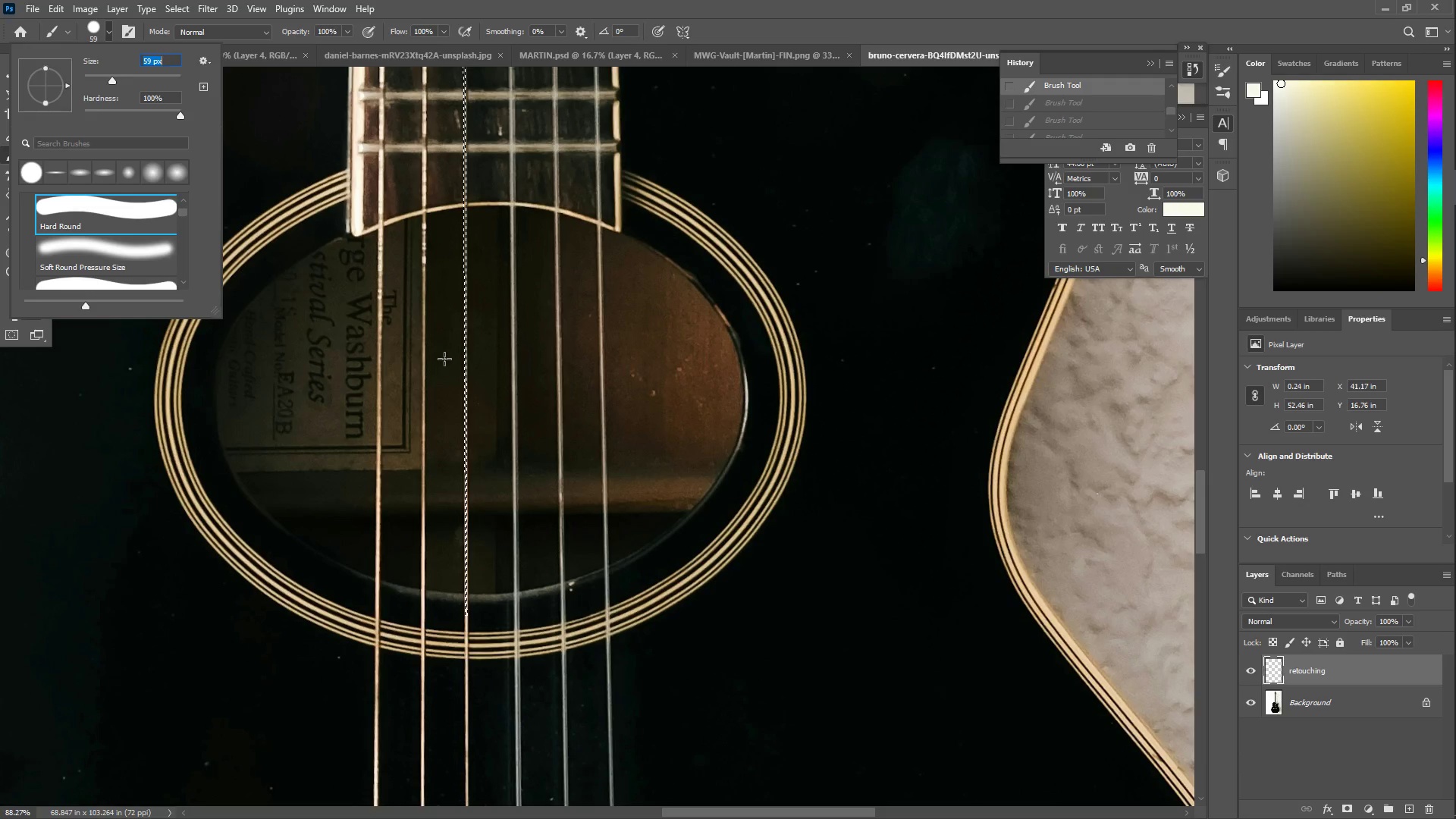 
type(III)
 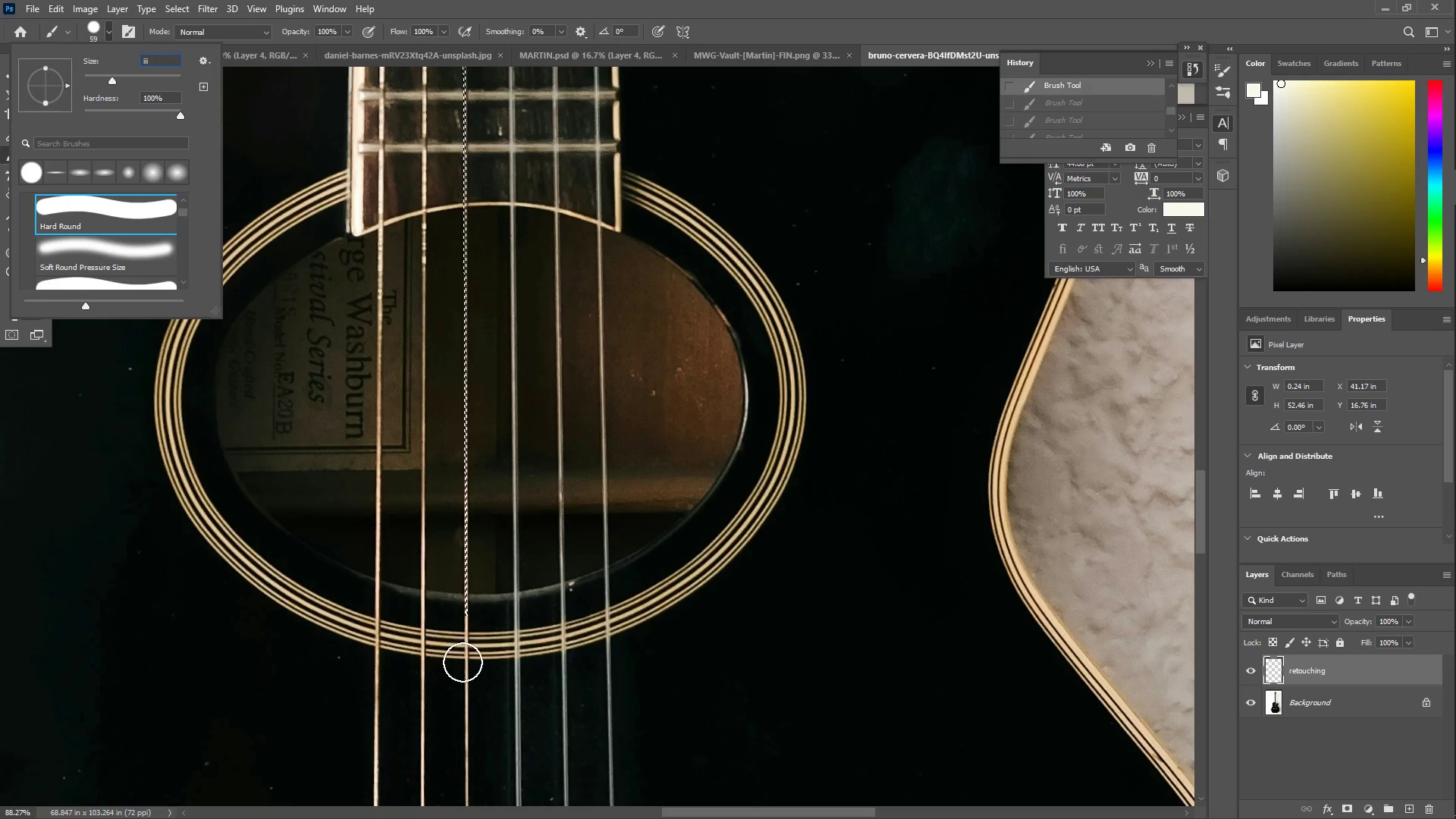 
hold_key(key=I, duration=0.8)
 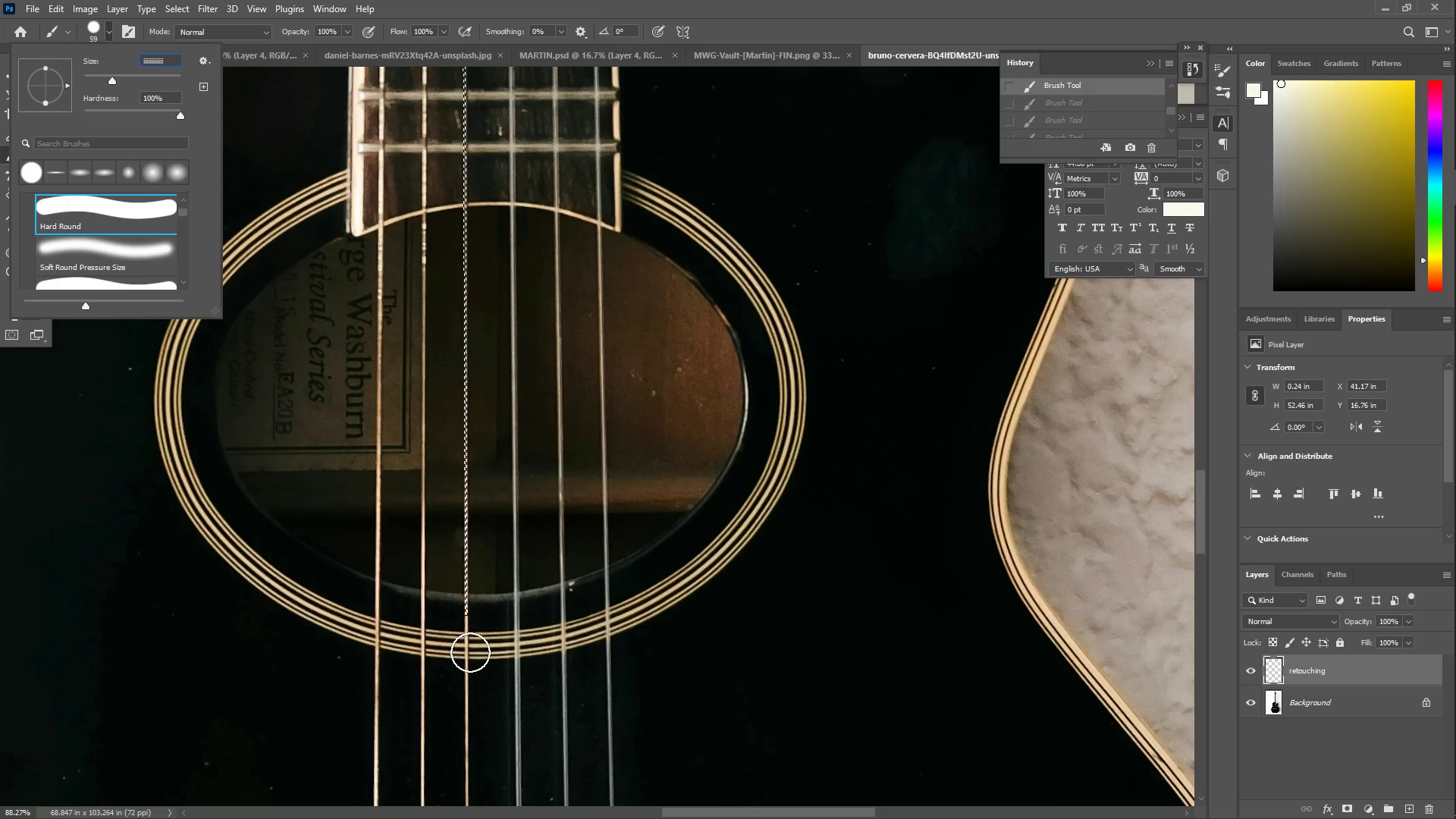 
hold_key(key=Backspace, duration=1.08)
 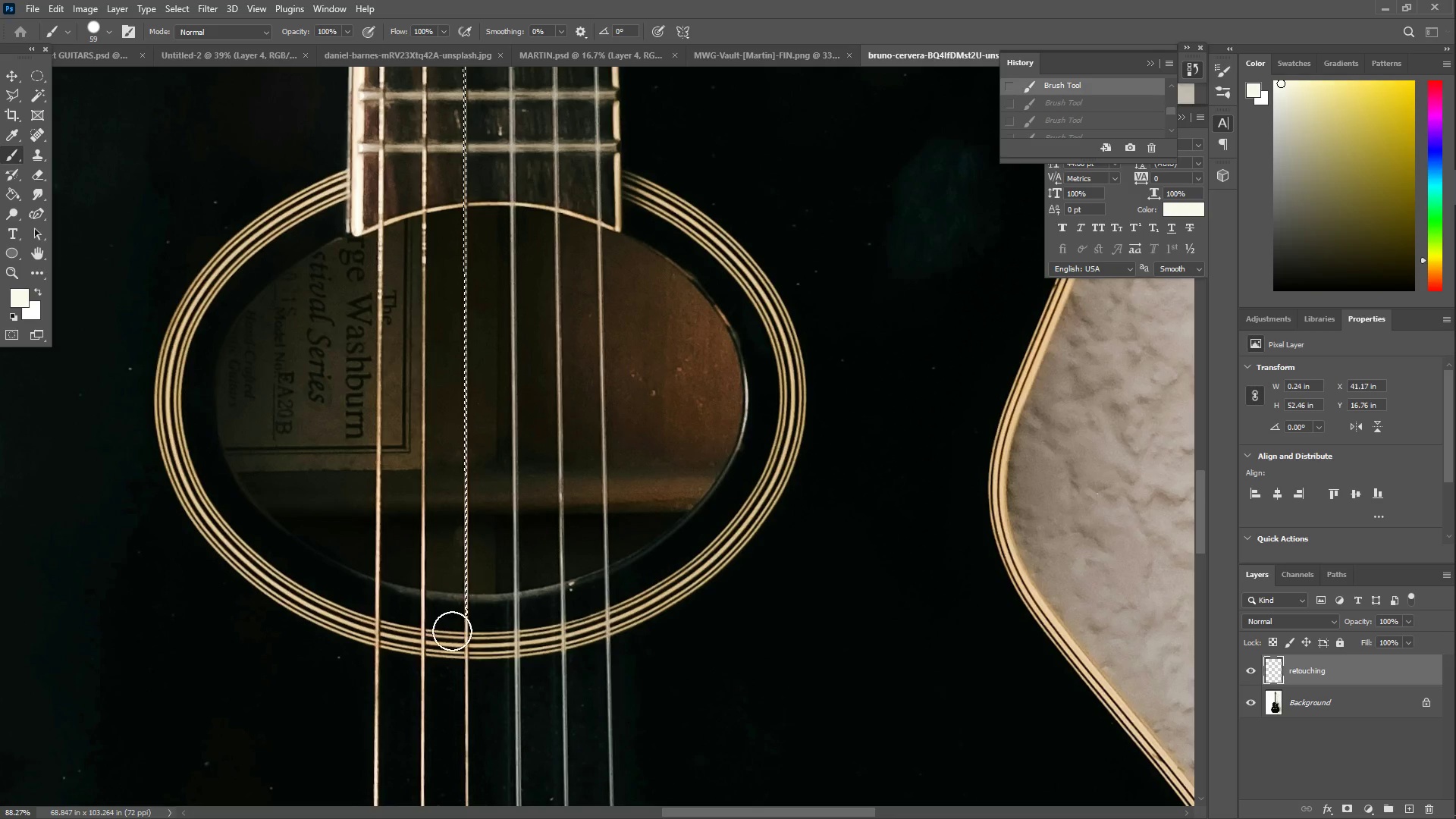 
type(ZZZZZZZZZZZZZZZZ)
 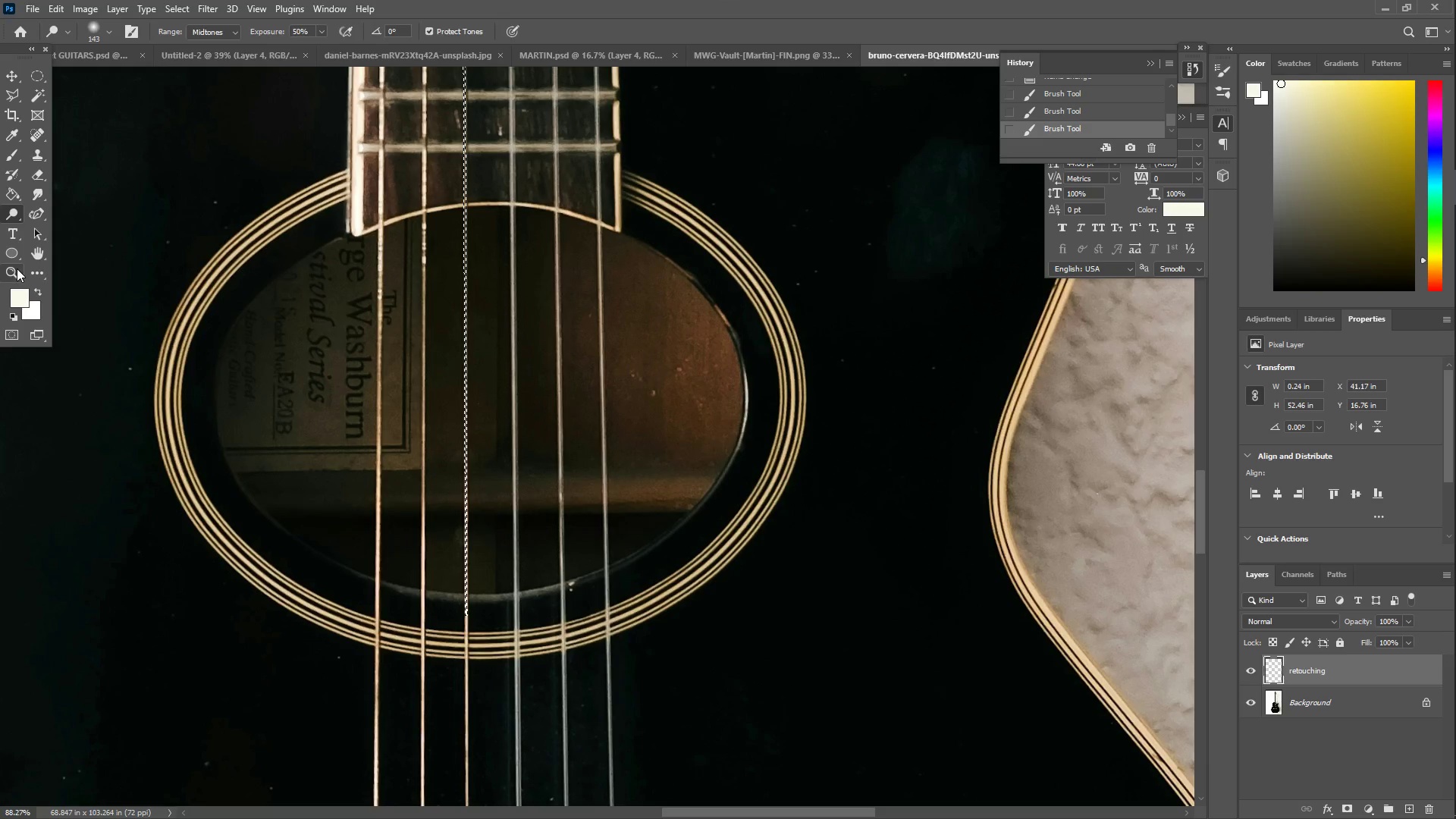 
left_click_drag(start_coordinate=[463, 638], to_coordinate=[500, 607])
 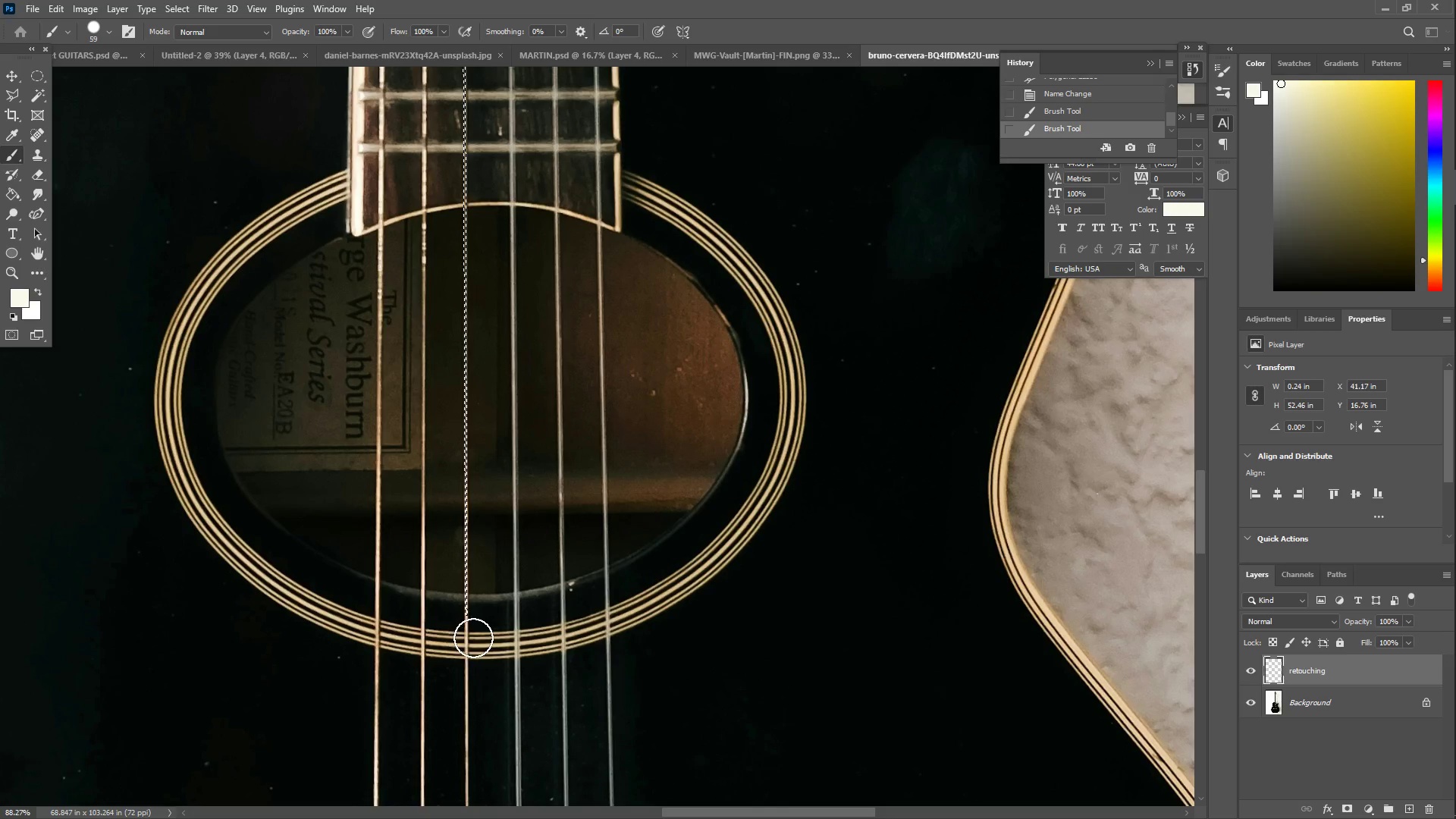 
left_click_drag(start_coordinate=[465, 635], to_coordinate=[509, 592])
 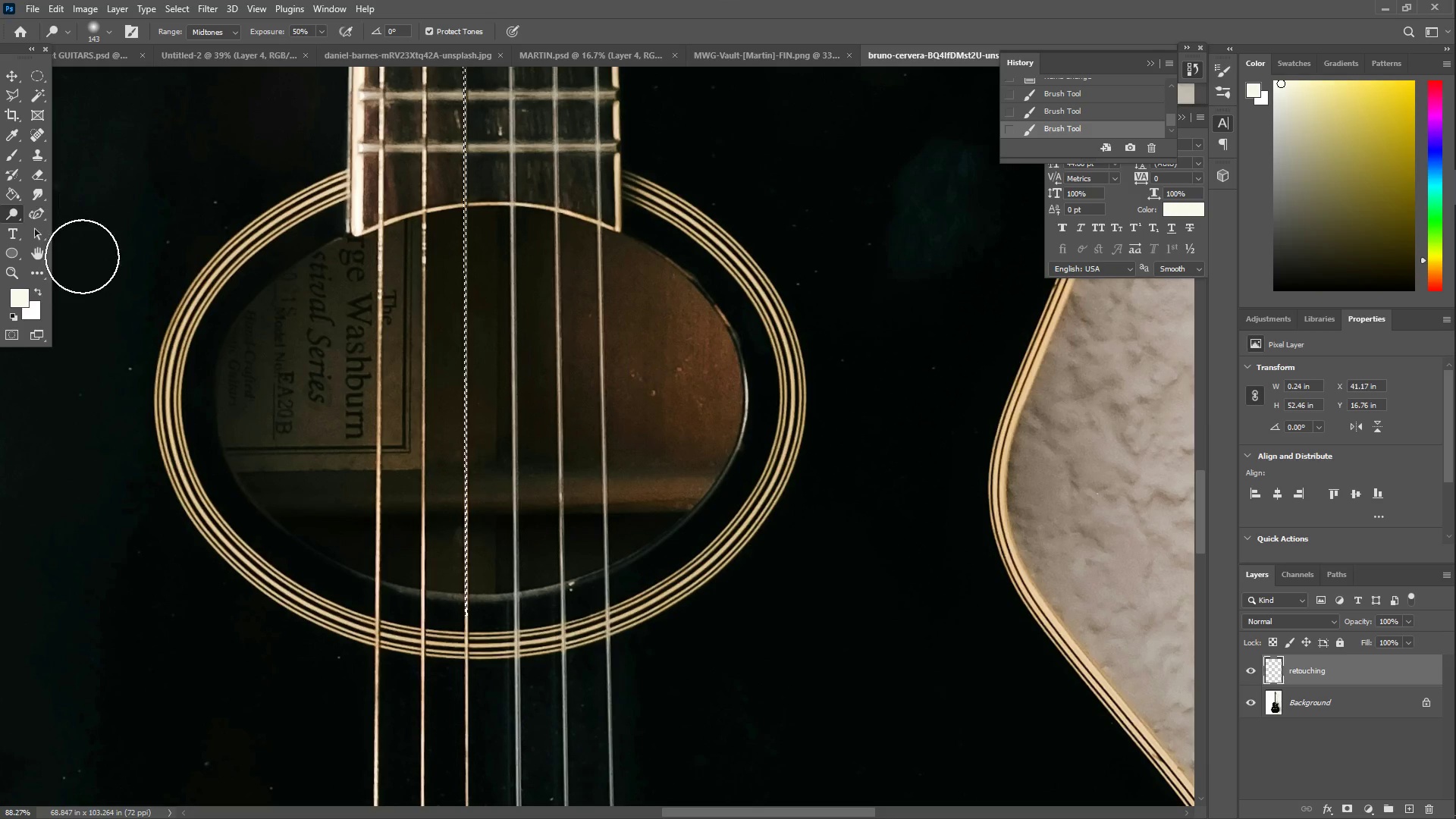 
left_click([17, 268])
 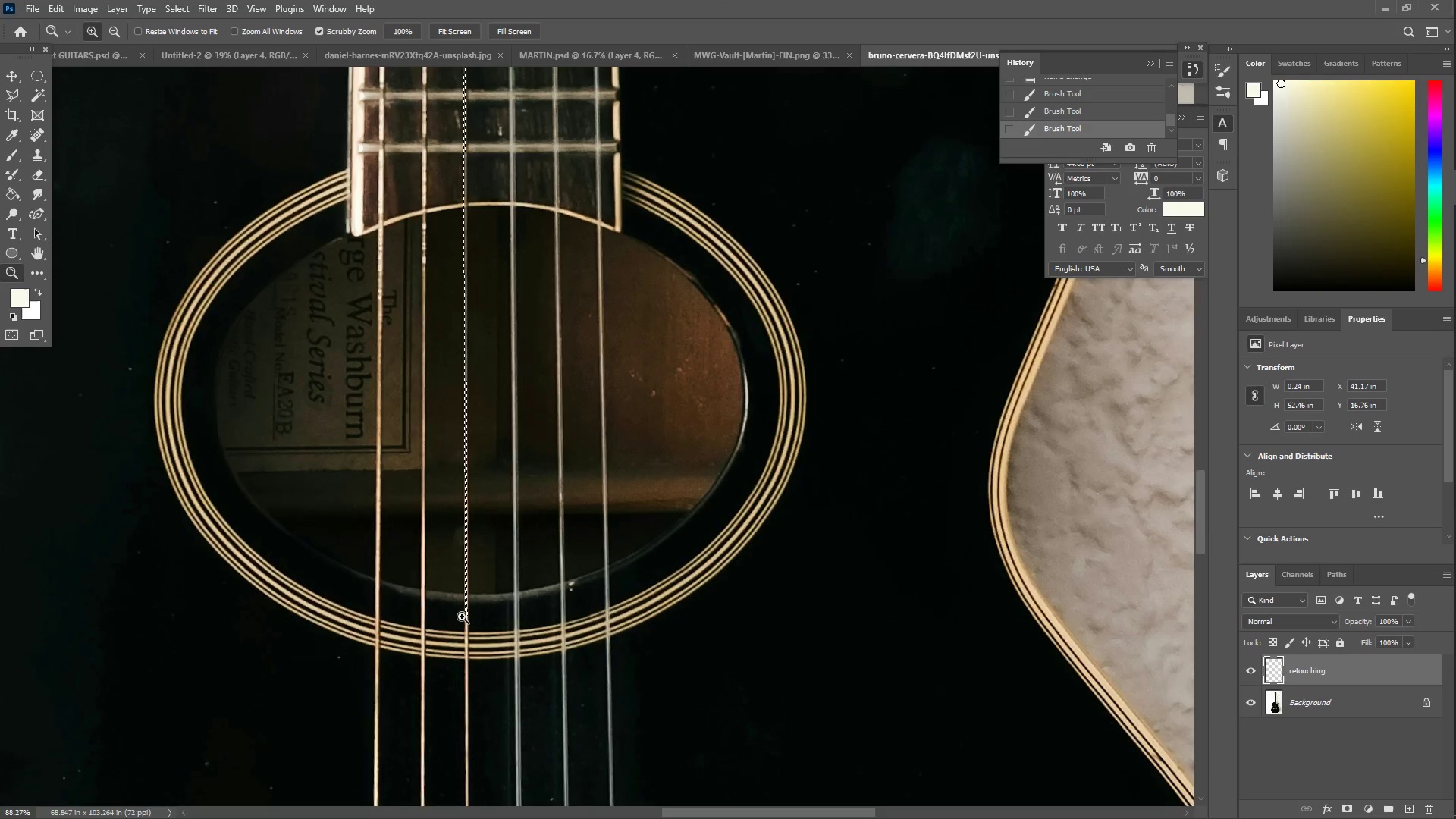 
double_click([474, 620])
 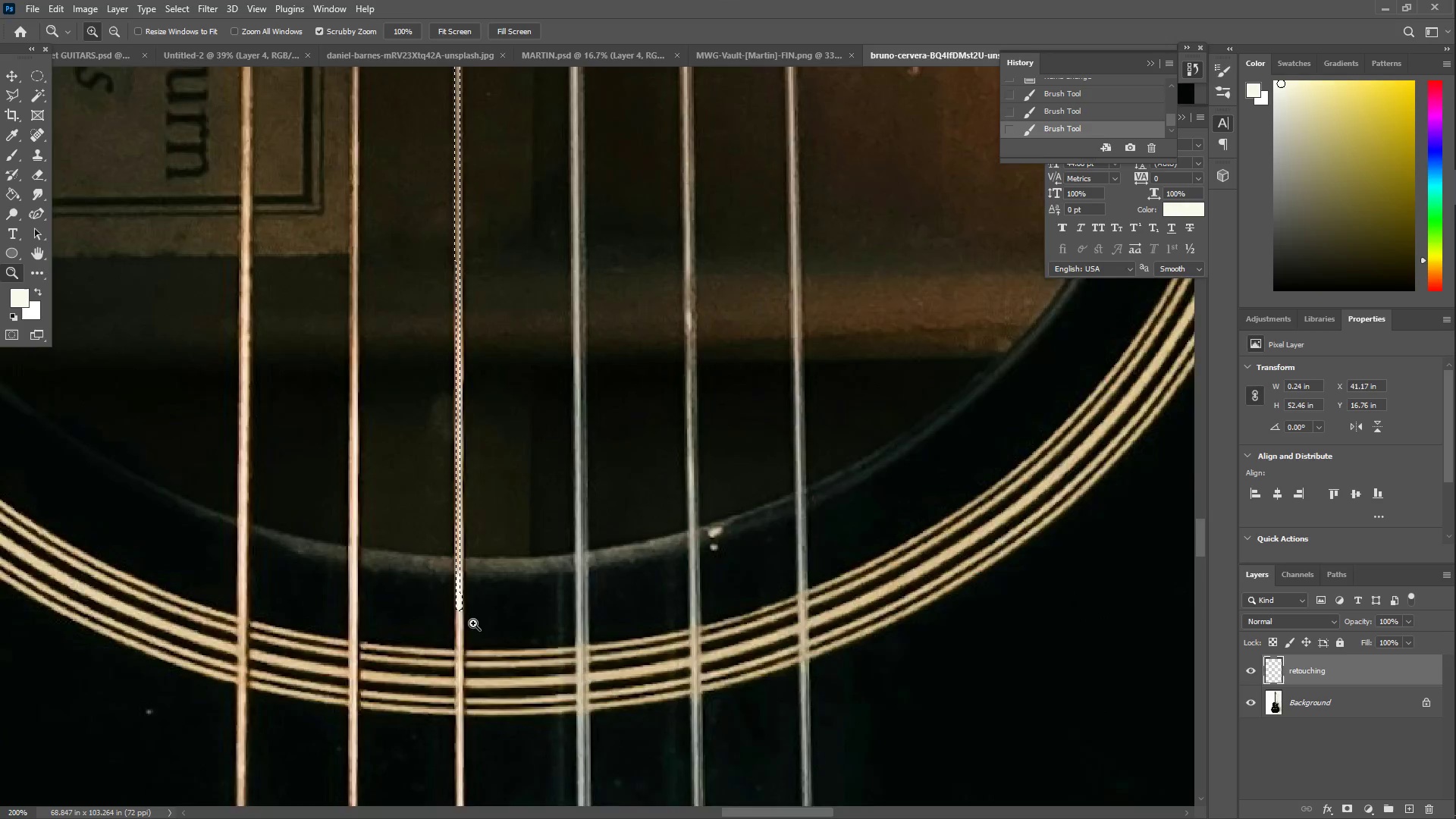 
scroll: coordinate [462, 627], scroll_direction: down, amount: 6.0
 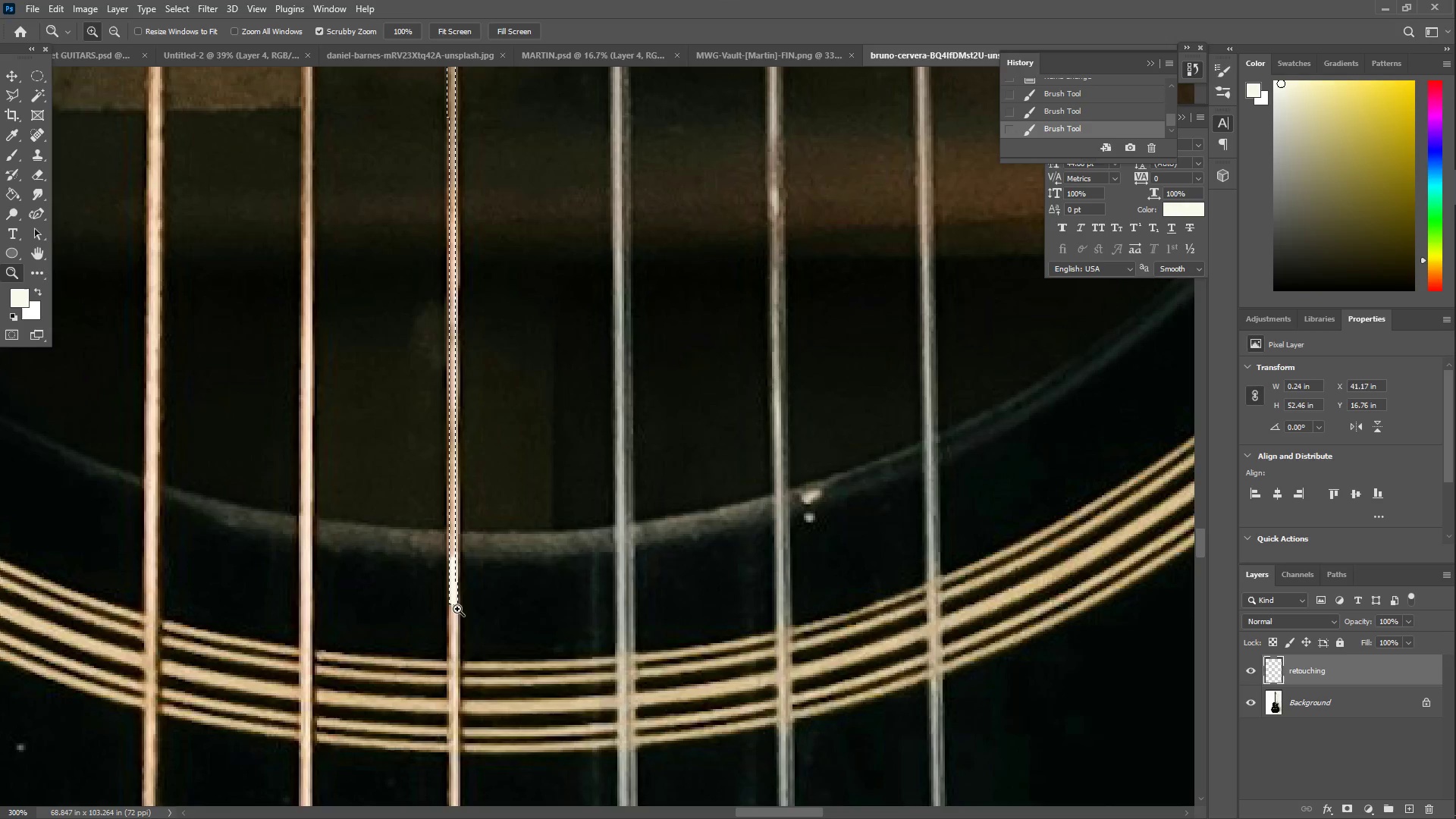 
type(IL)
 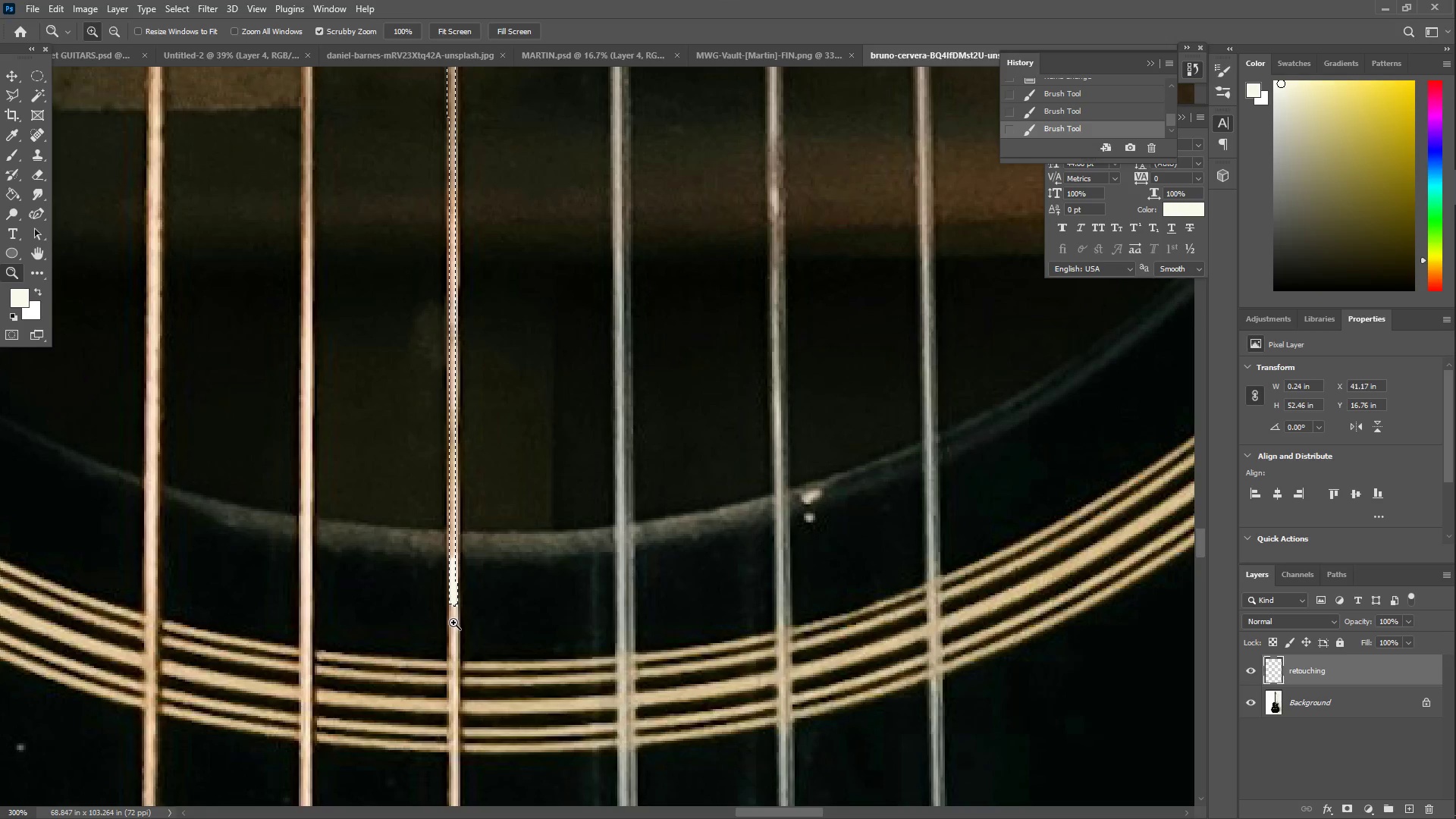 
right_click([453, 623])
 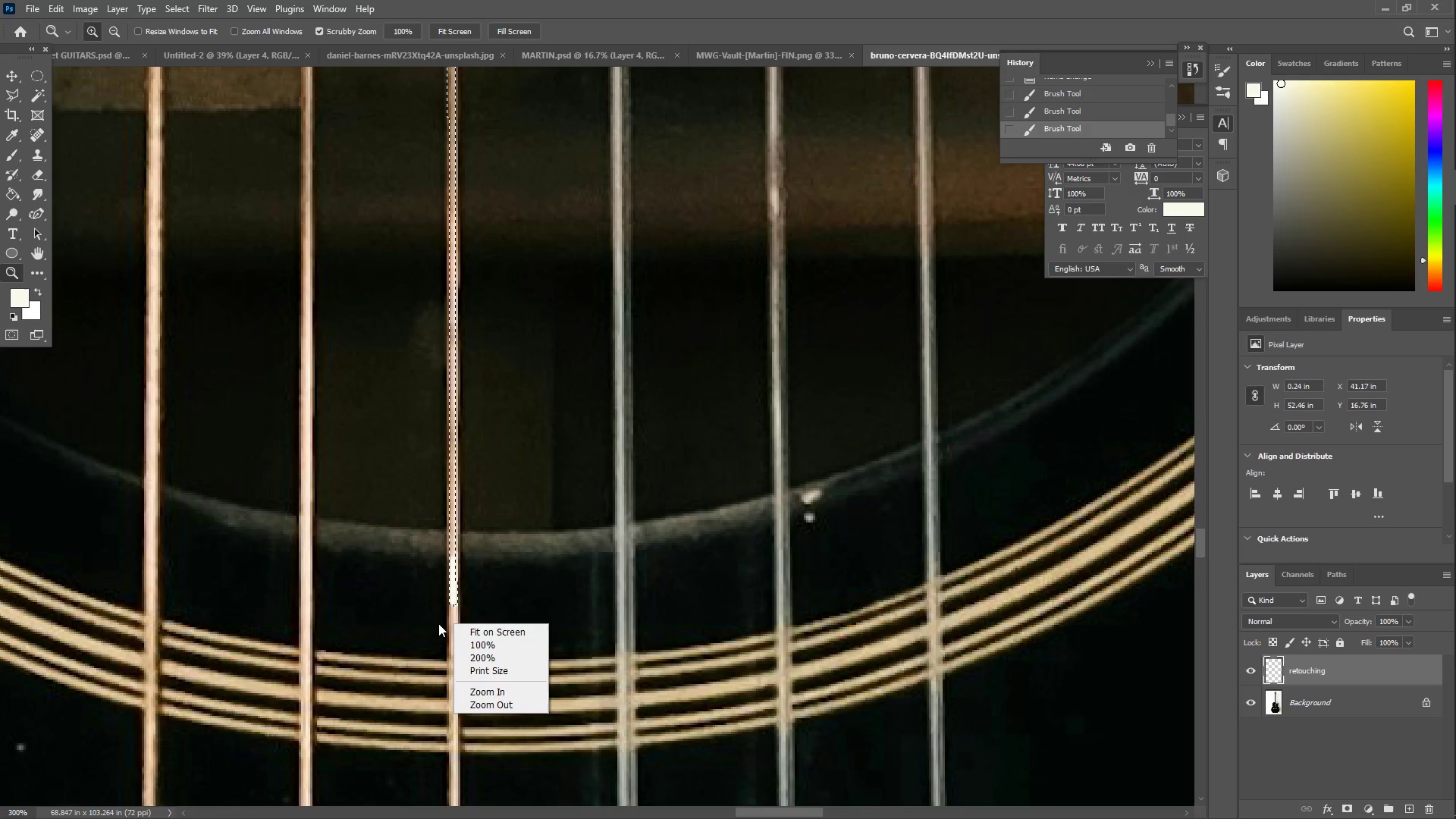 
left_click([444, 620])
 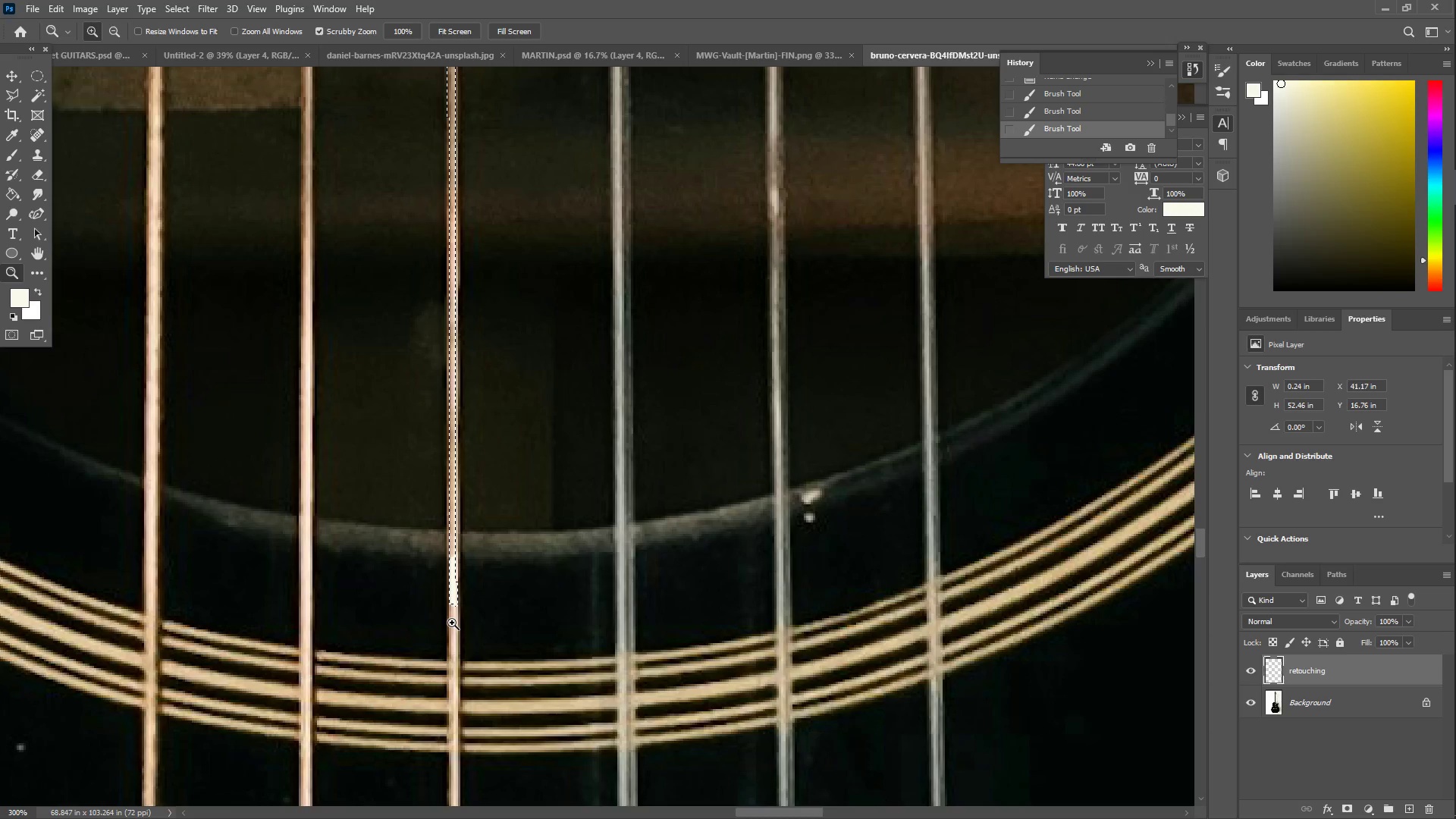 
type(II)
 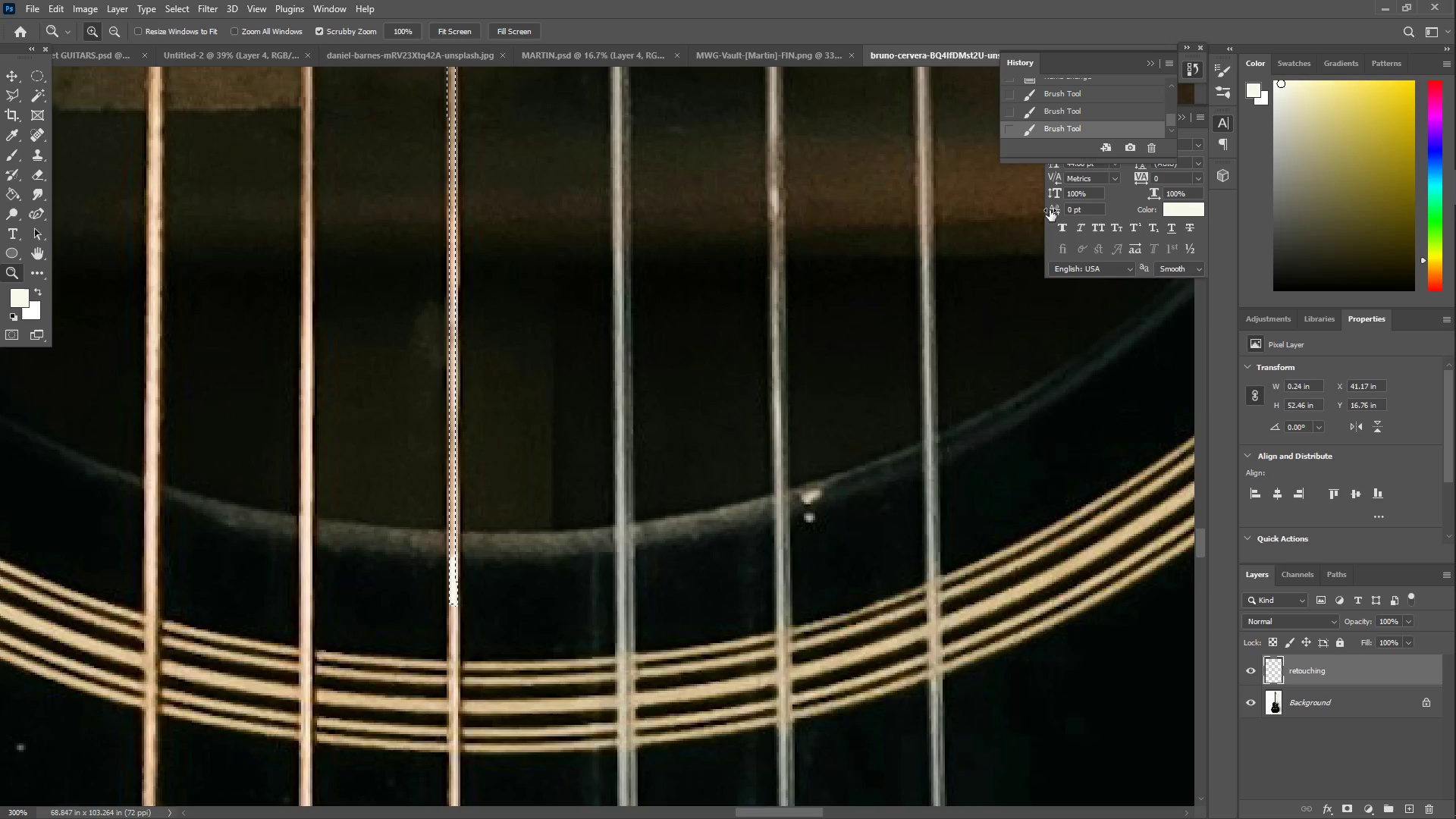 
left_click([984, 451])
 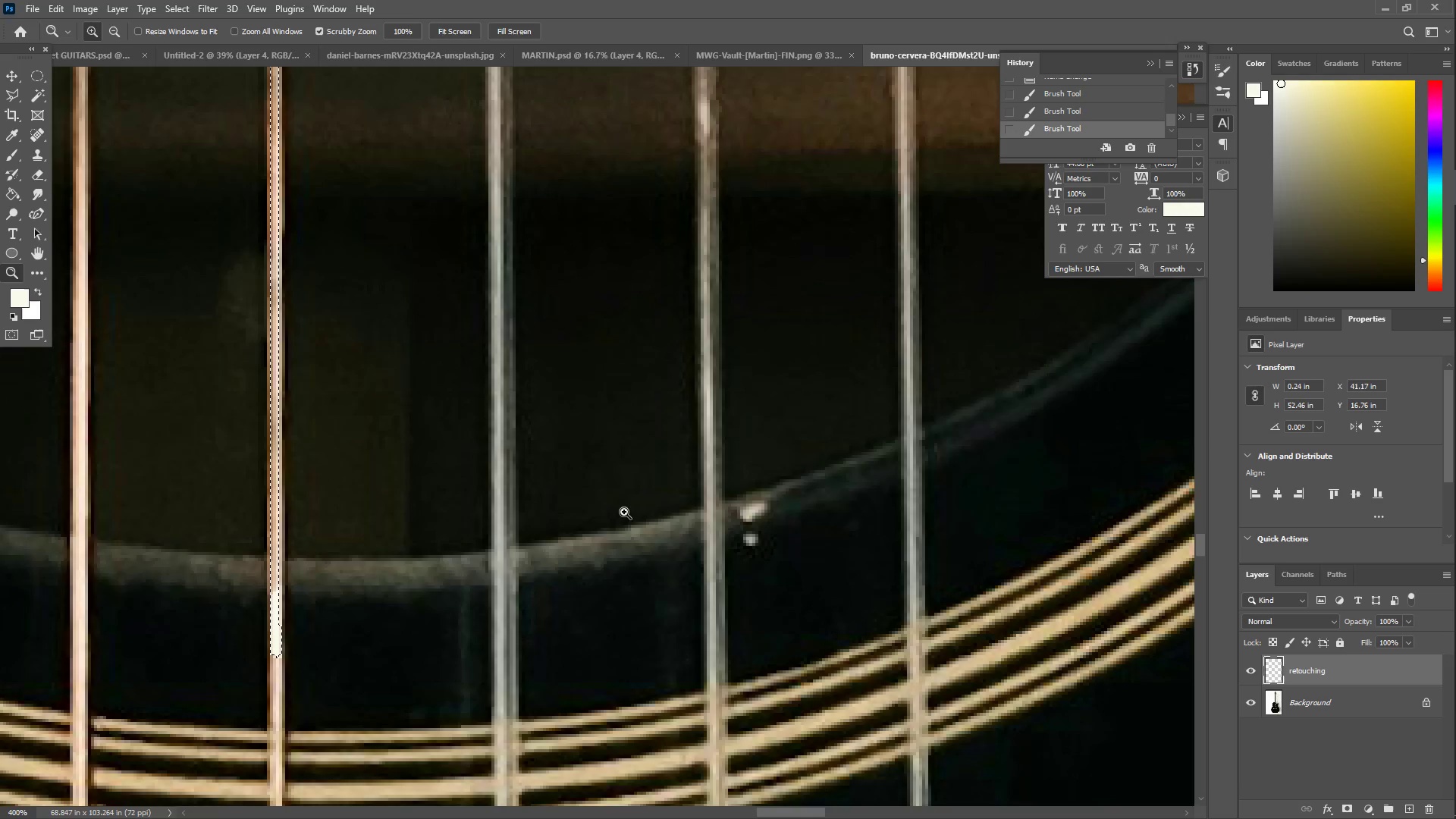 
left_click_drag(start_coordinate=[630, 526], to_coordinate=[560, 543])
 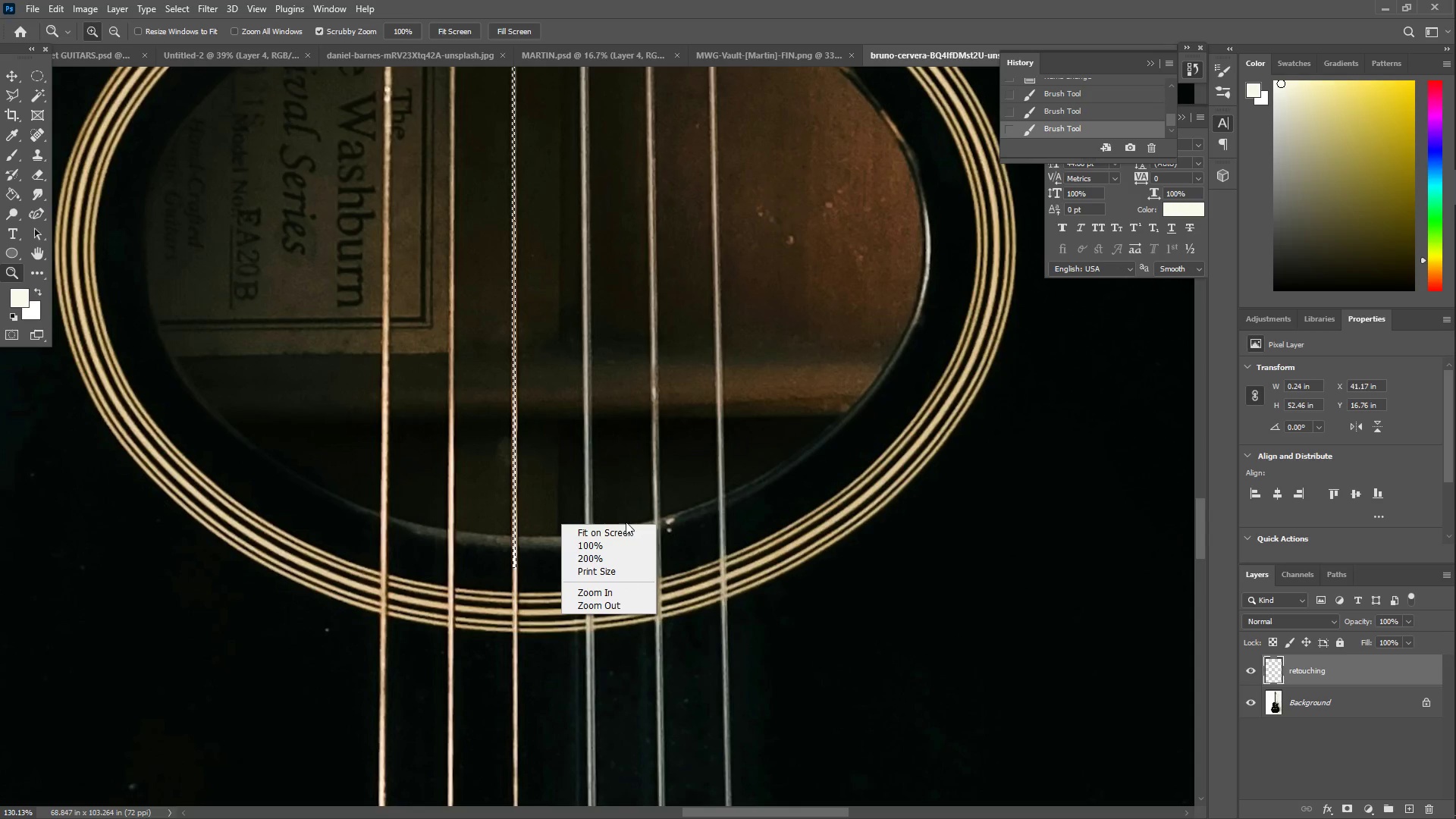 
left_click([612, 535])
 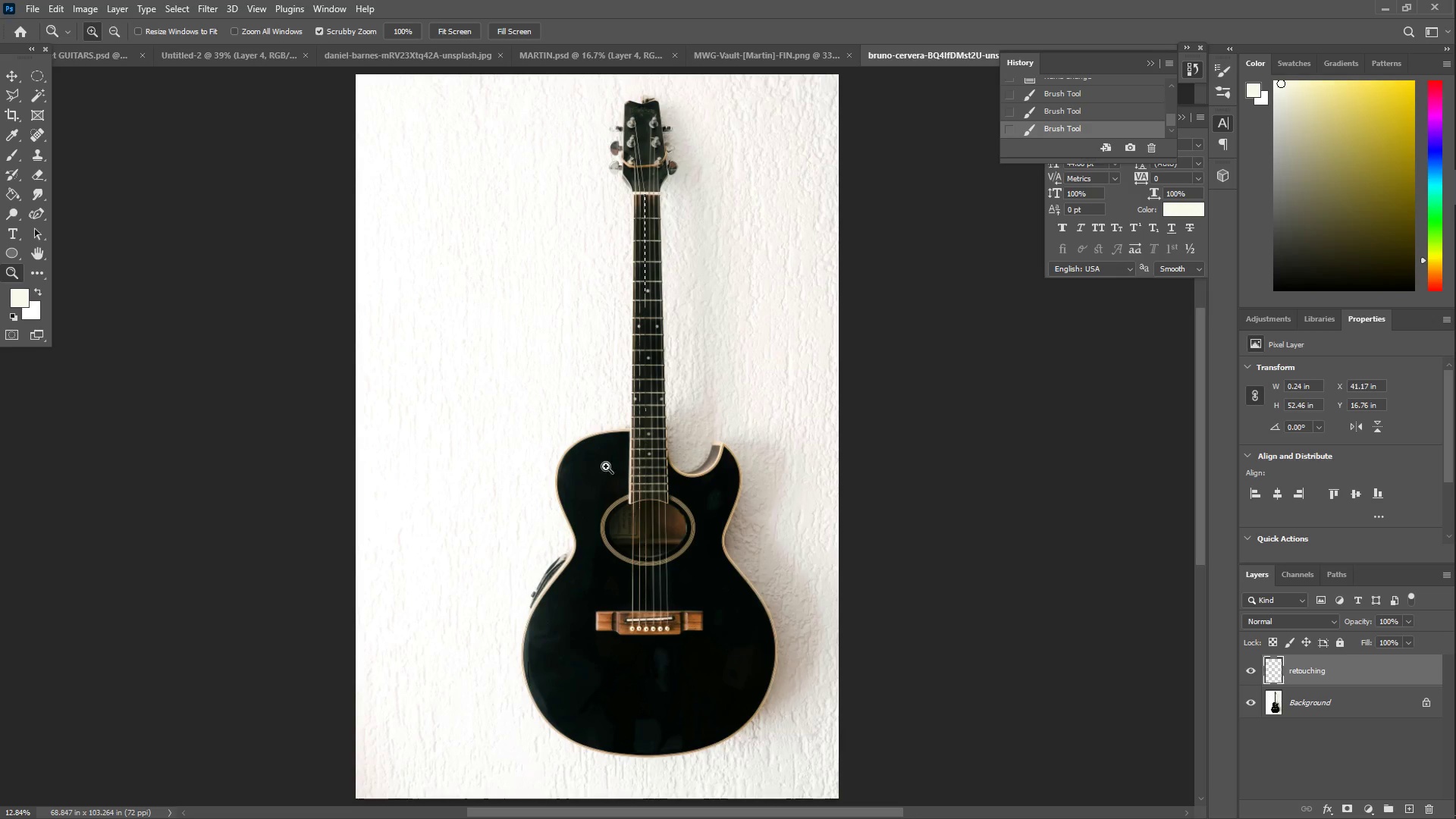 
left_click_drag(start_coordinate=[664, 380], to_coordinate=[701, 382])
 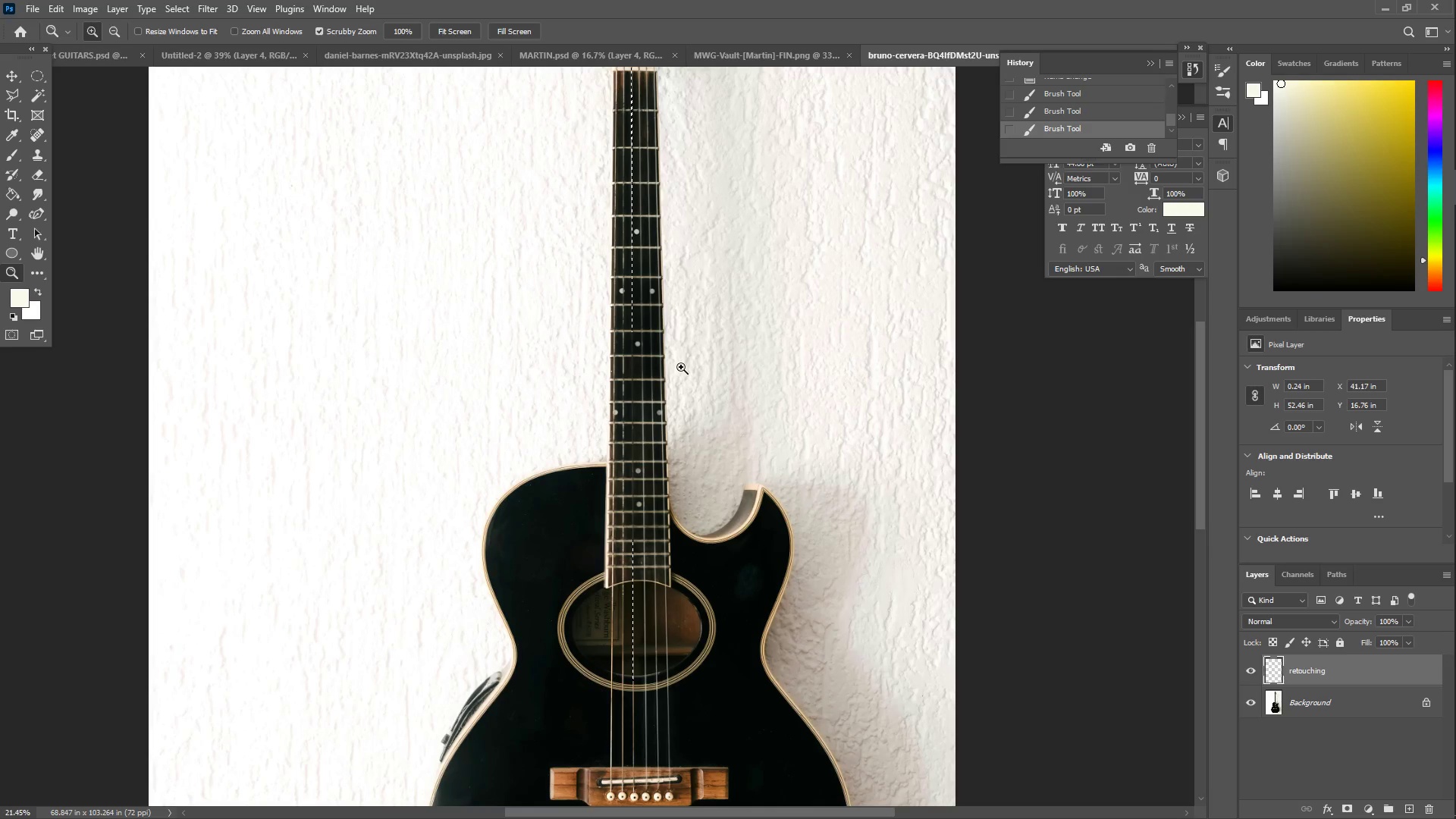 
key(L)
 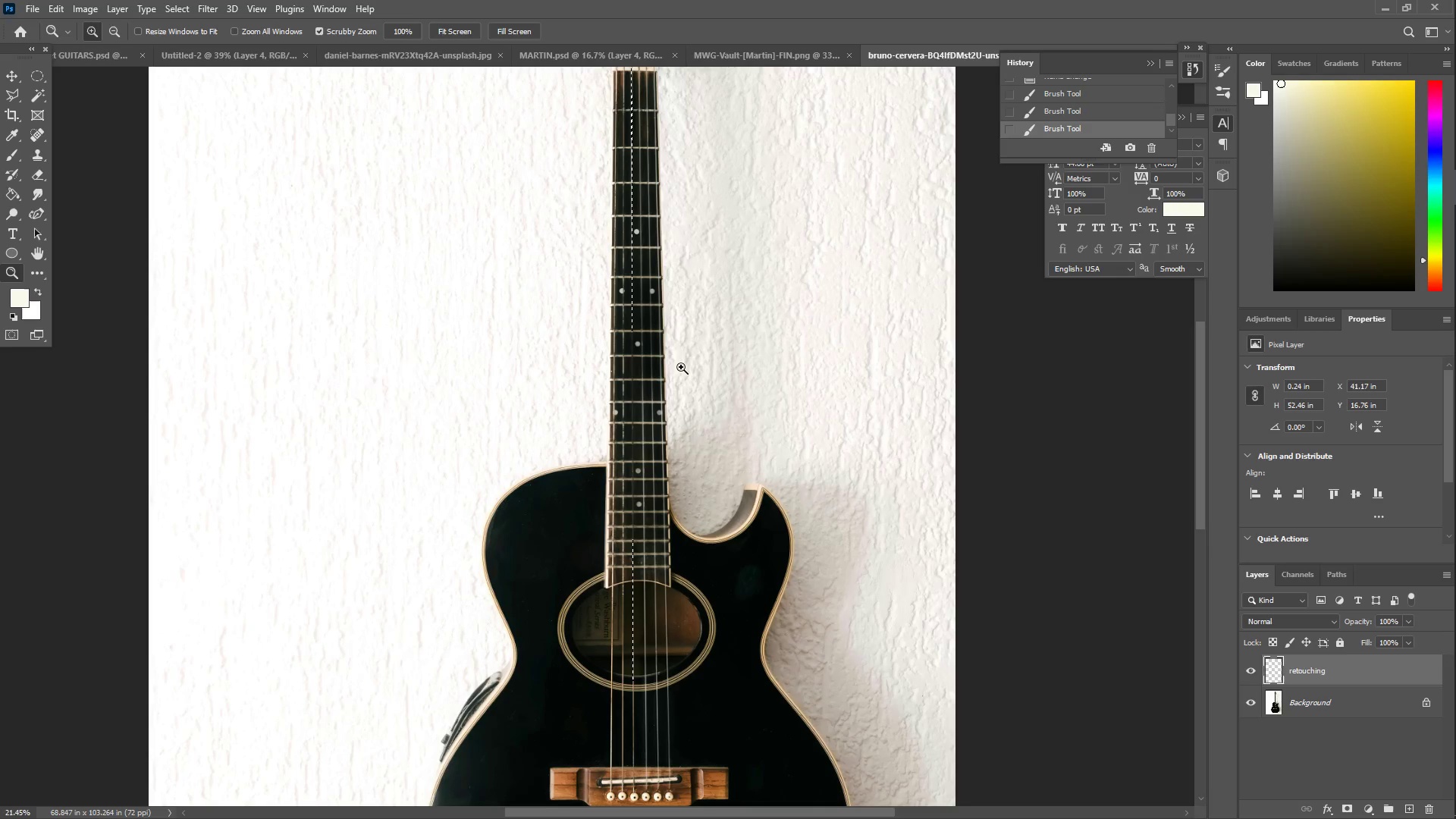 
right_click([681, 367])
 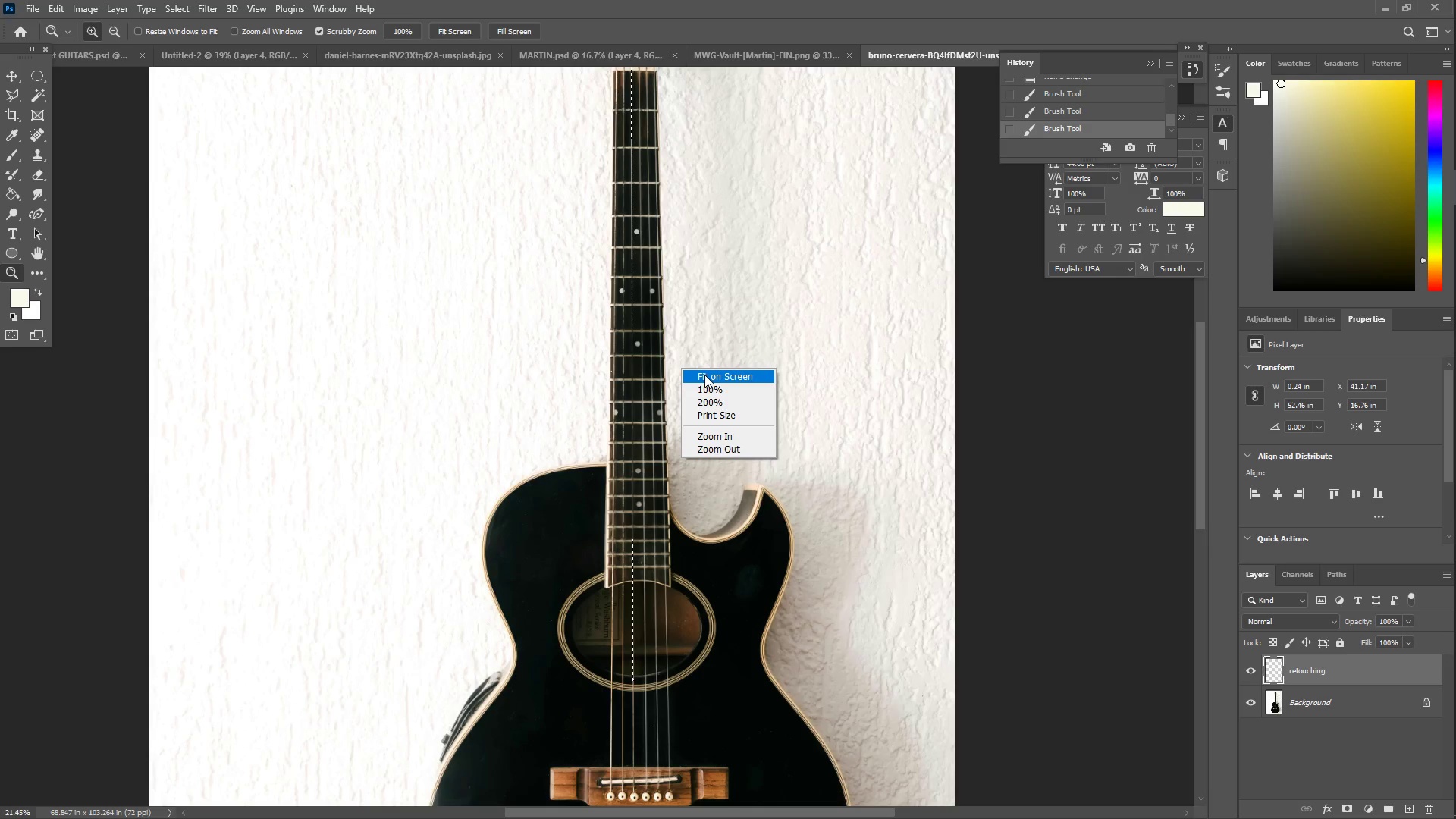 
left_click([704, 375])
 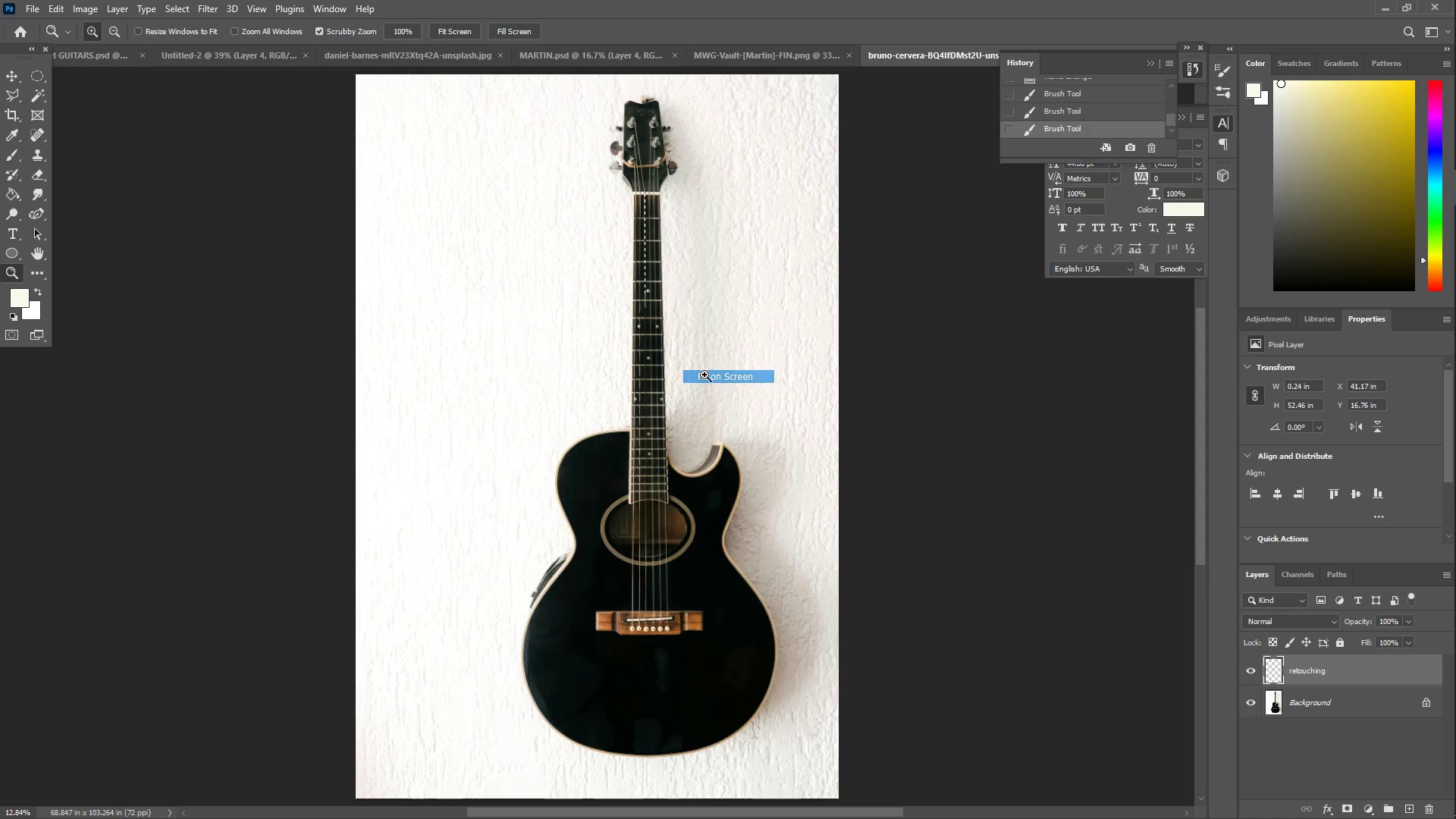 
key(Z)
 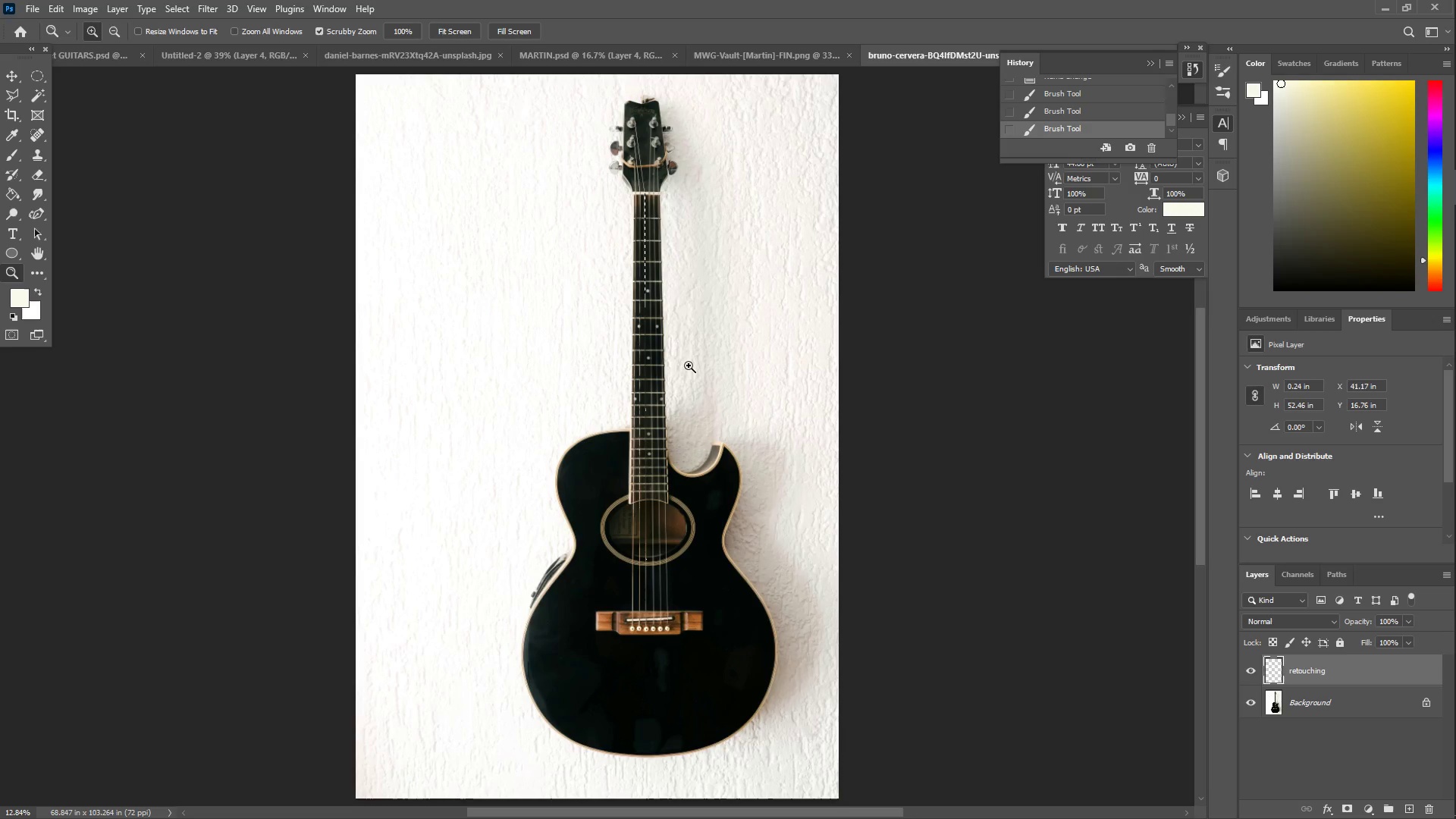 
key(Control+A)
 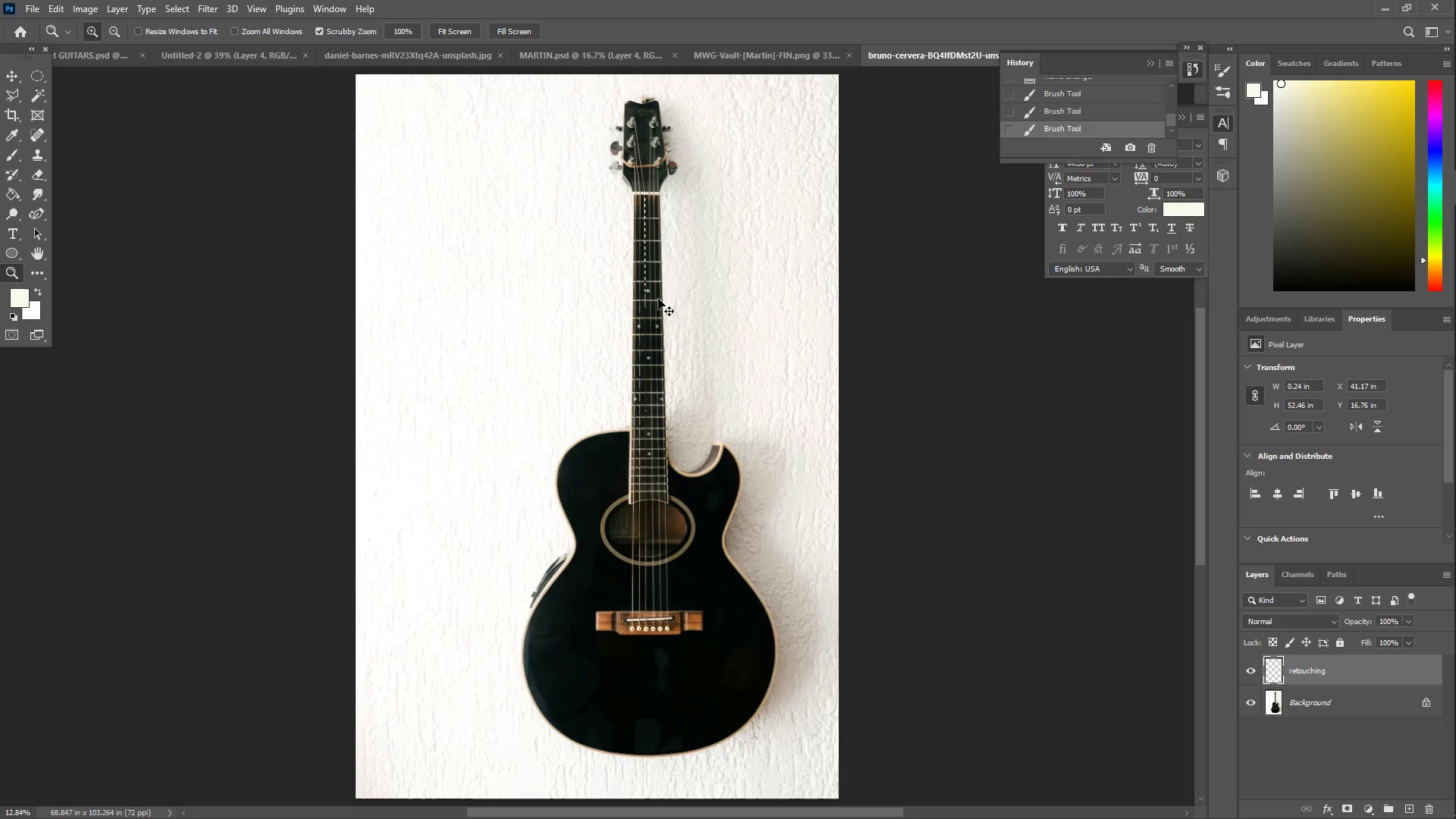 
key(Control+C)
 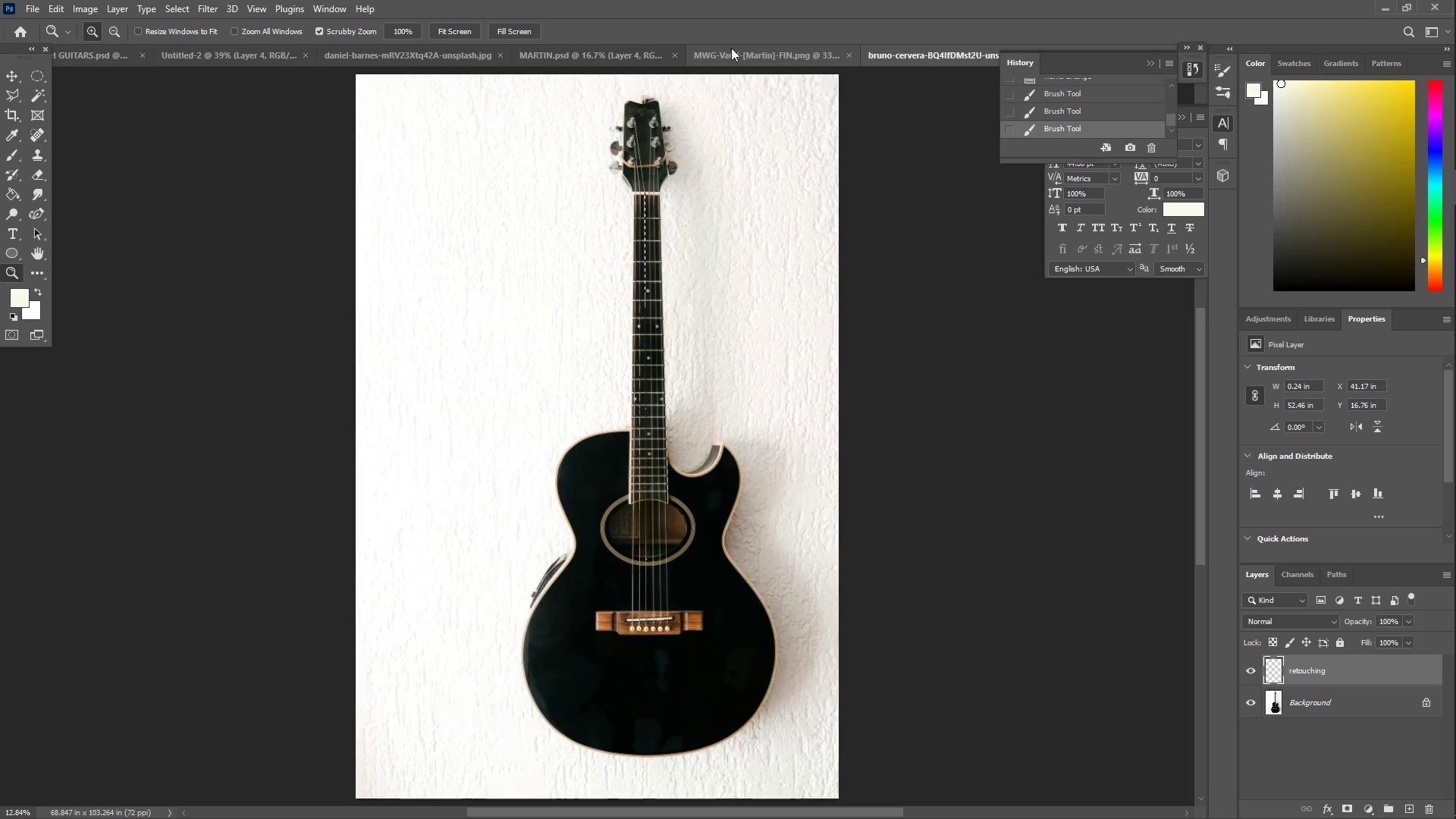 
left_click([742, 51])
 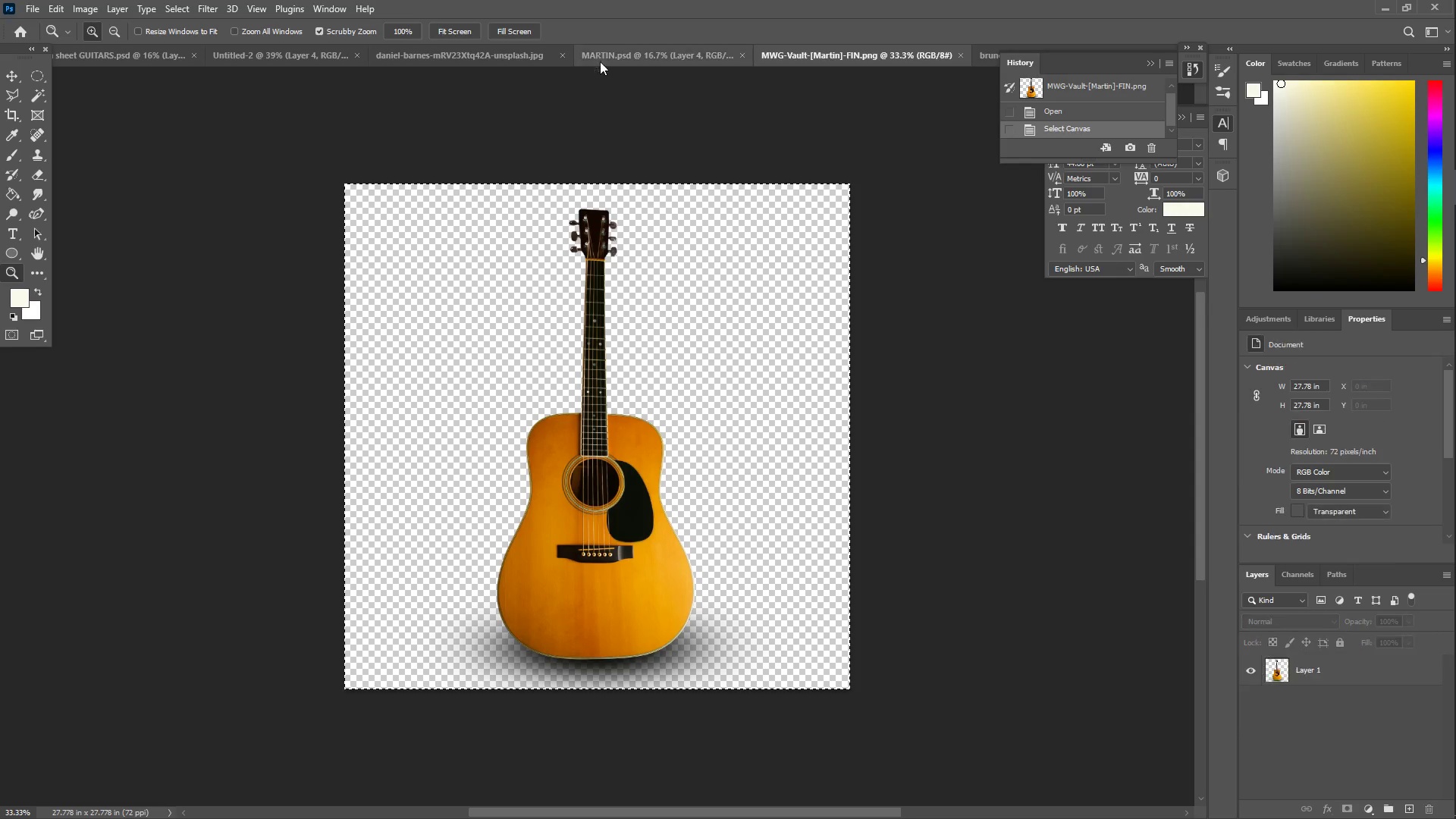 
left_click([603, 64])
 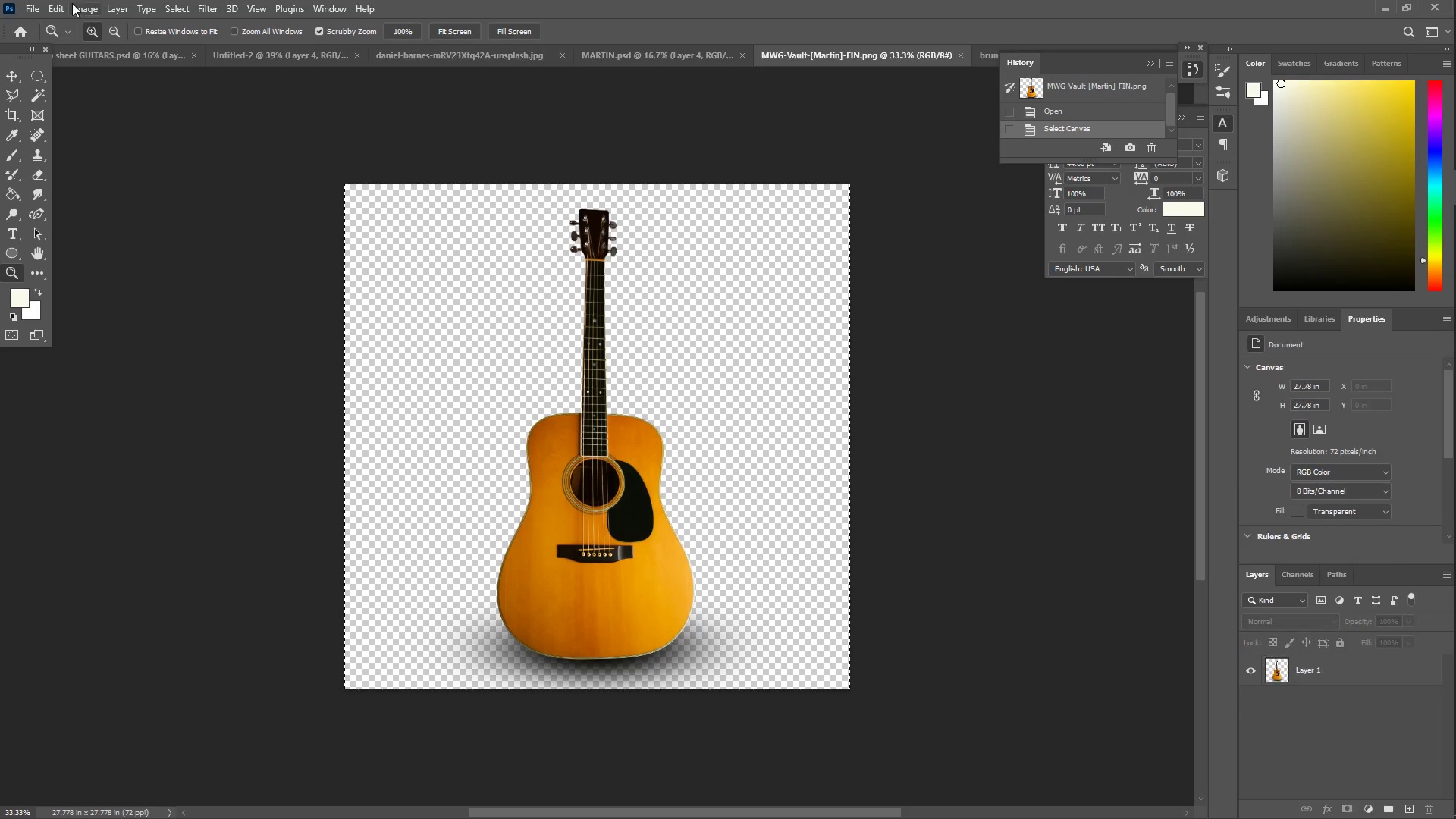 
left_click([32, 8])
 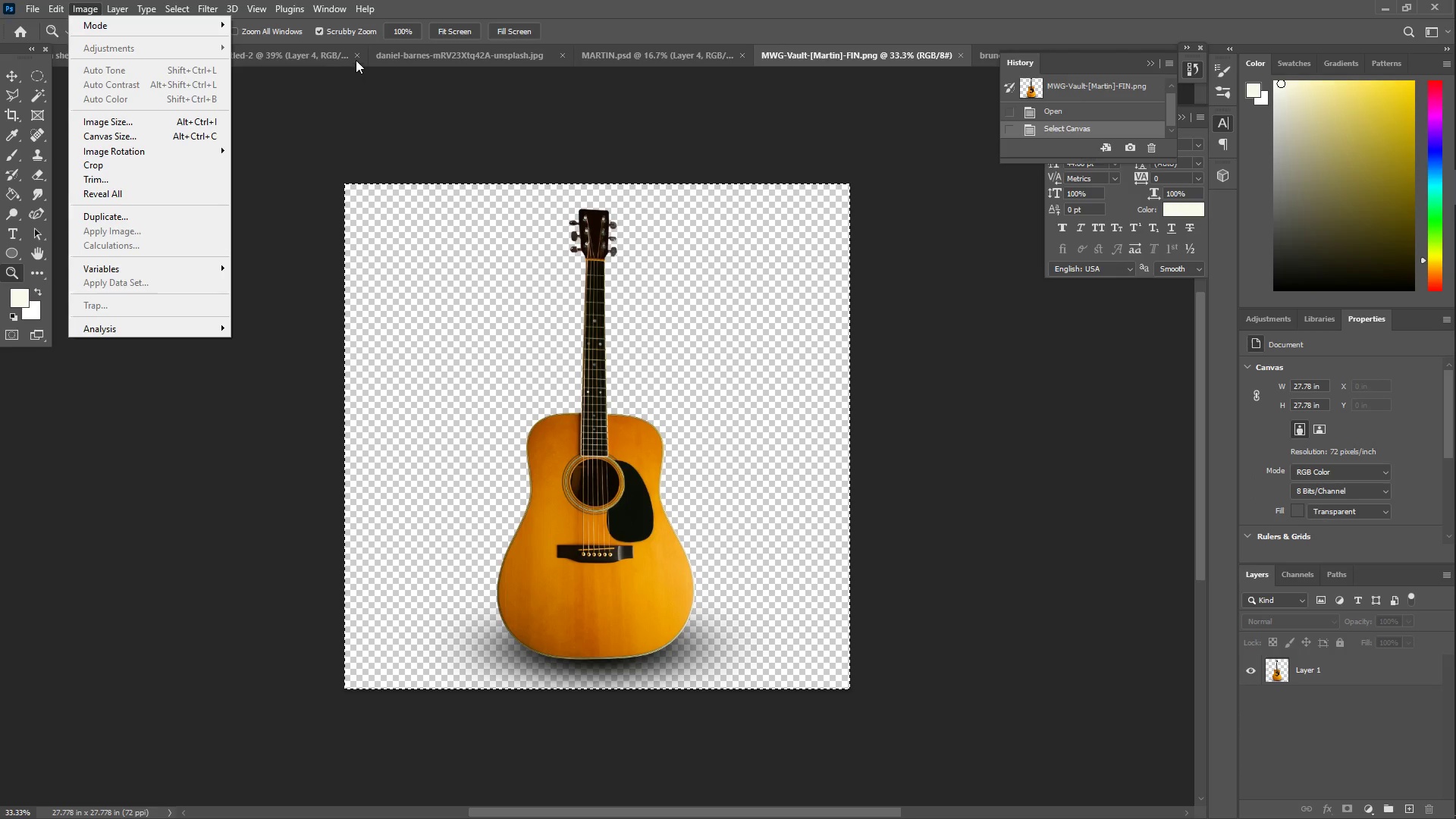 
left_click([410, 56])
 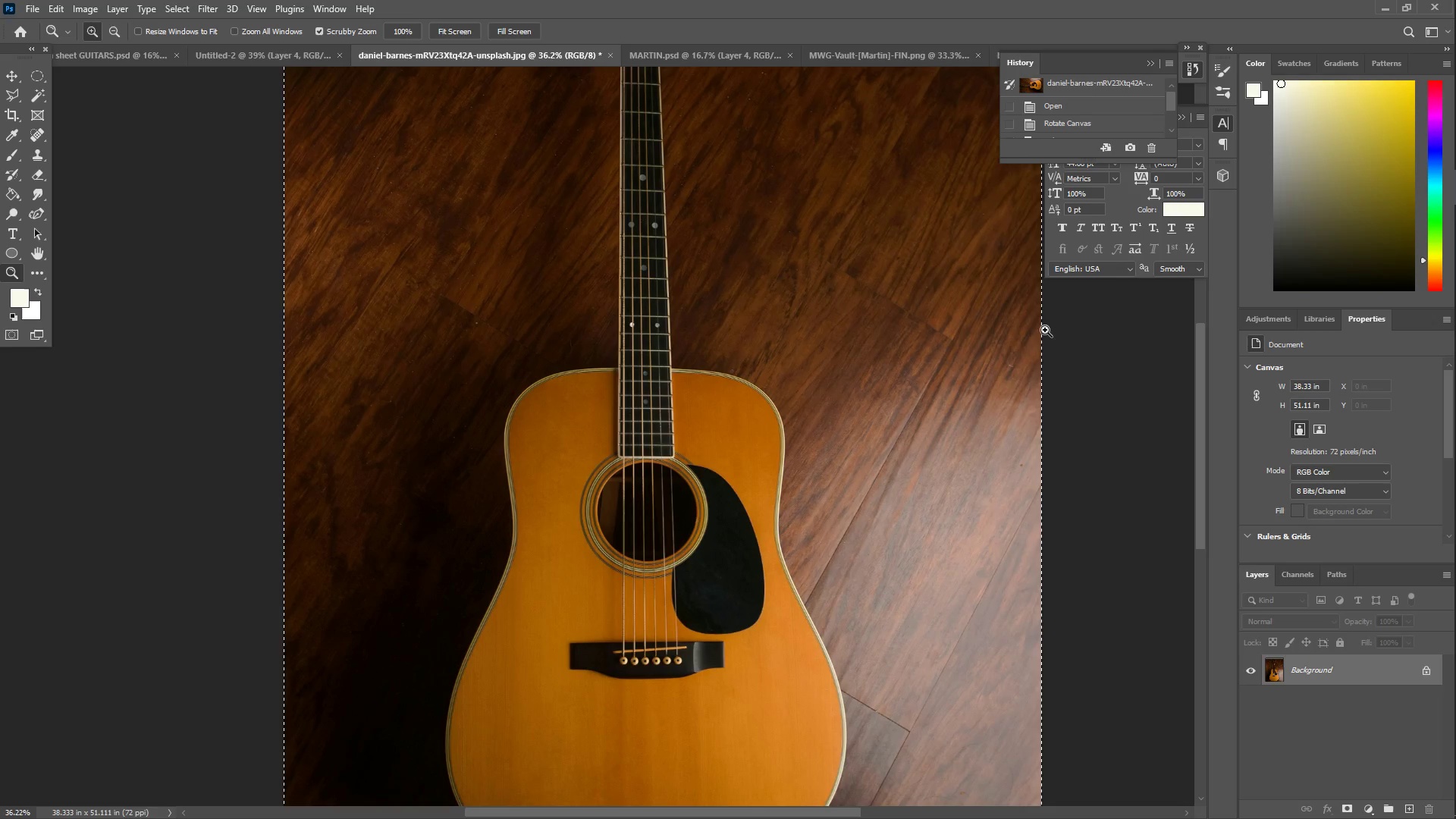 
left_click([625, 49])
 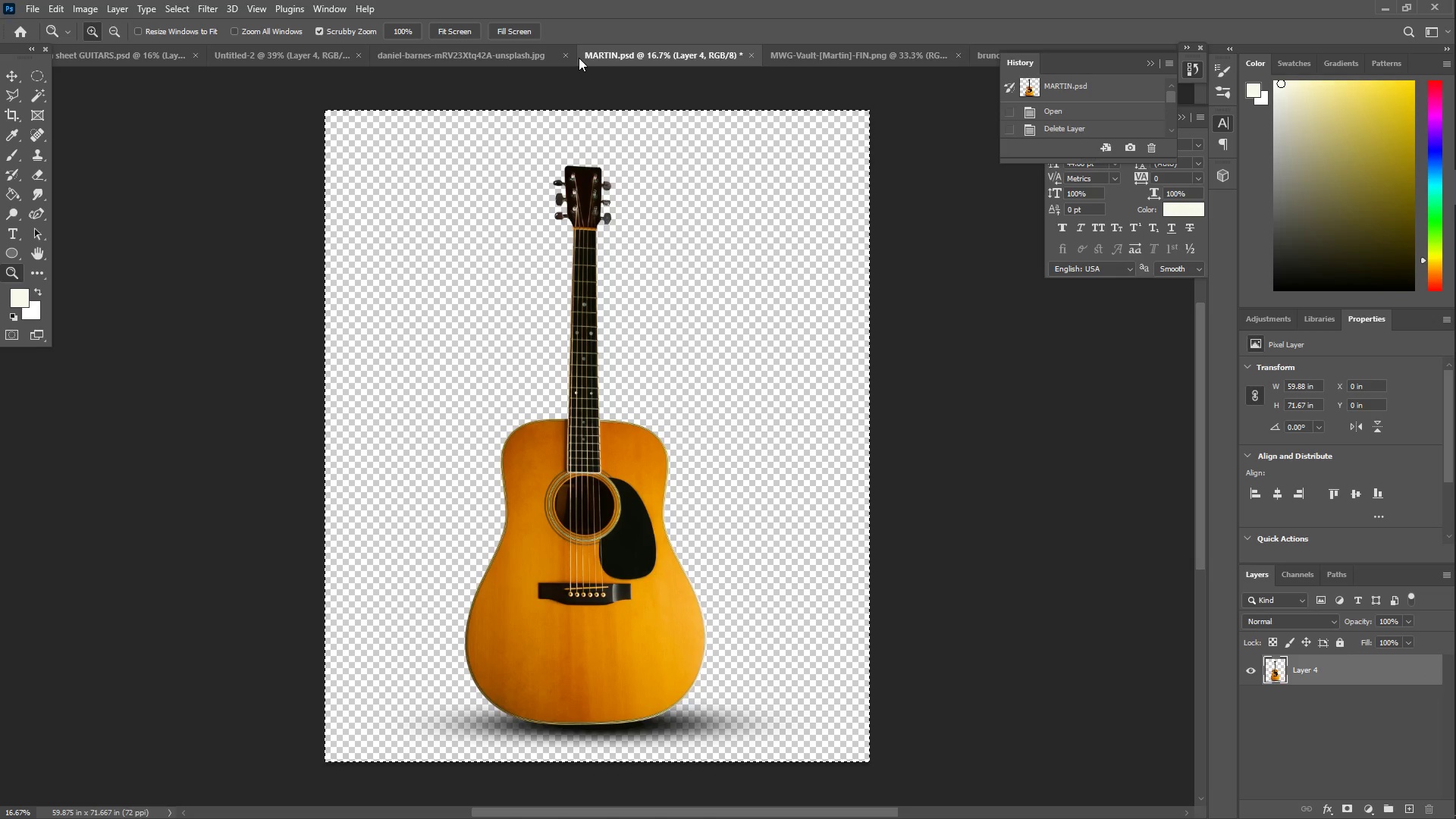 
left_click([571, 54])
 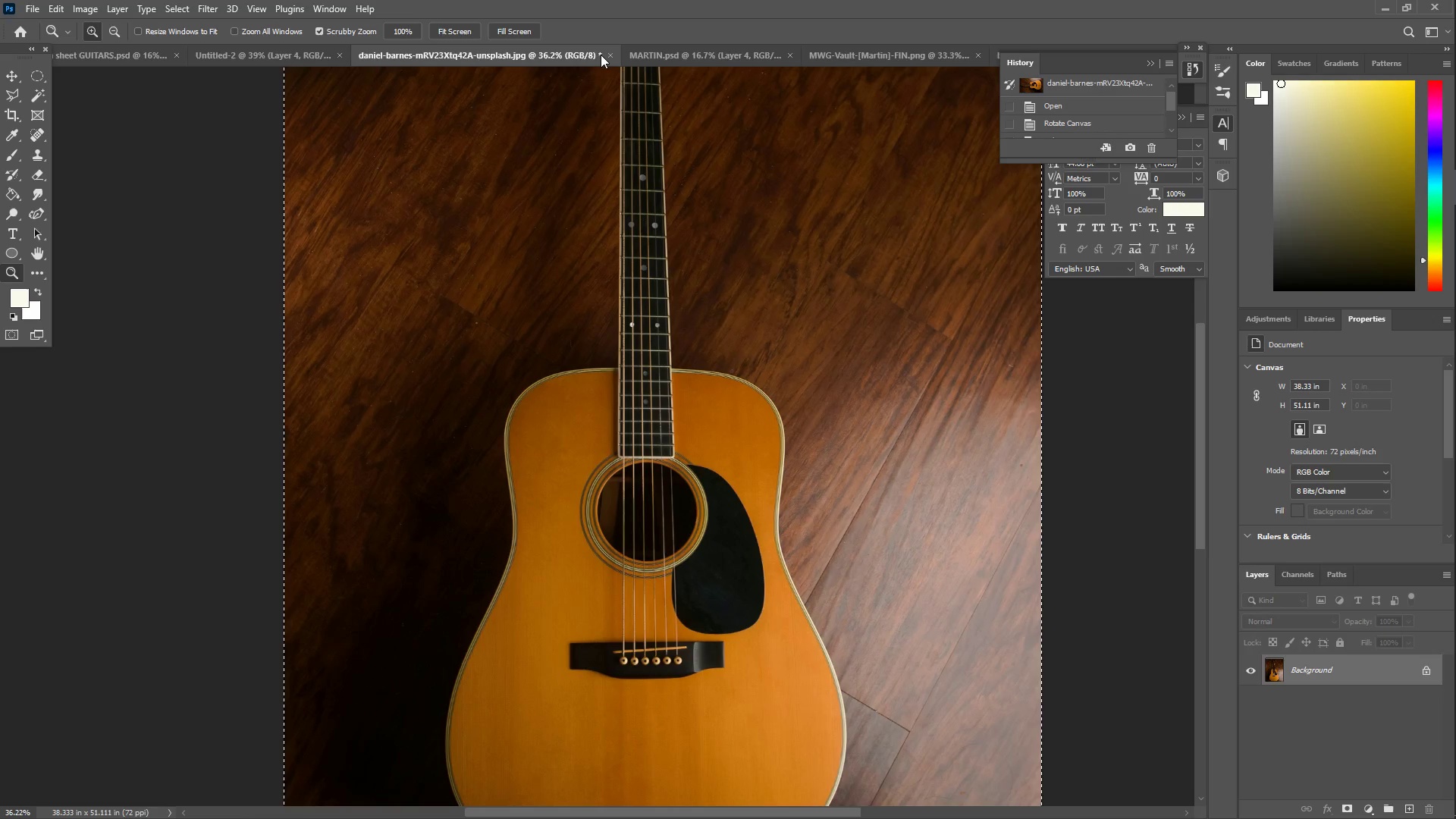 
left_click([606, 56])
 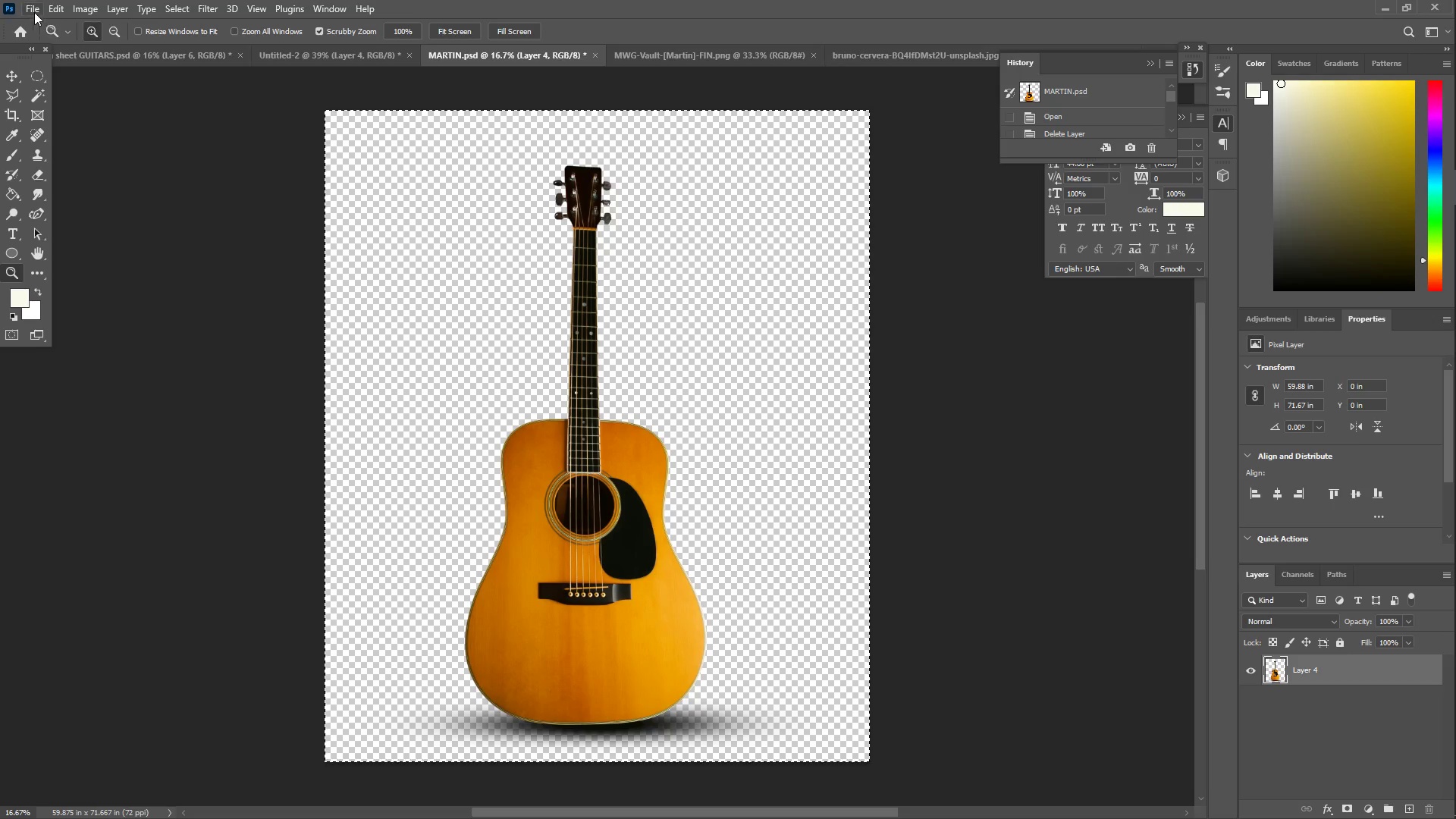 
left_click([52, 39])
 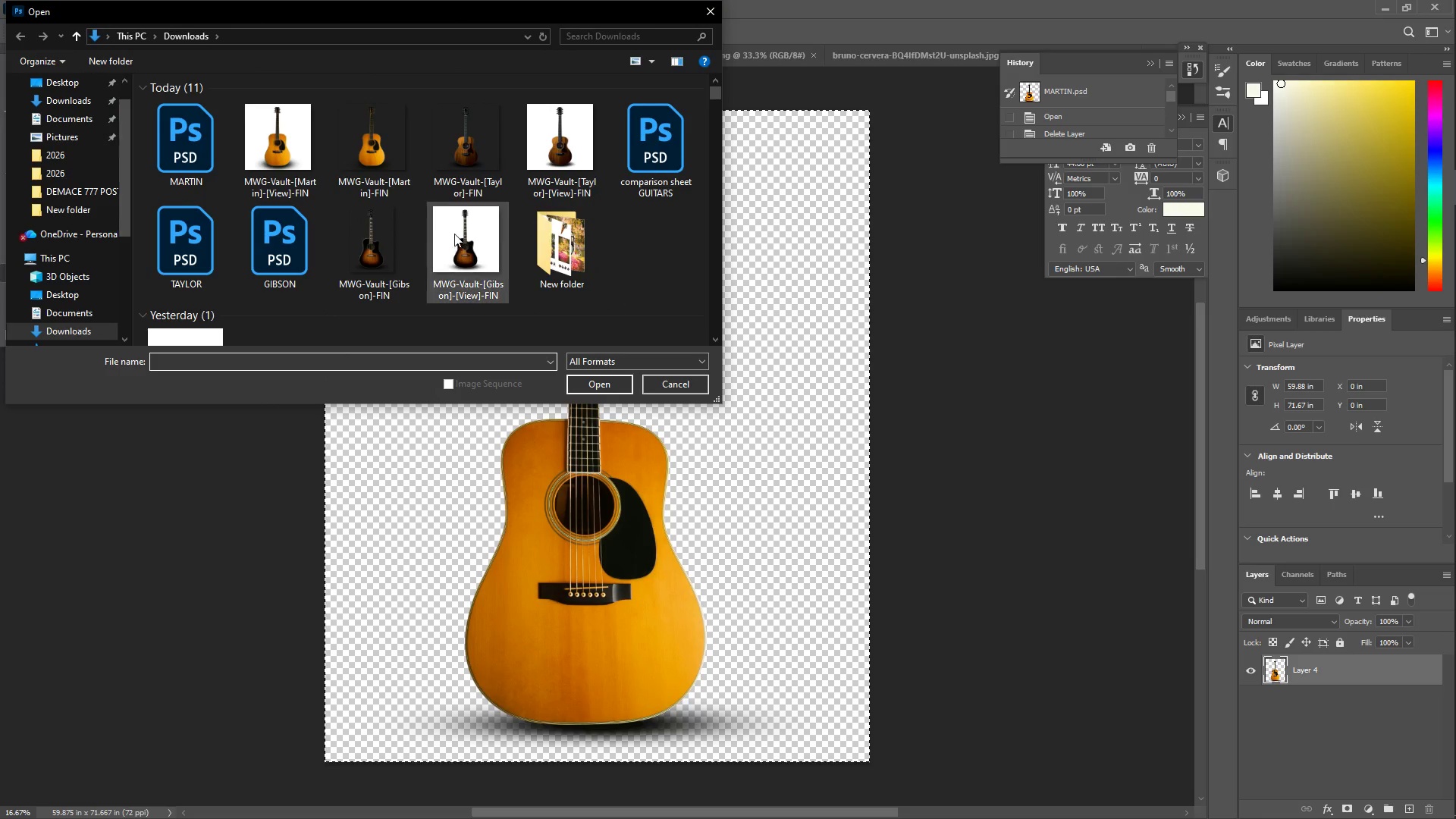 
left_click([397, 244])
 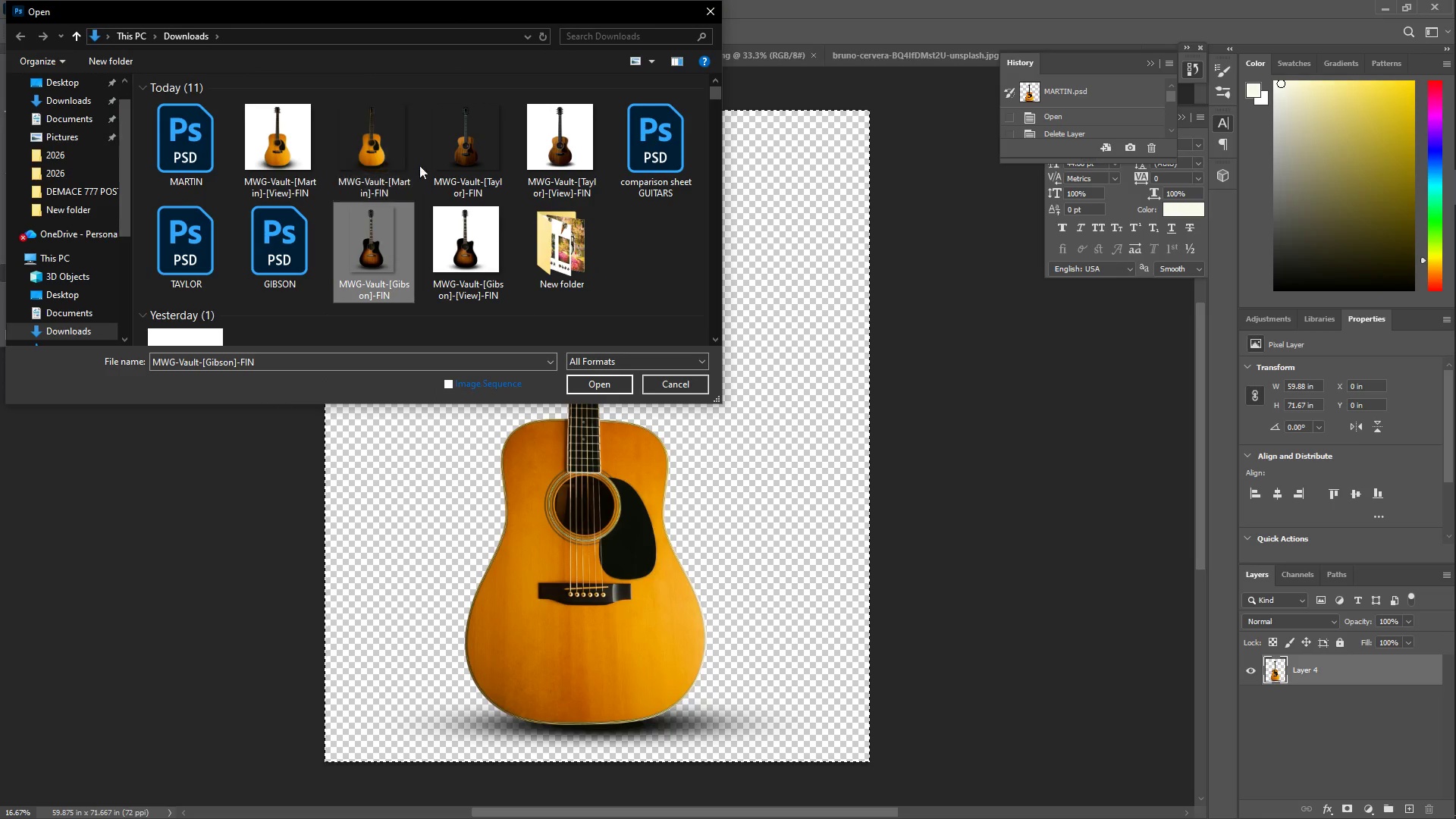 
scroll: coordinate [443, 202], scroll_direction: down, amount: 2.0
 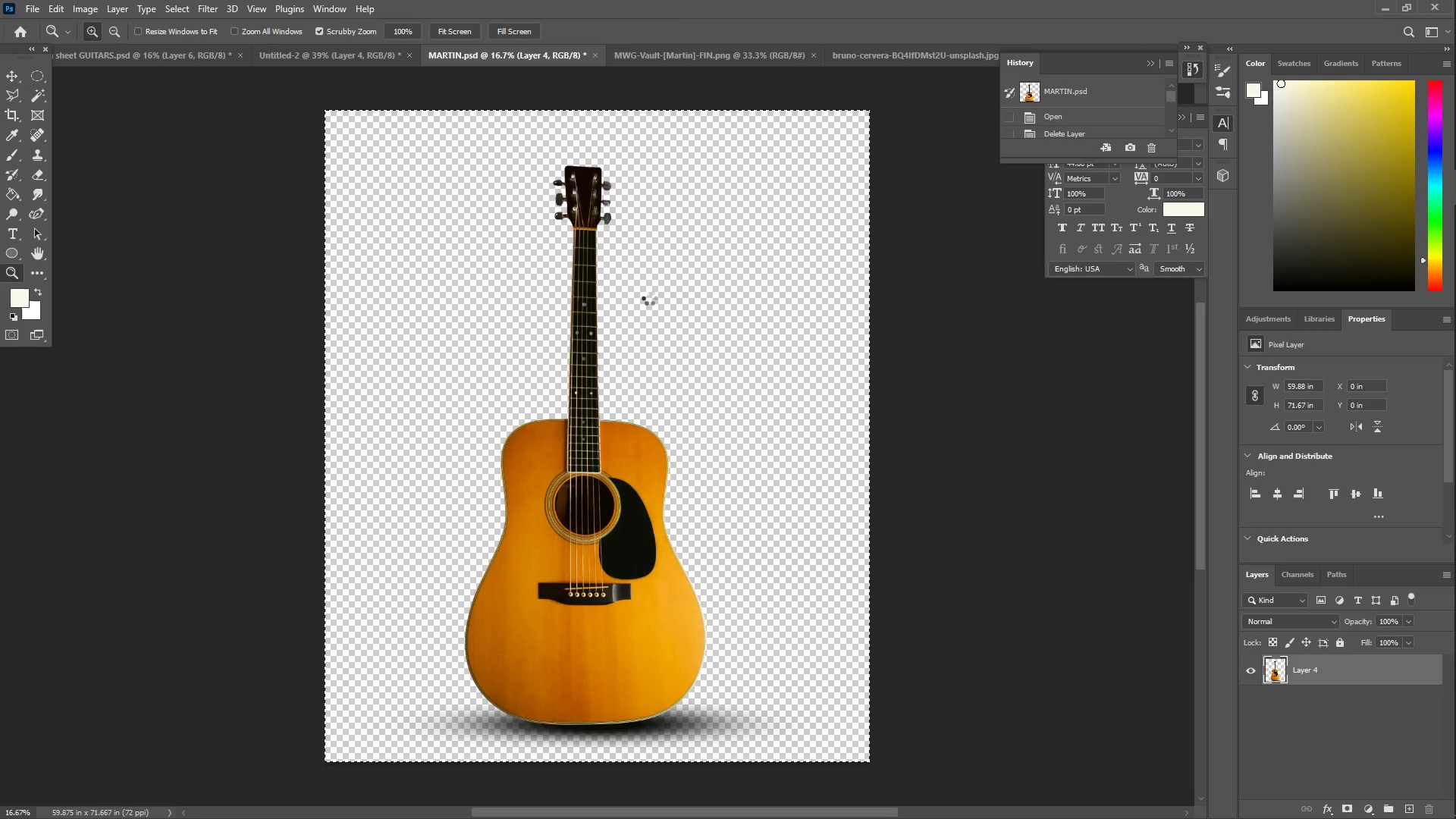 
key(Control+ControlLeft)
 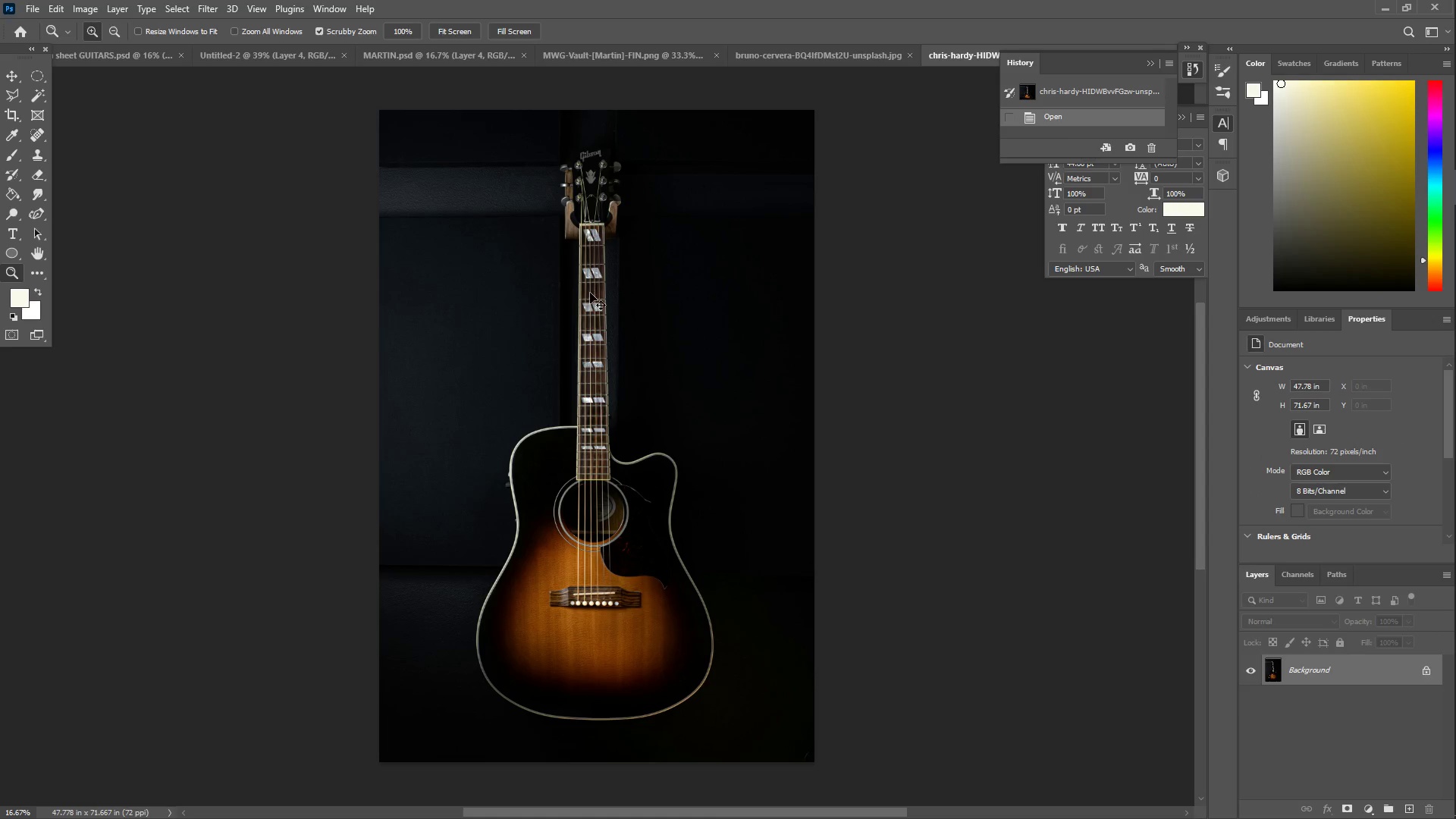 
key(Control+V)
 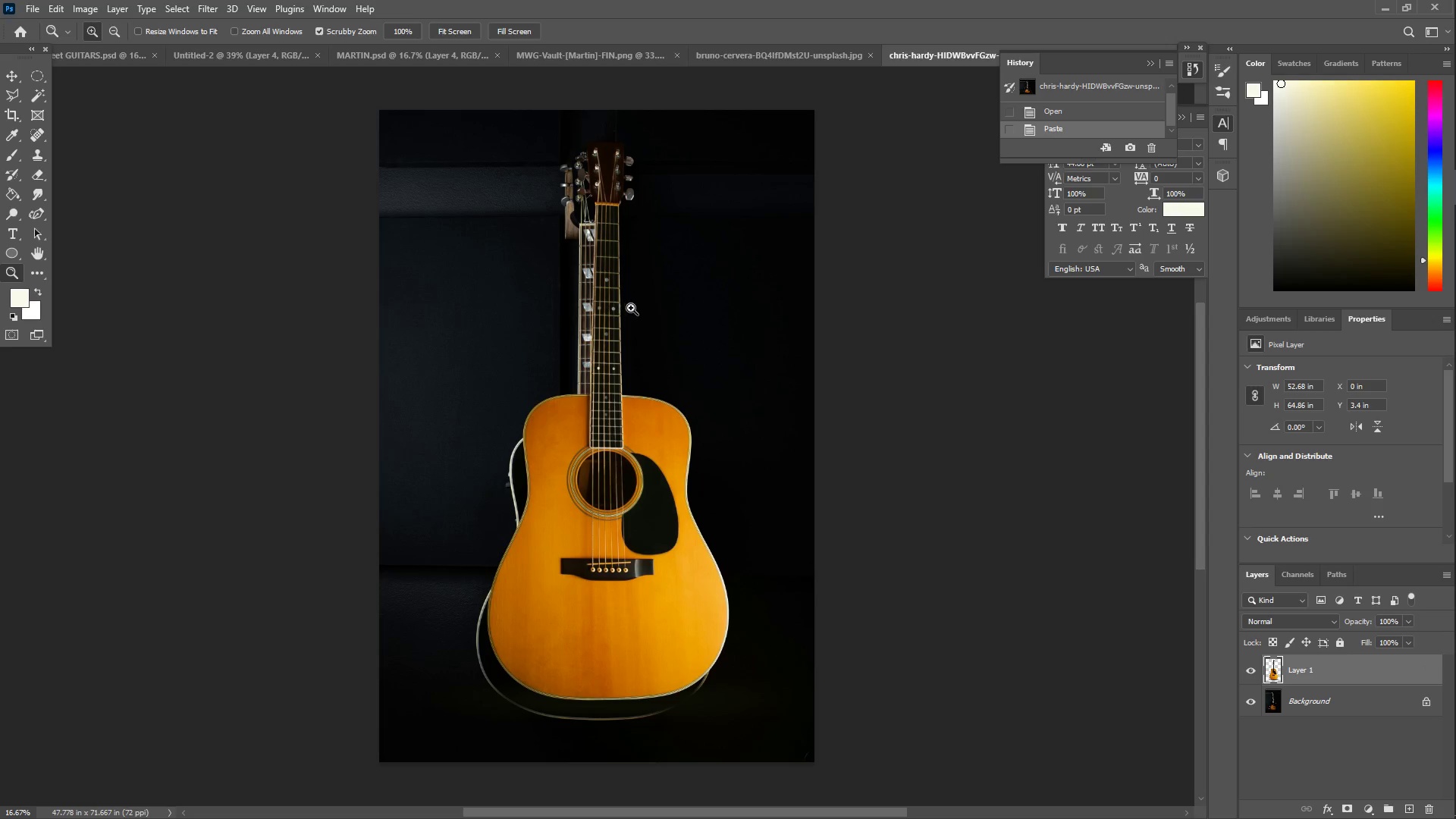 
hold_key(key=ControlLeft, duration=0.84)
 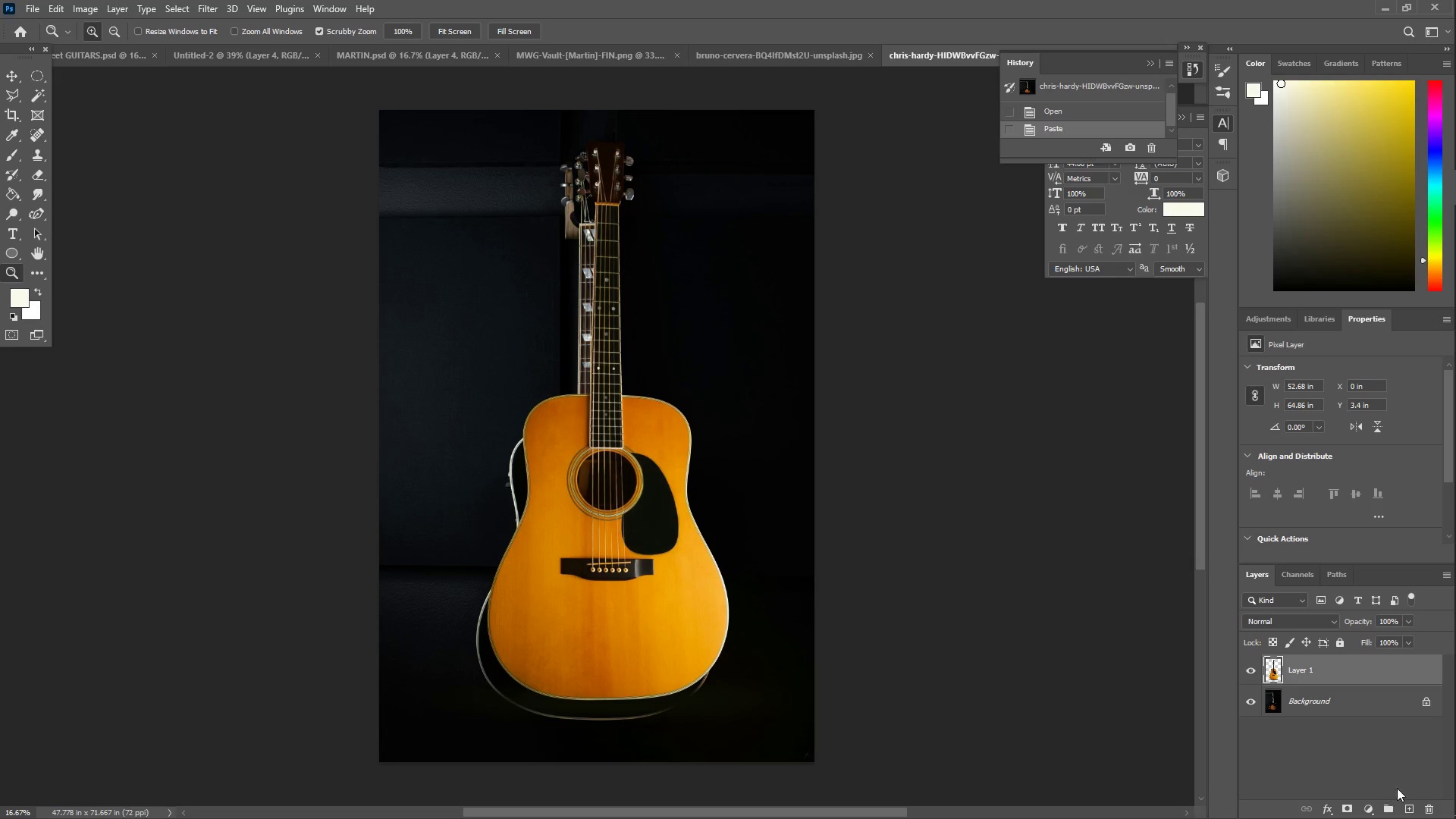 
left_click([1425, 804])
 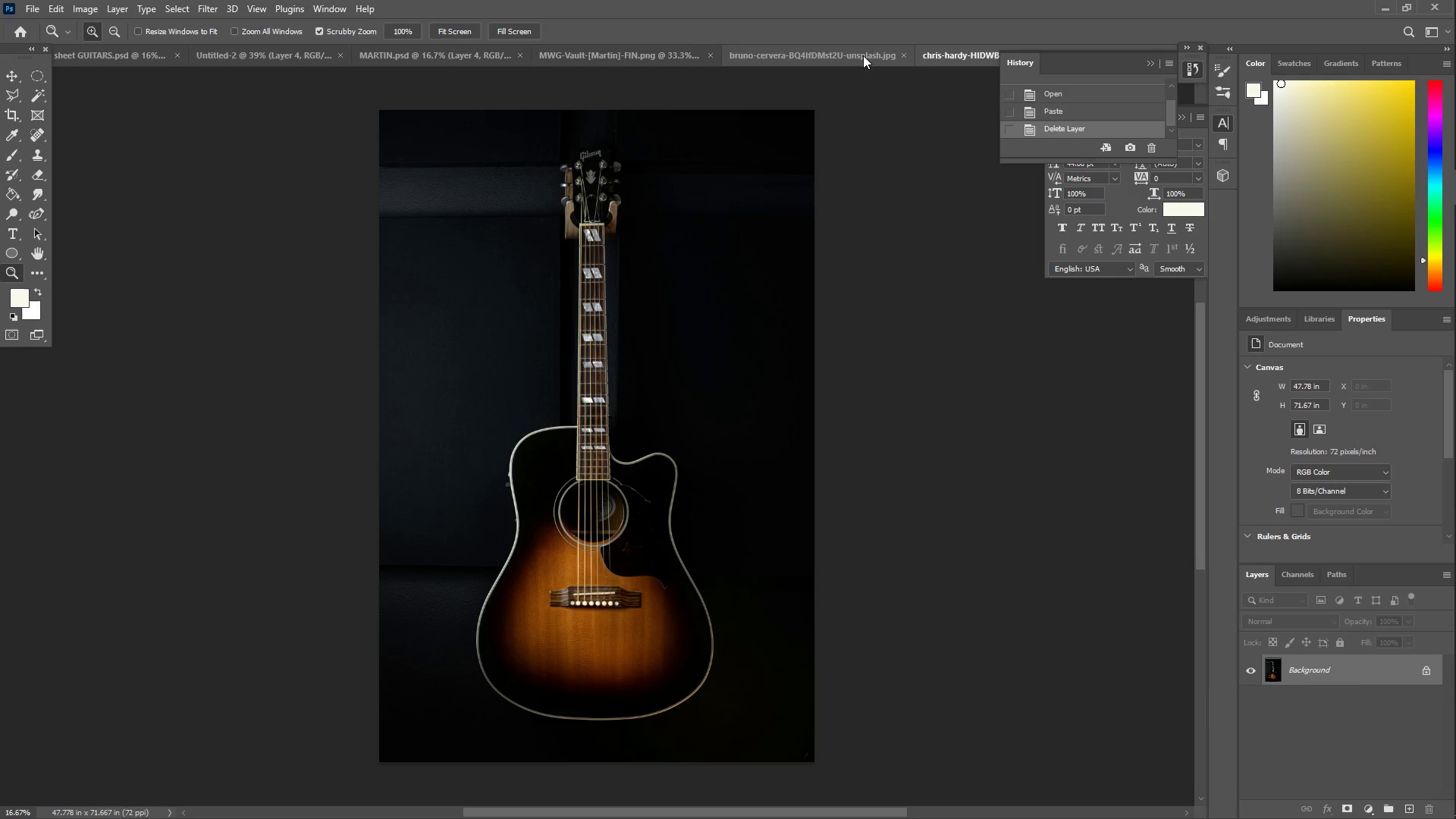 
left_click([820, 54])
 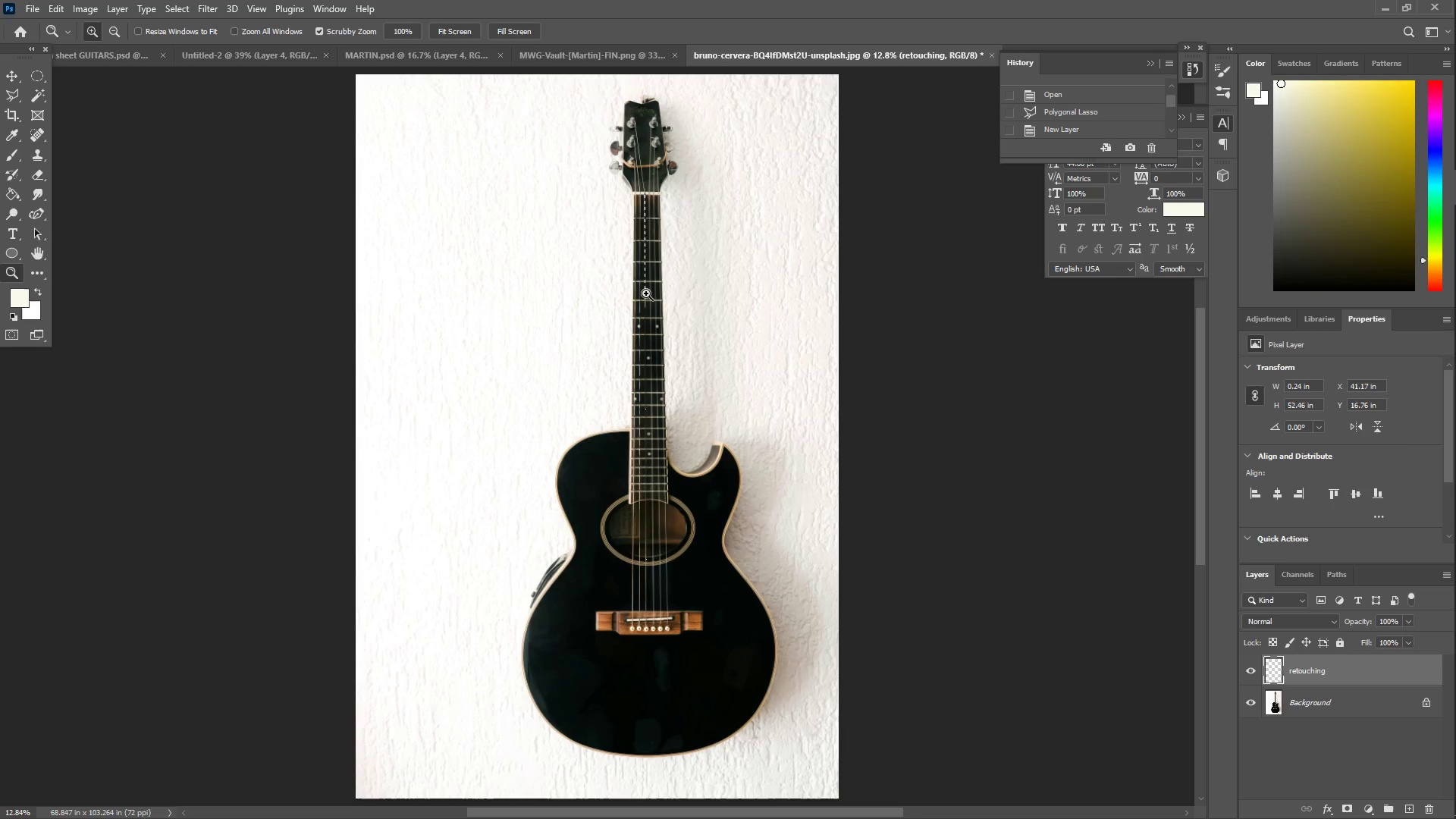 
key(L)
 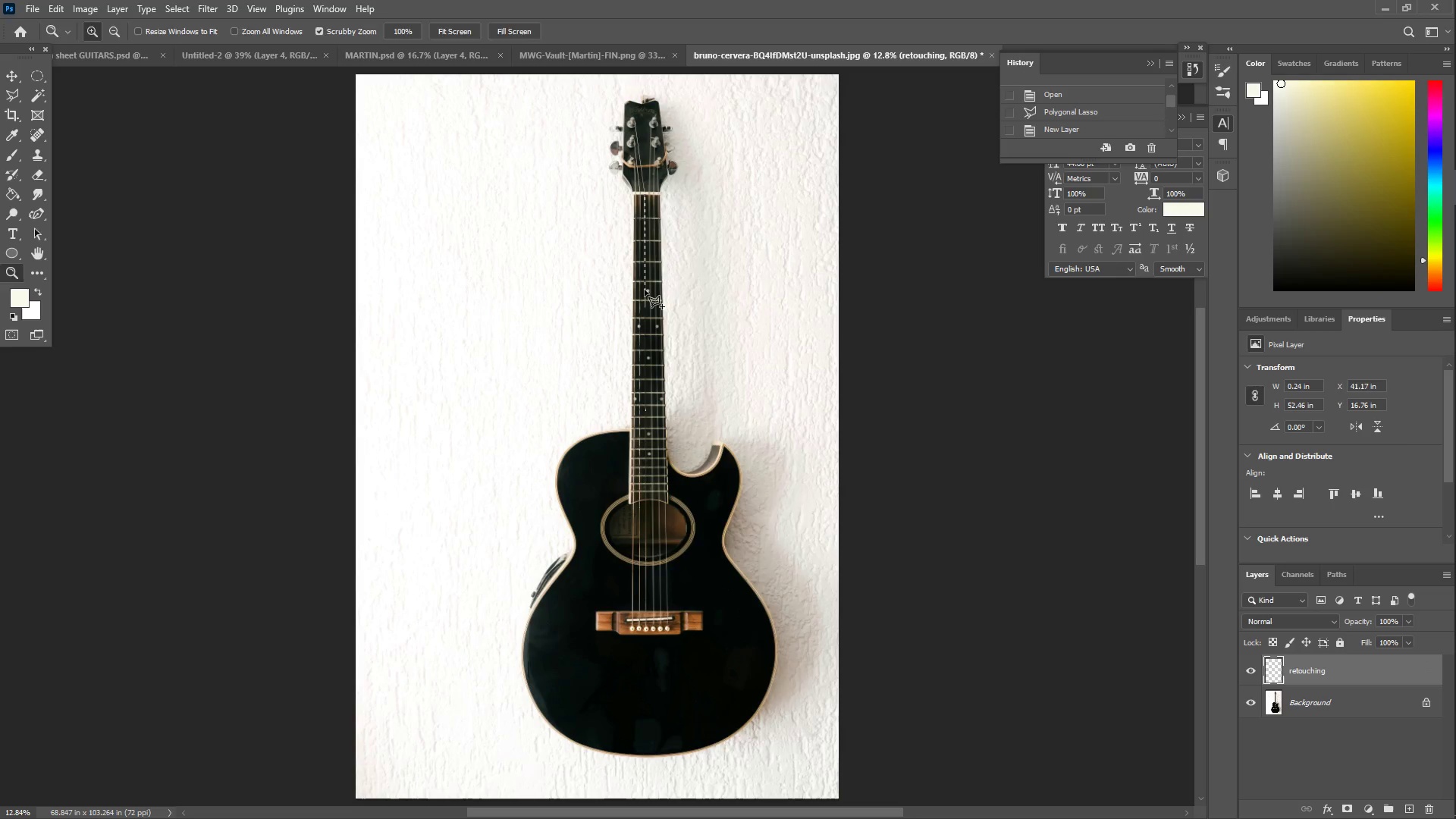 
right_click([645, 289])
 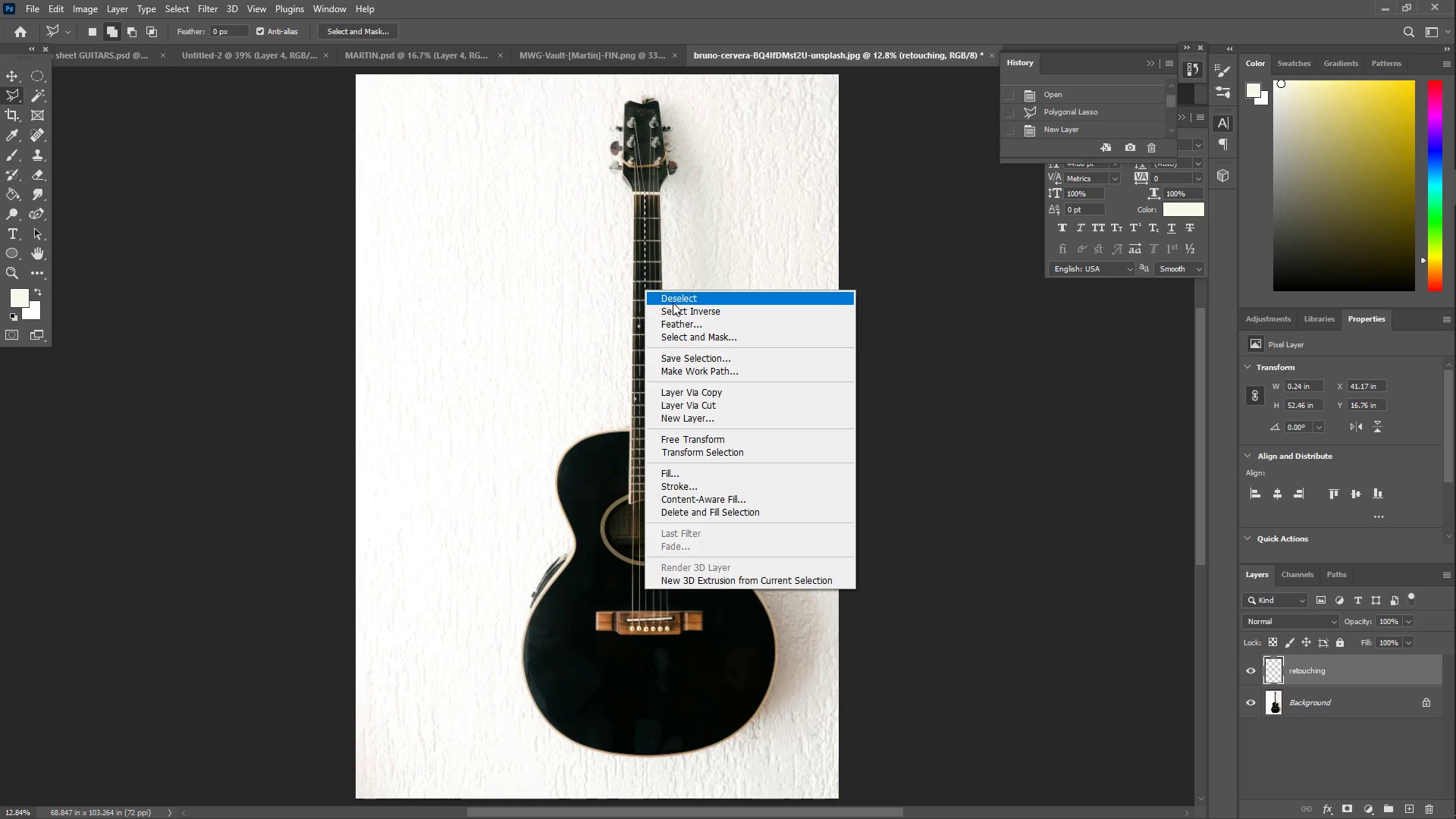 
left_click([673, 303])
 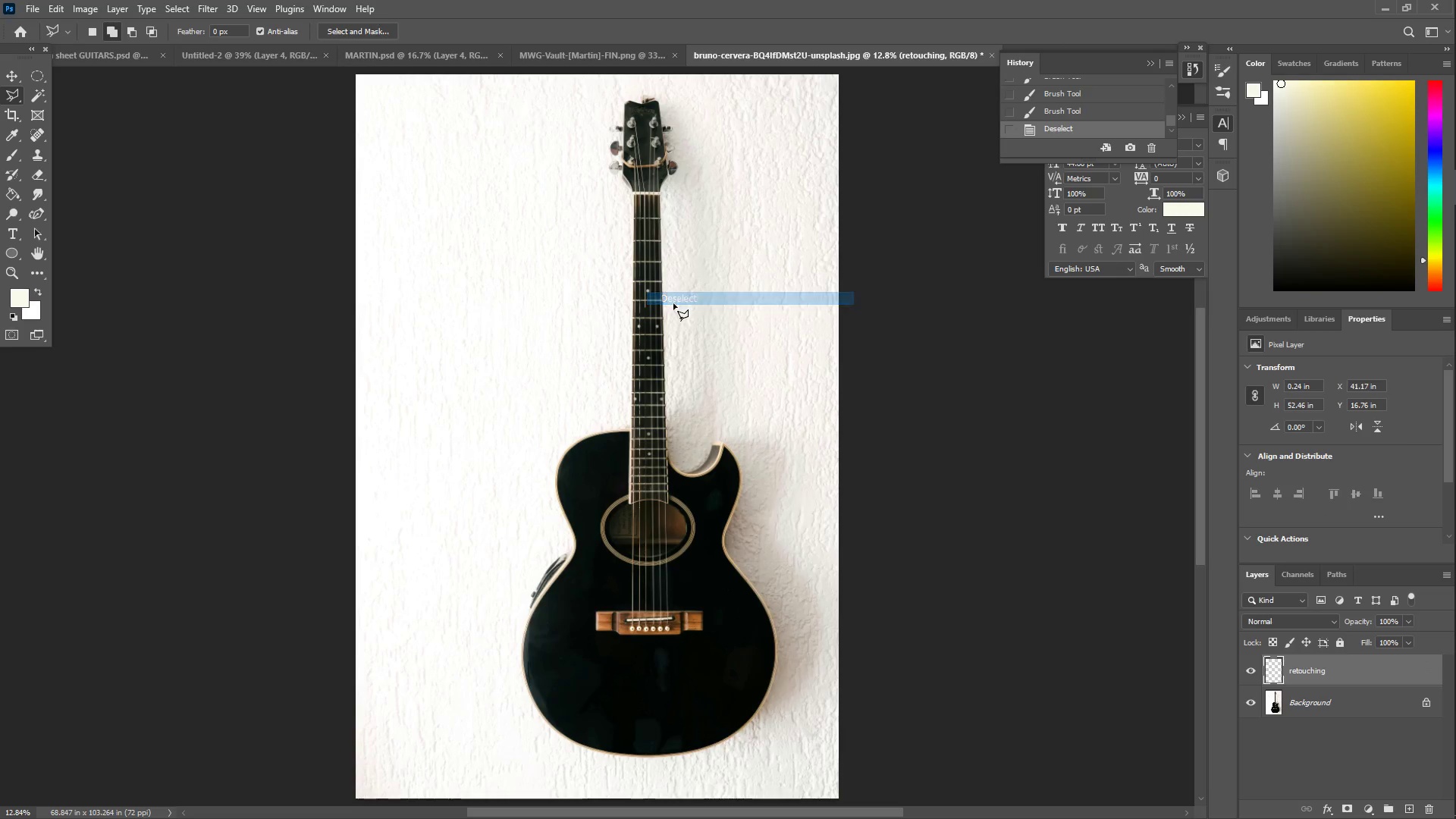 
key(Control+A)
 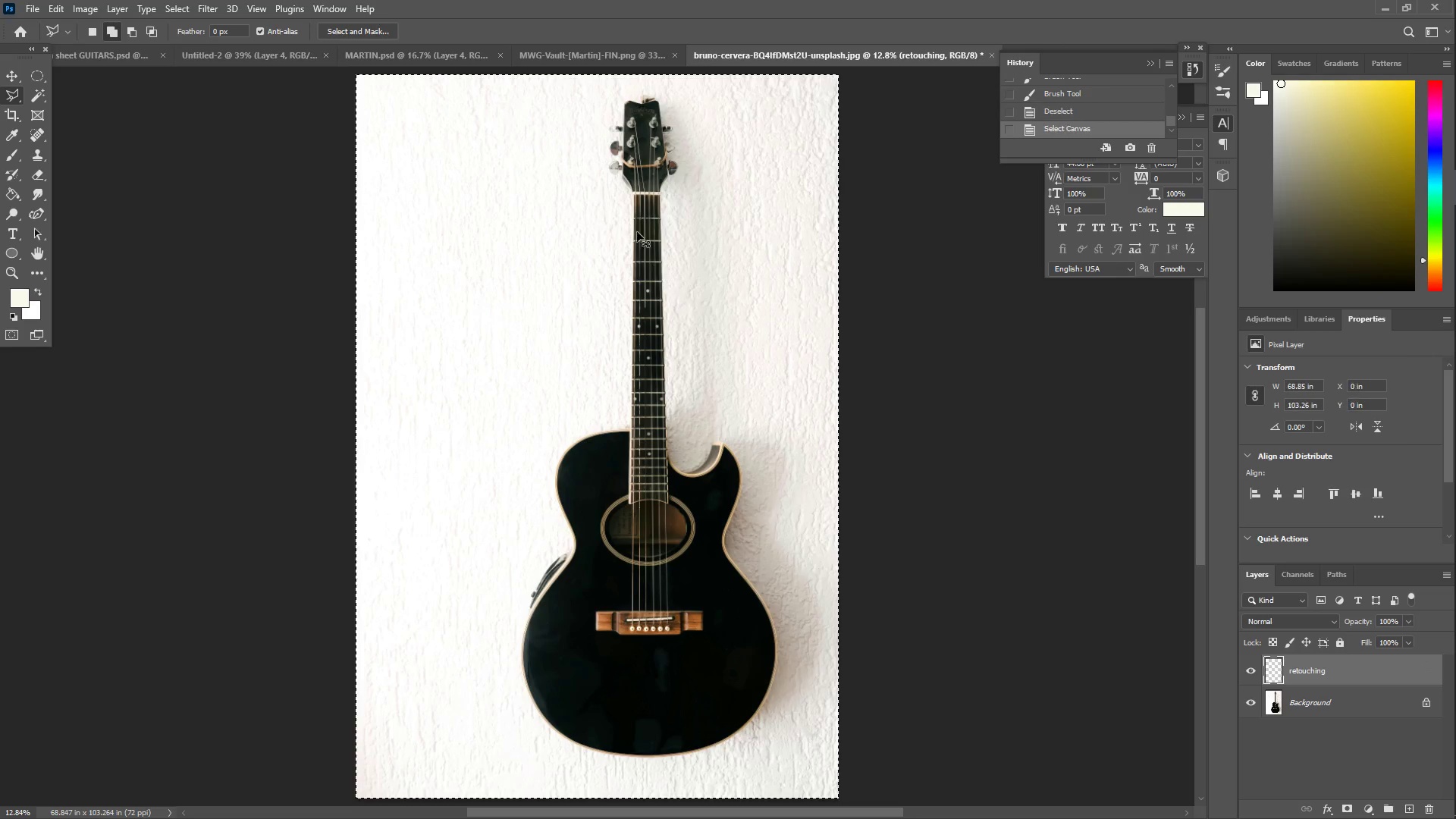 
key(Control+C)
 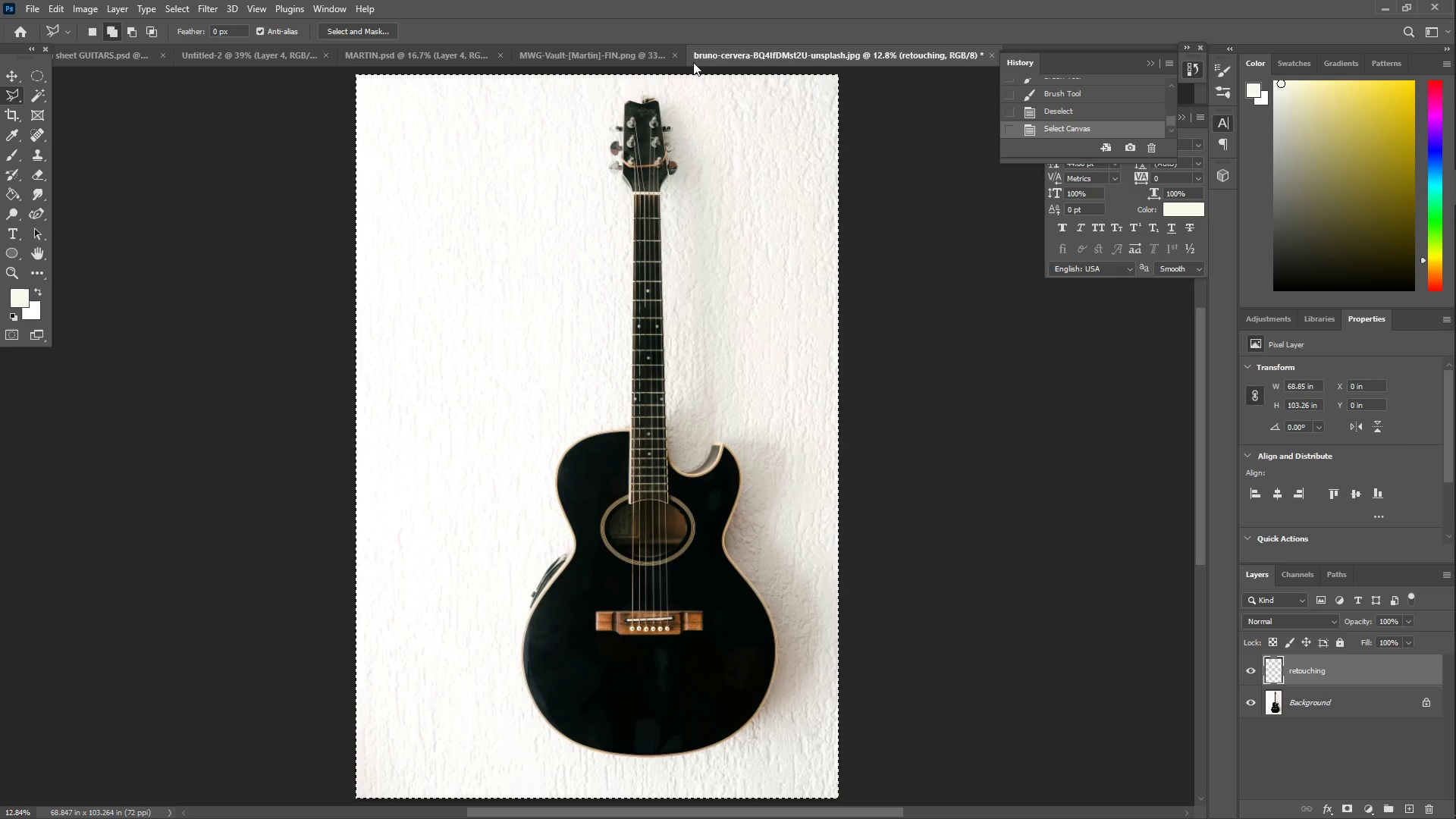 
left_click([620, 53])
 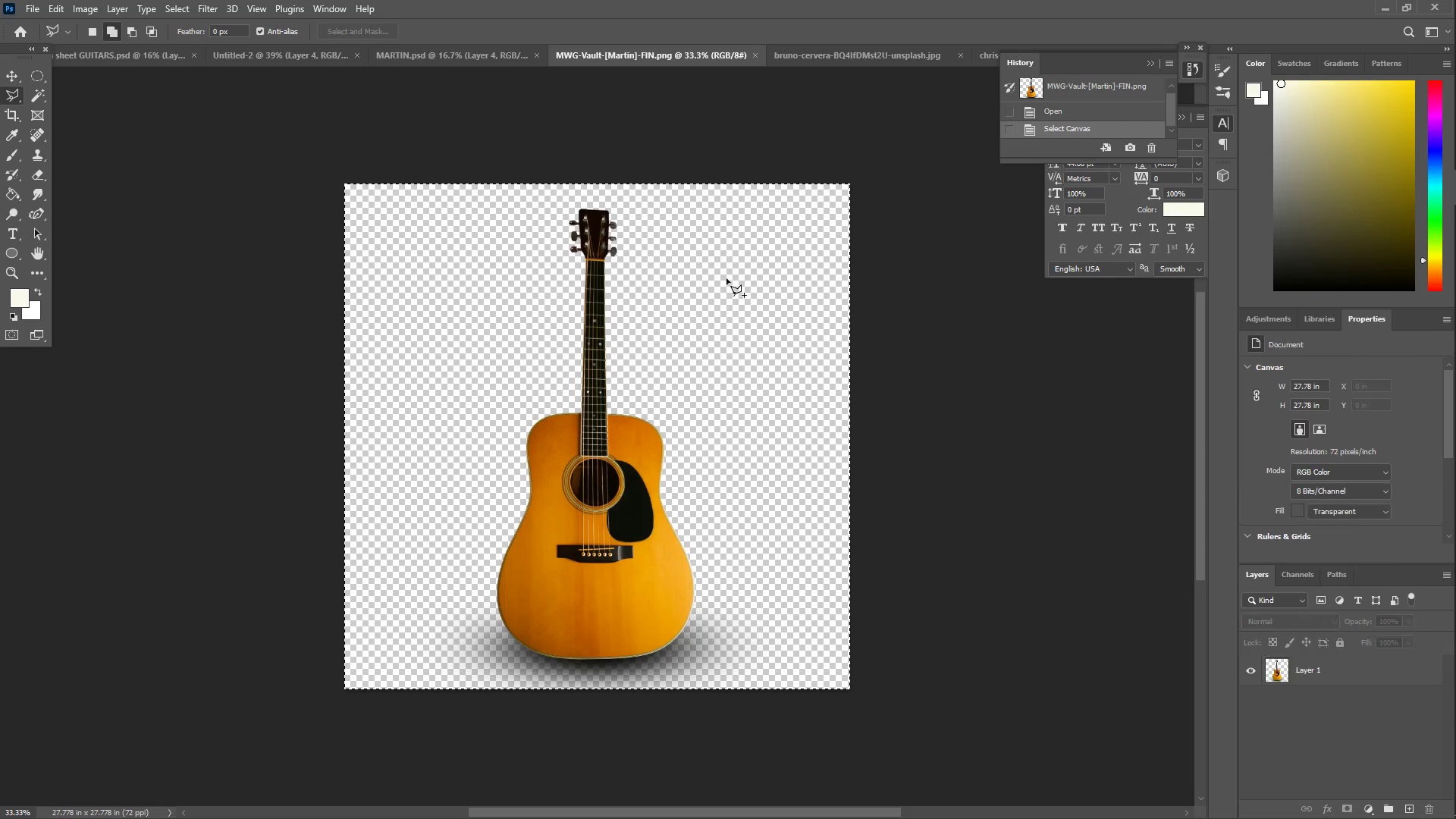 
key(Control+V)
 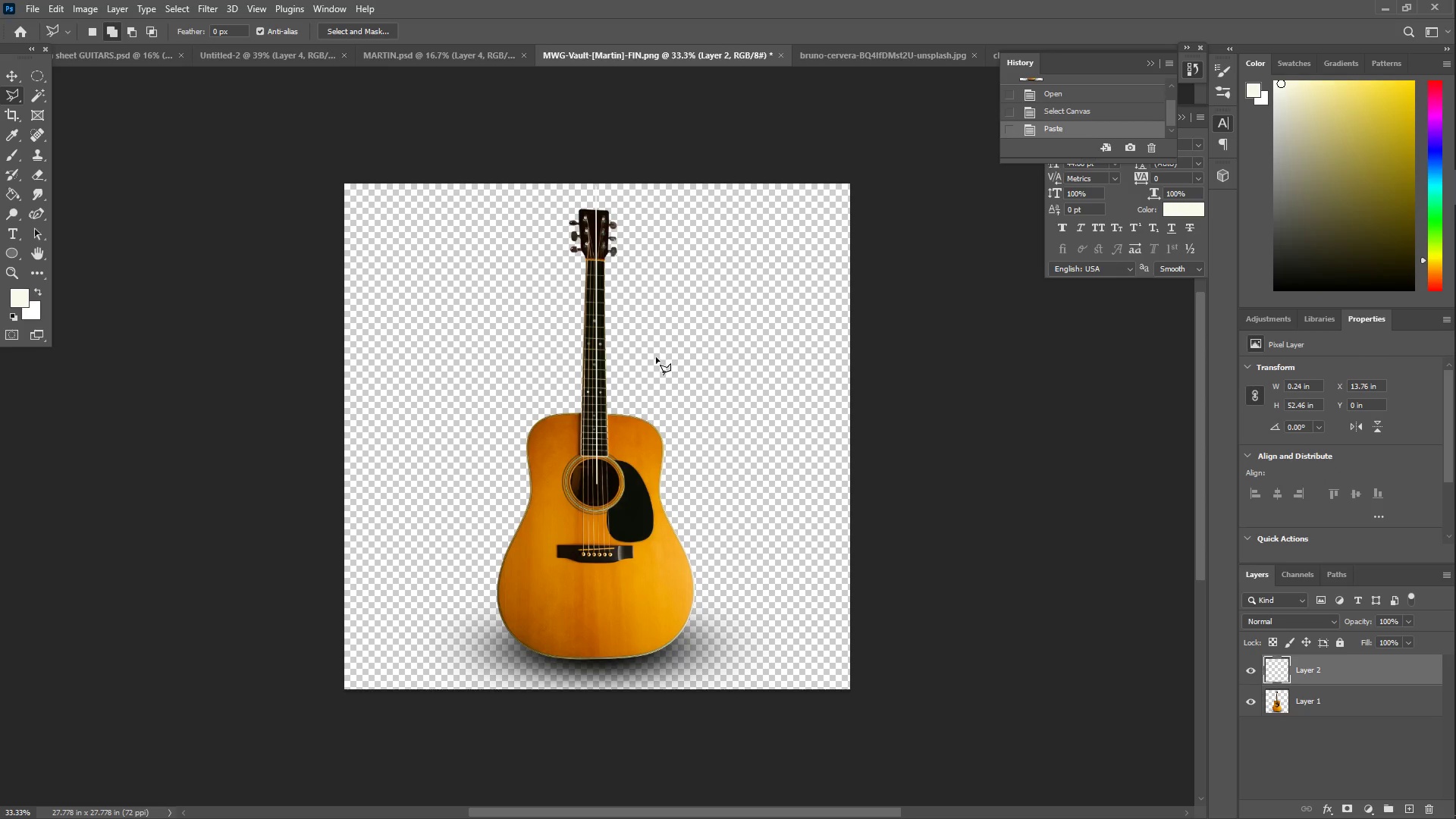 
key(Control+Z)
 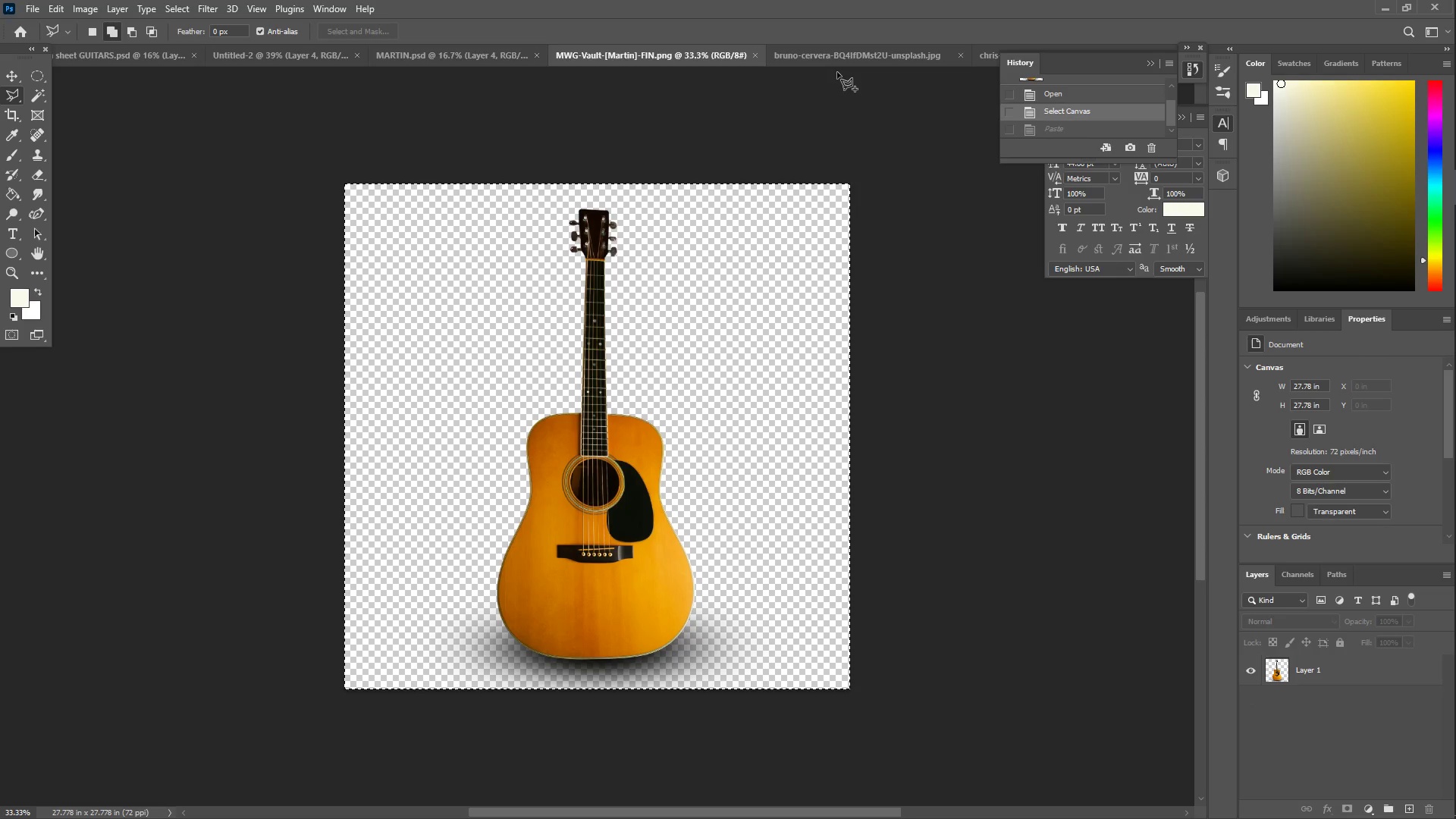 
left_click([846, 54])
 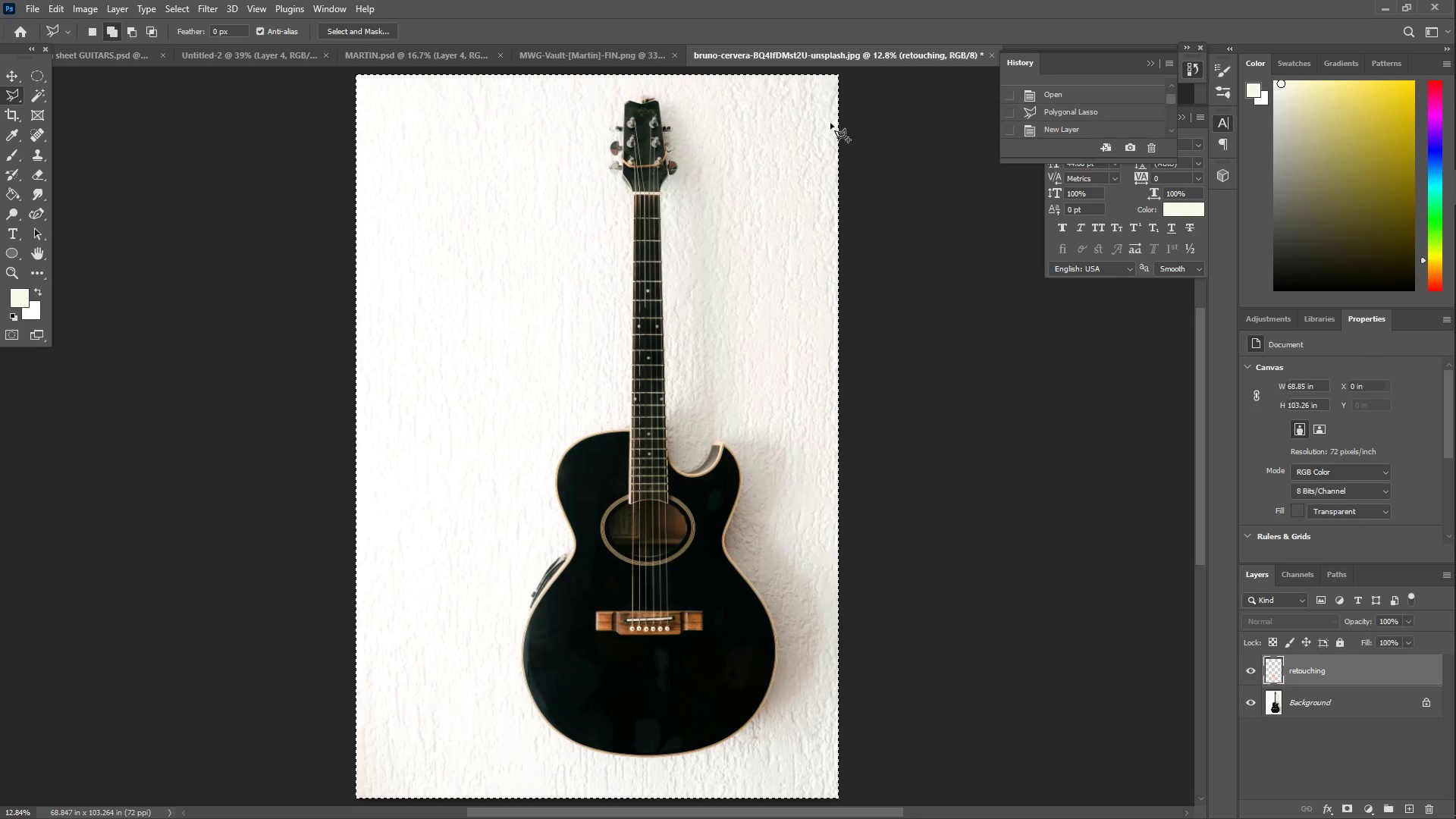 
key(Control+A)
 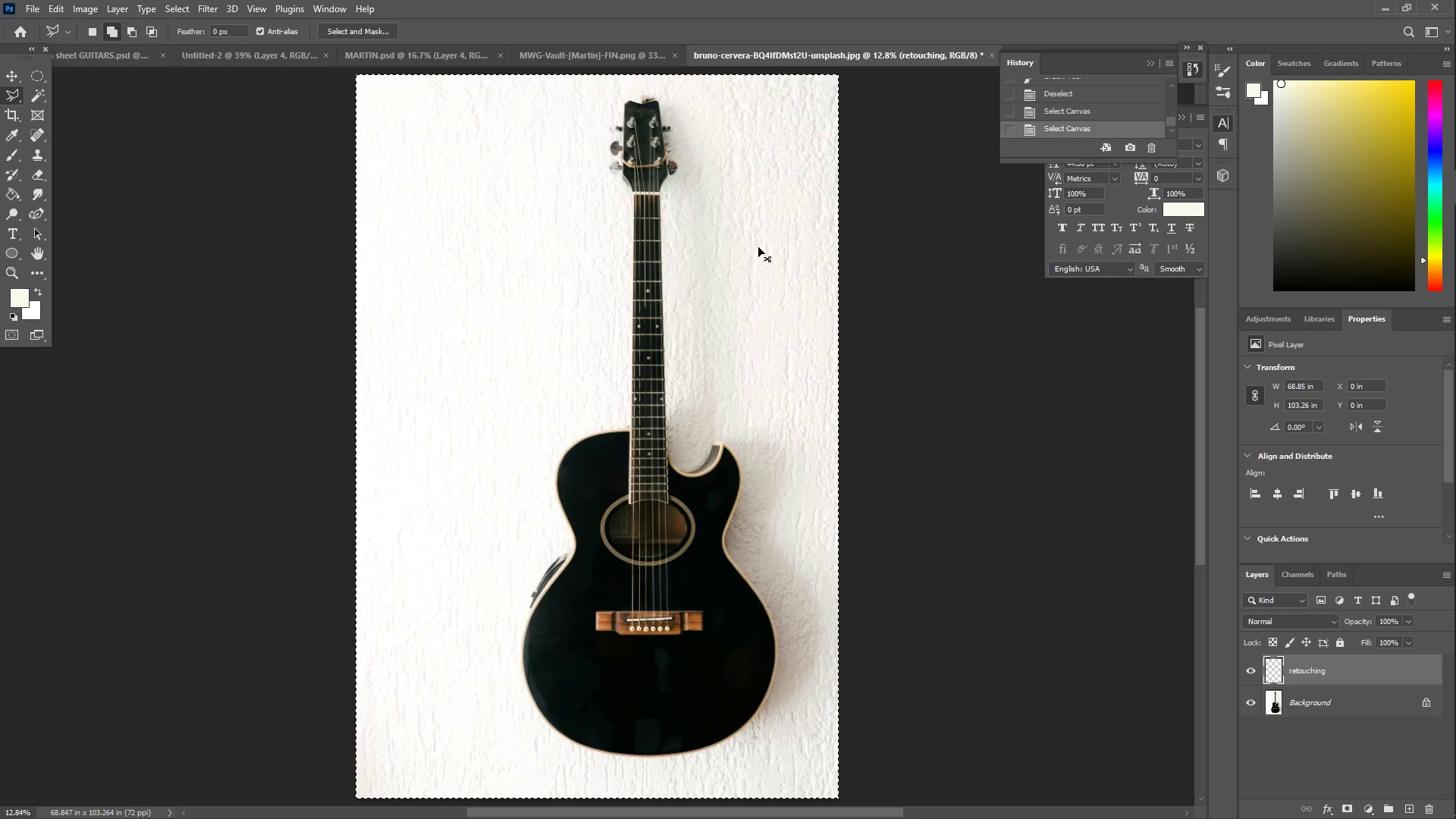 
key(Control+C)
 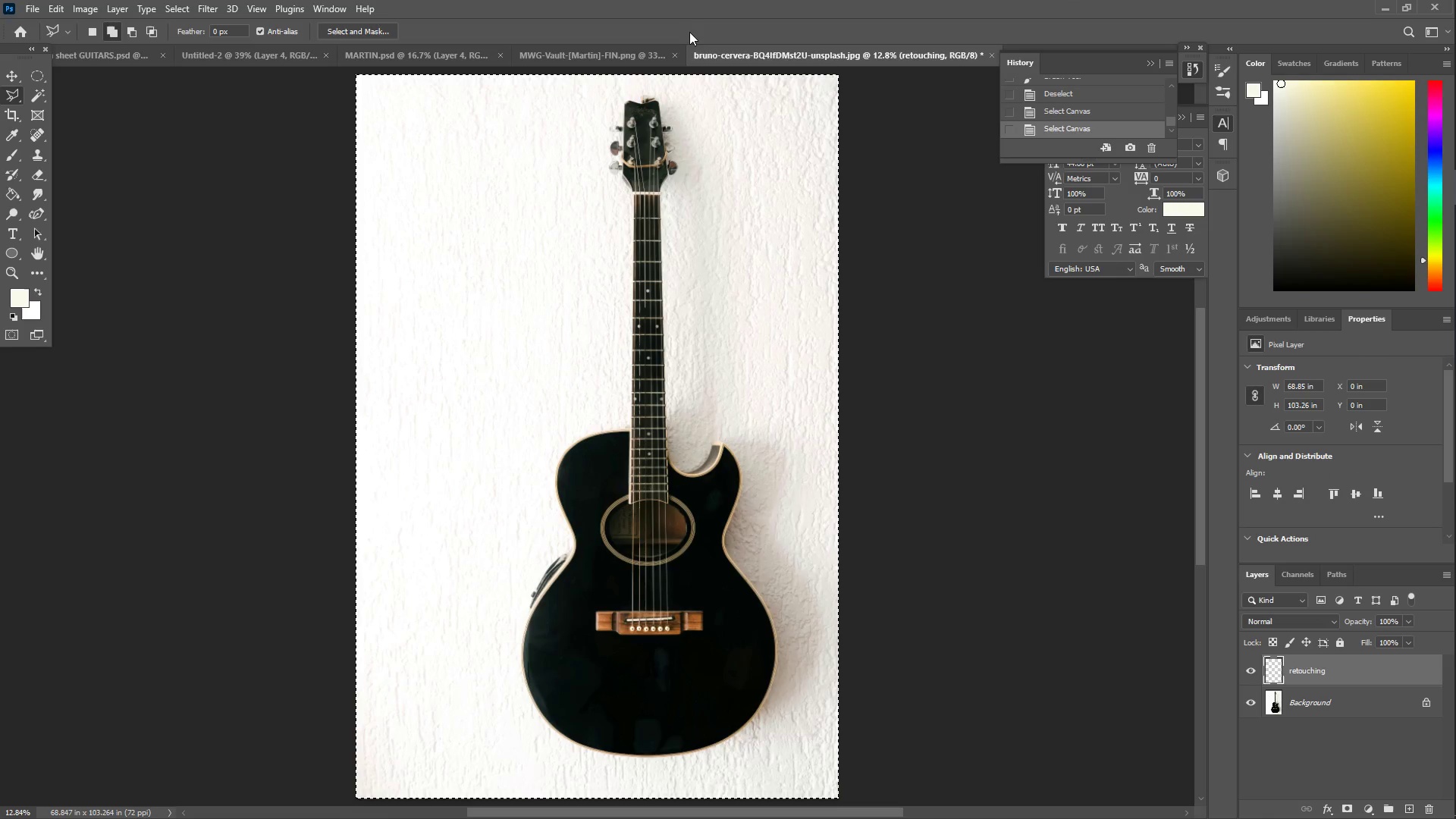 
left_click([990, 55])
 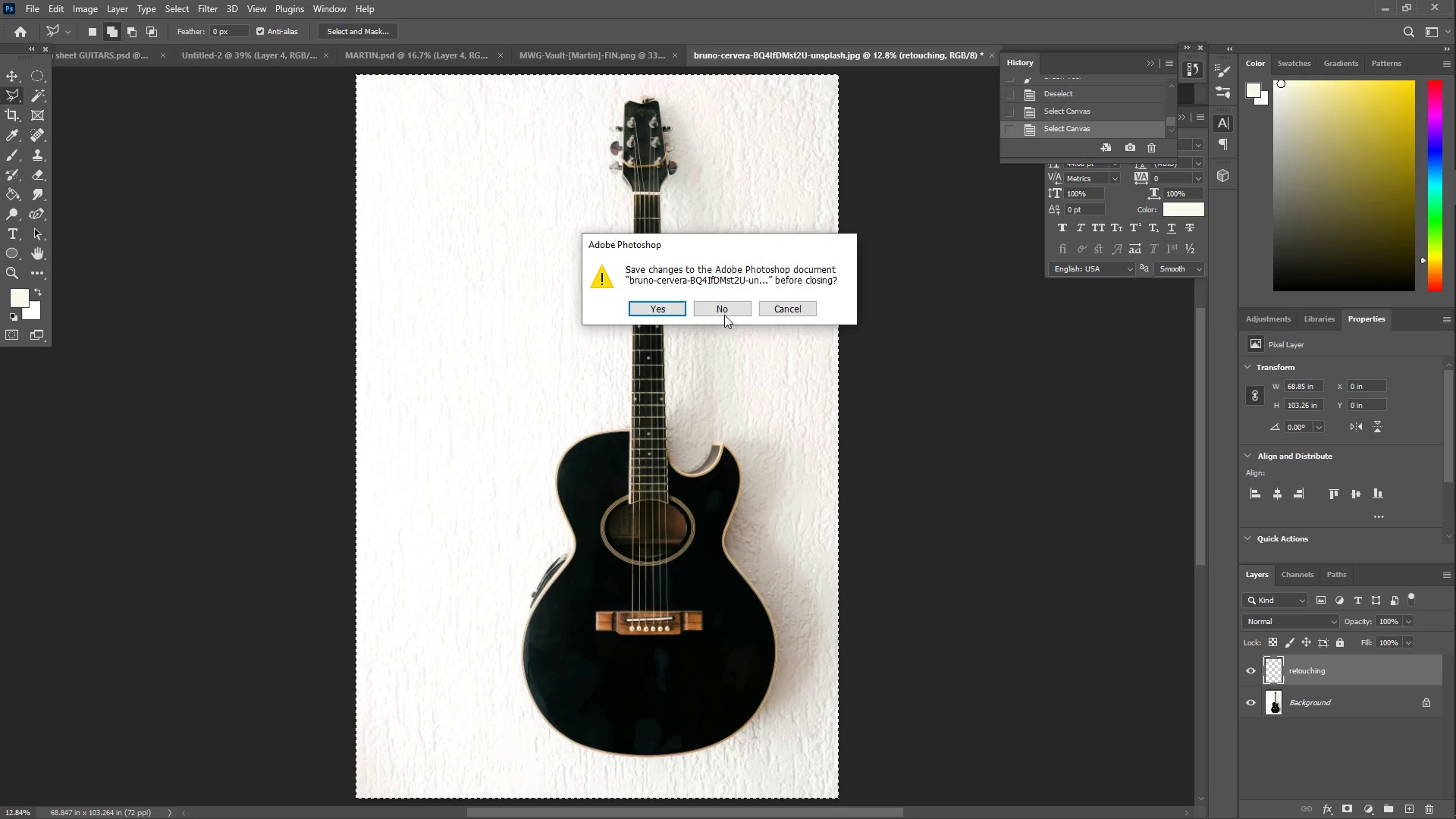 
left_click([721, 312])
 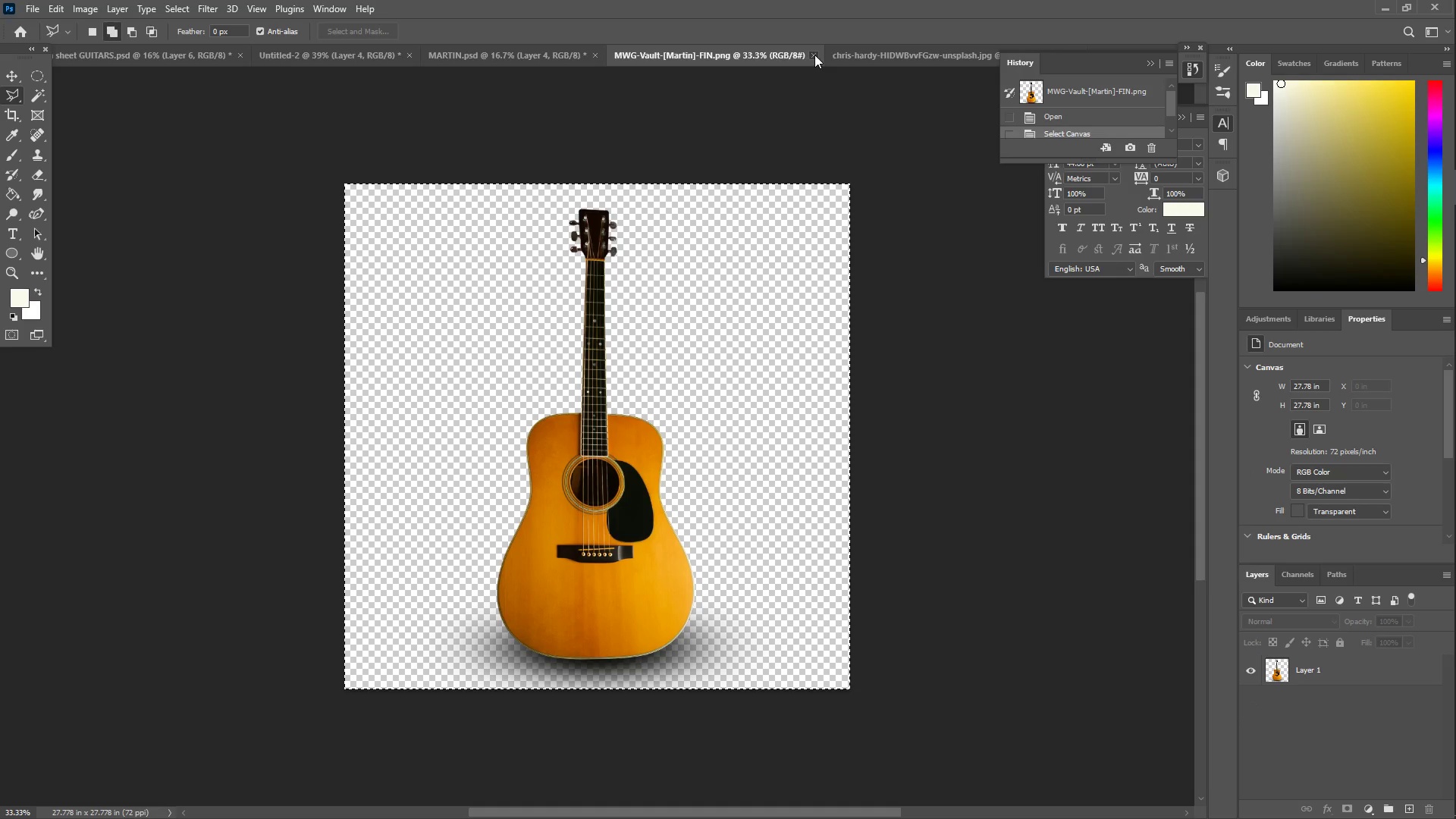 
key(Control+ControlLeft)
 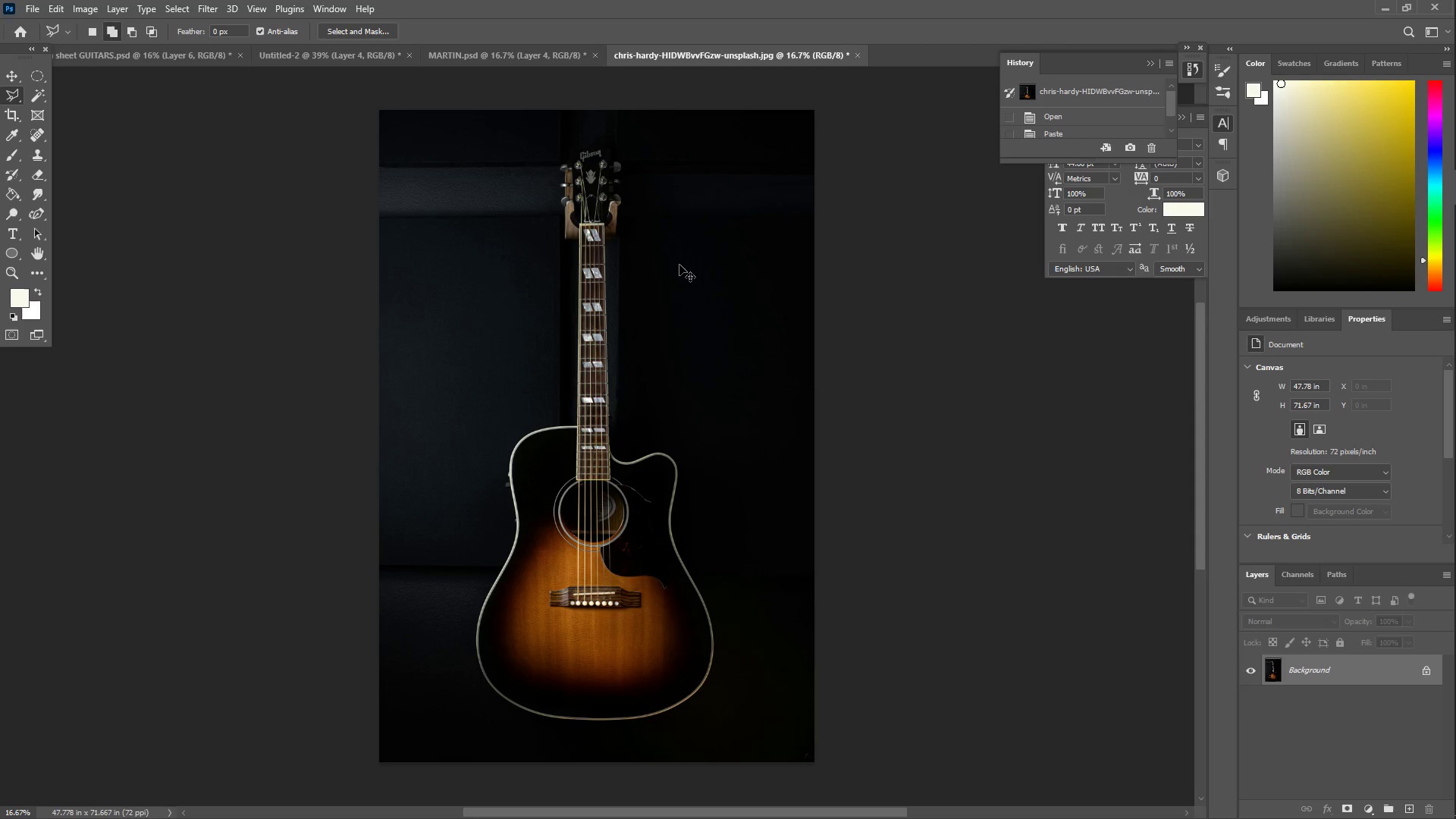 
key(Control+V)
 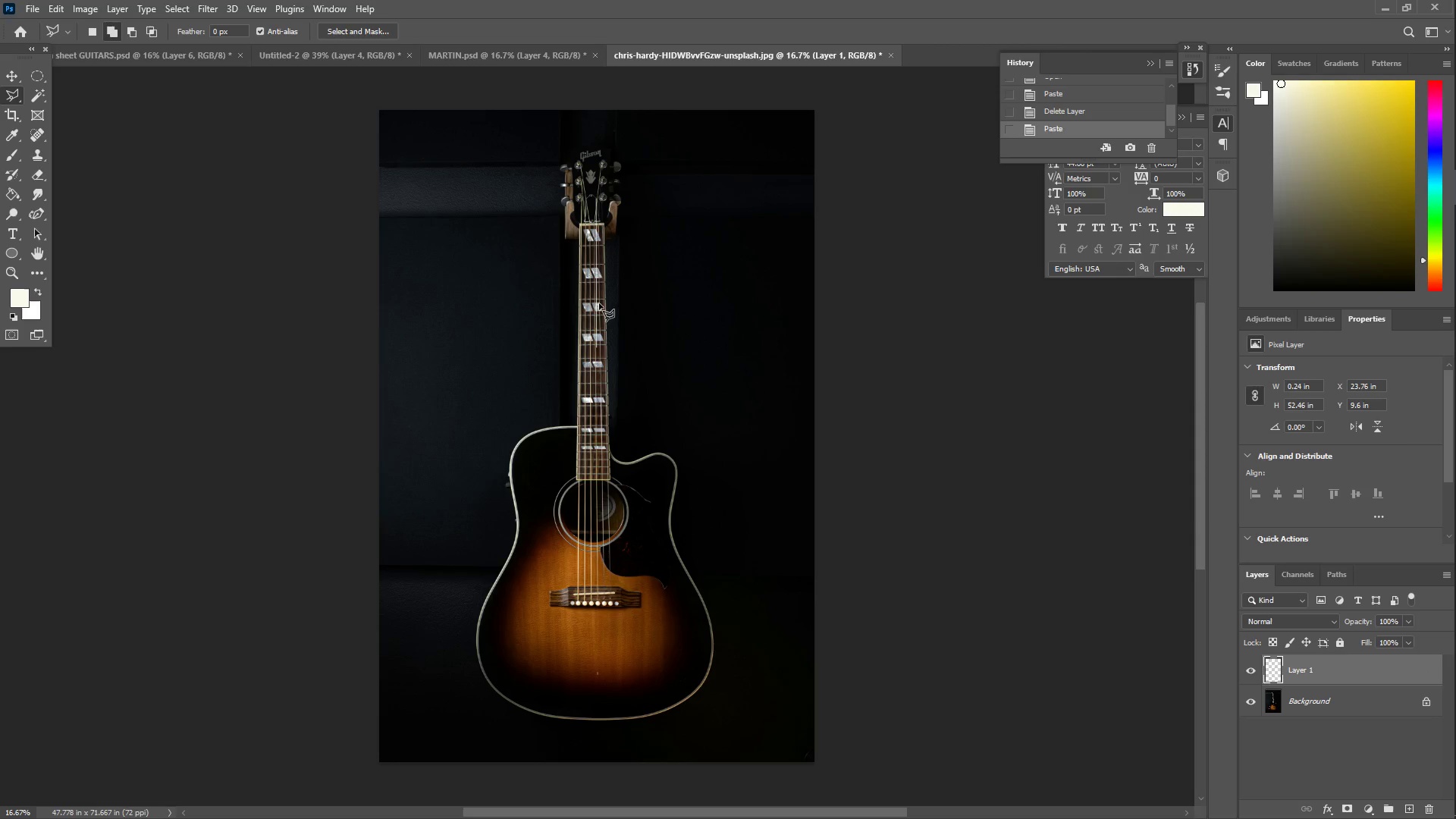 
key(Control+Z)
 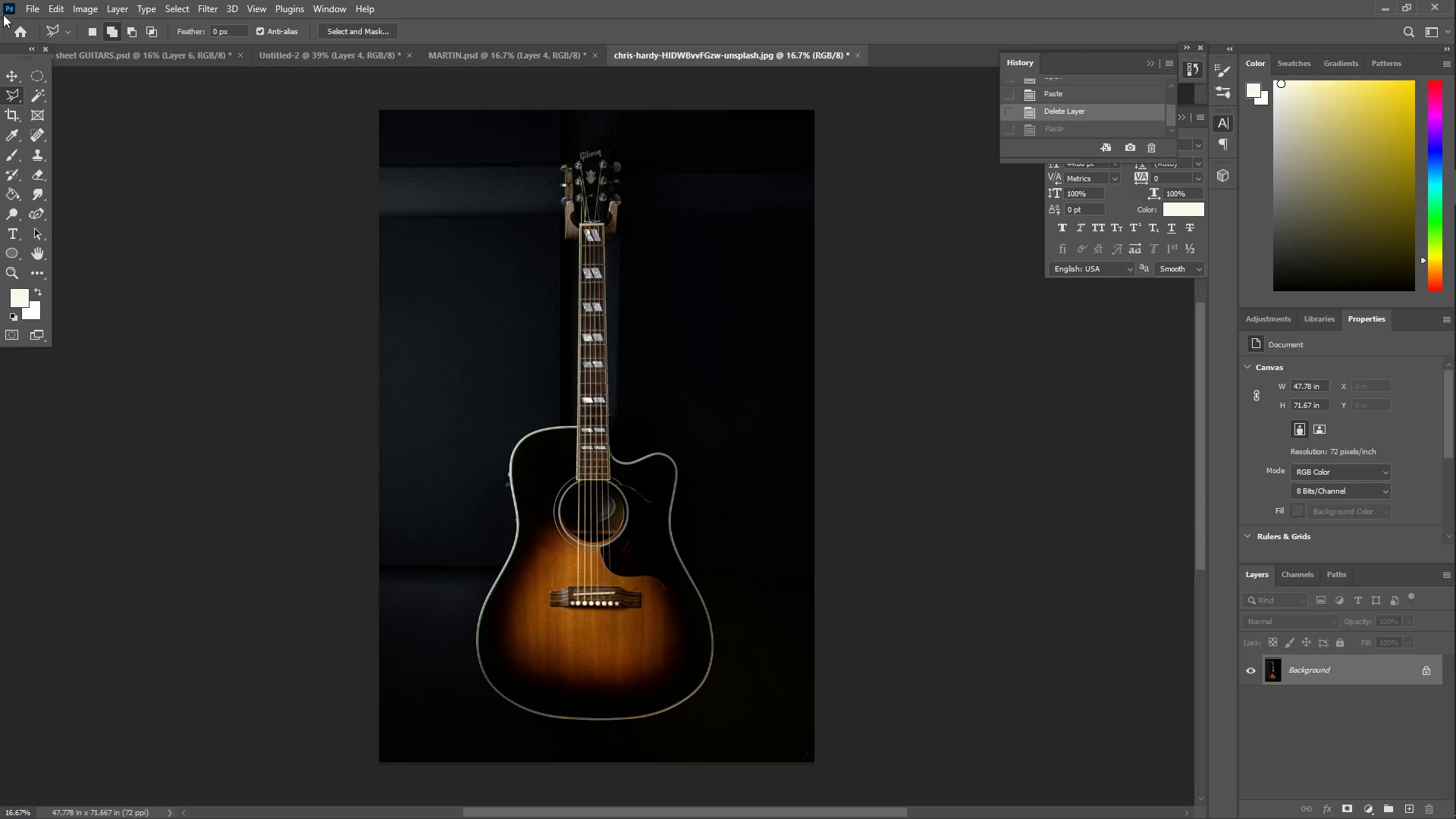 
left_click([27, 6])
 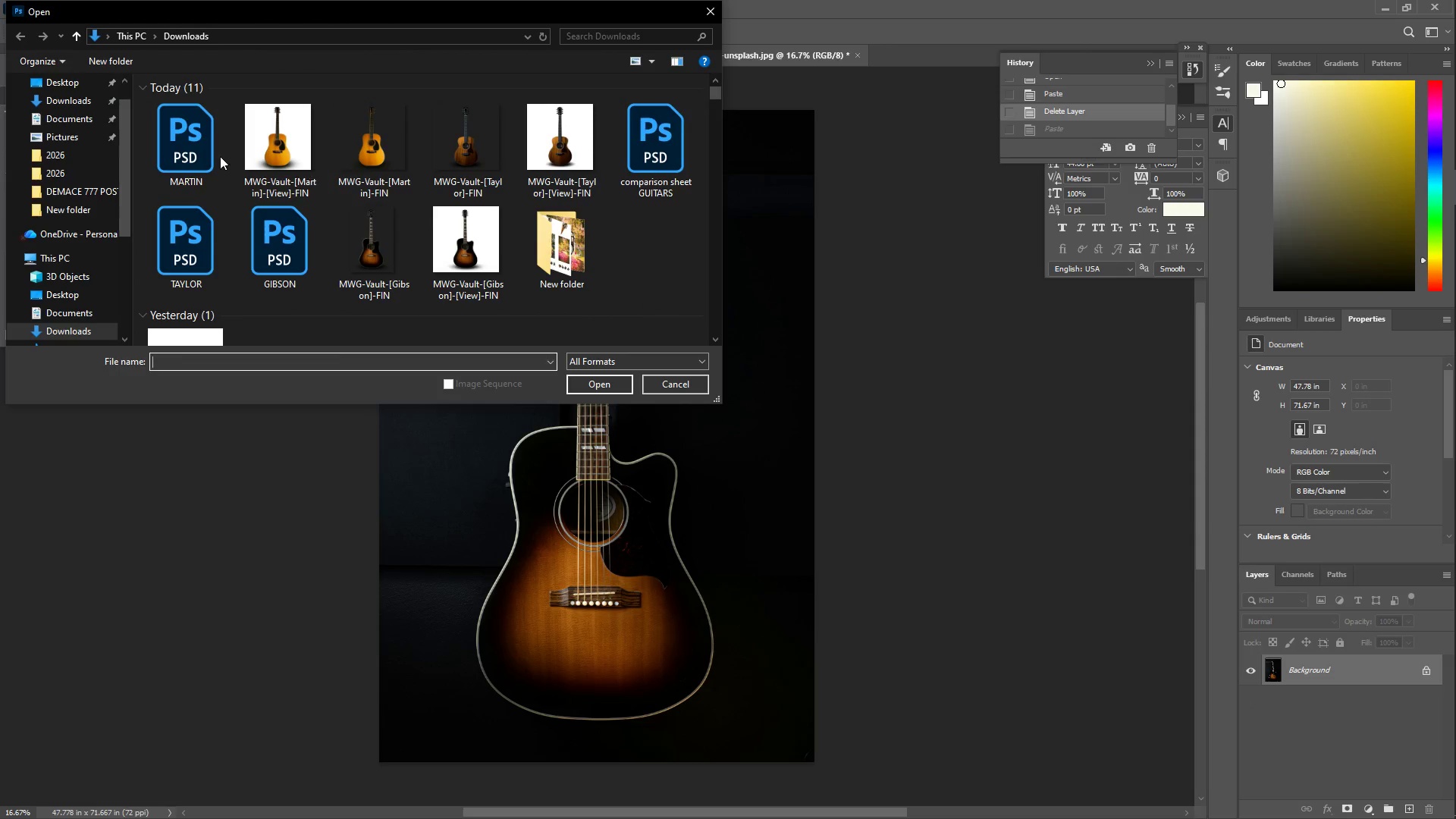 
scroll: coordinate [483, 284], scroll_direction: down, amount: 2.0
 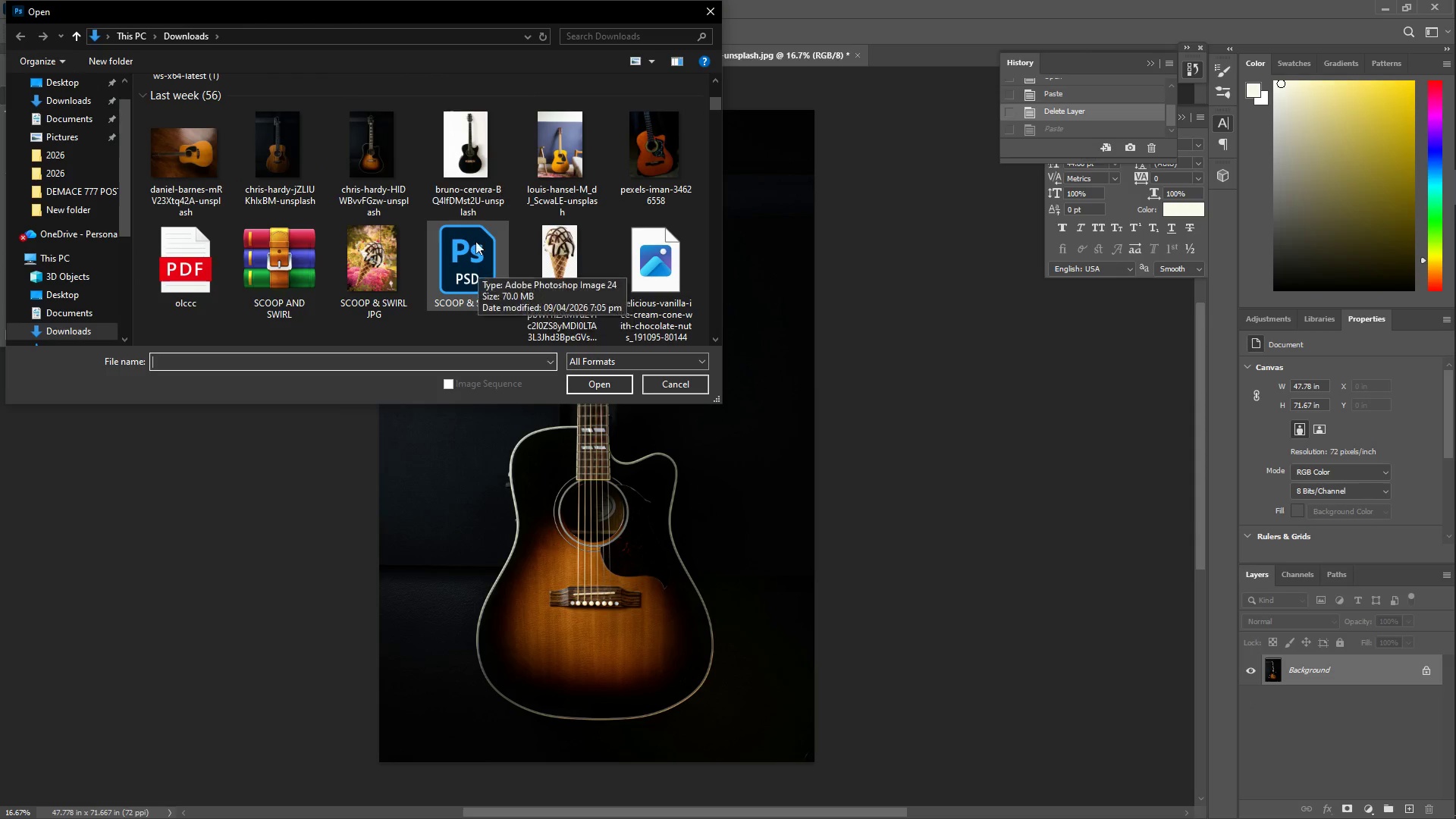 
left_click([482, 138])
 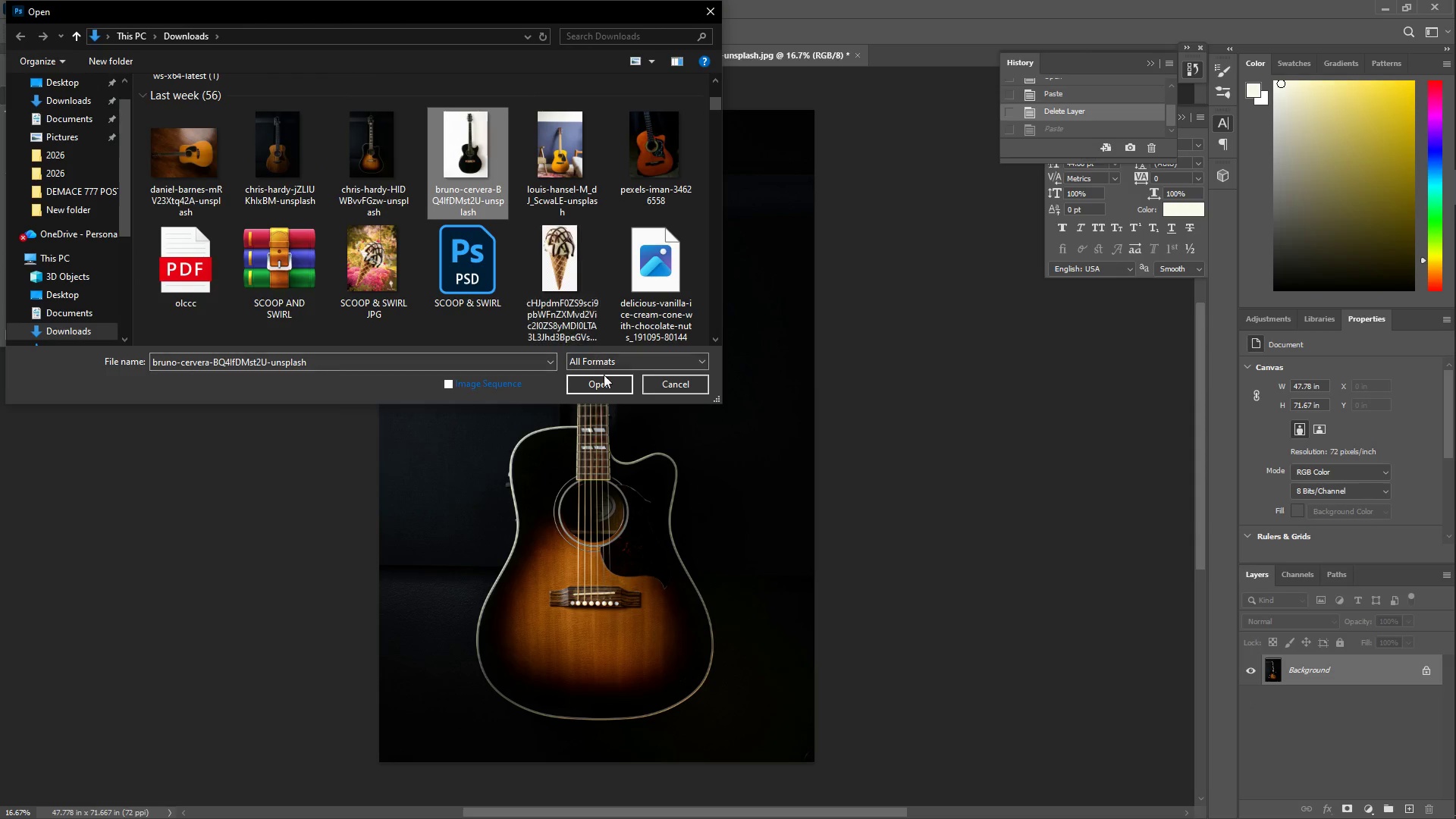 
left_click([607, 383])
 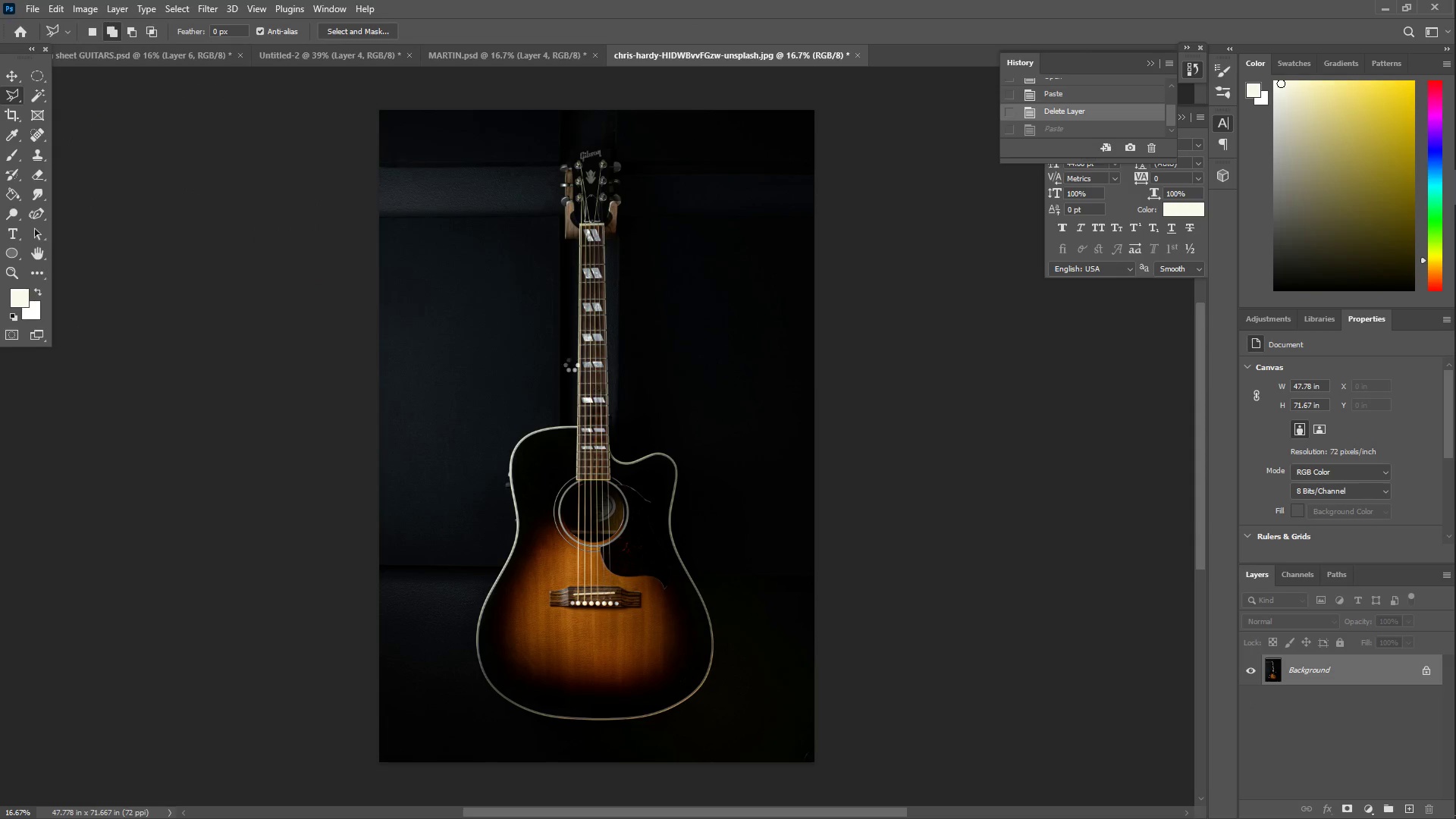 
key(Control+A)
 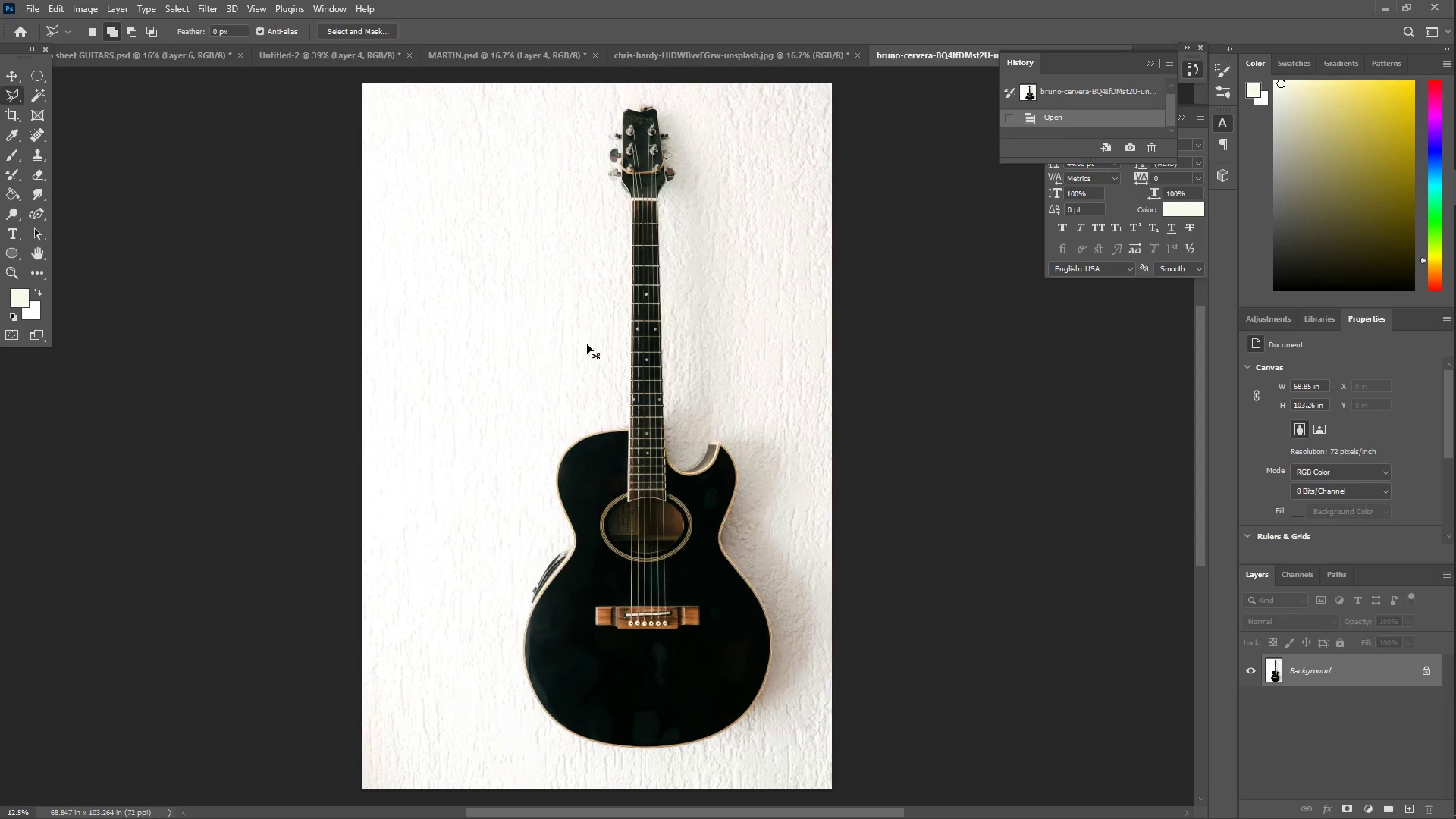 
key(Control+C)
 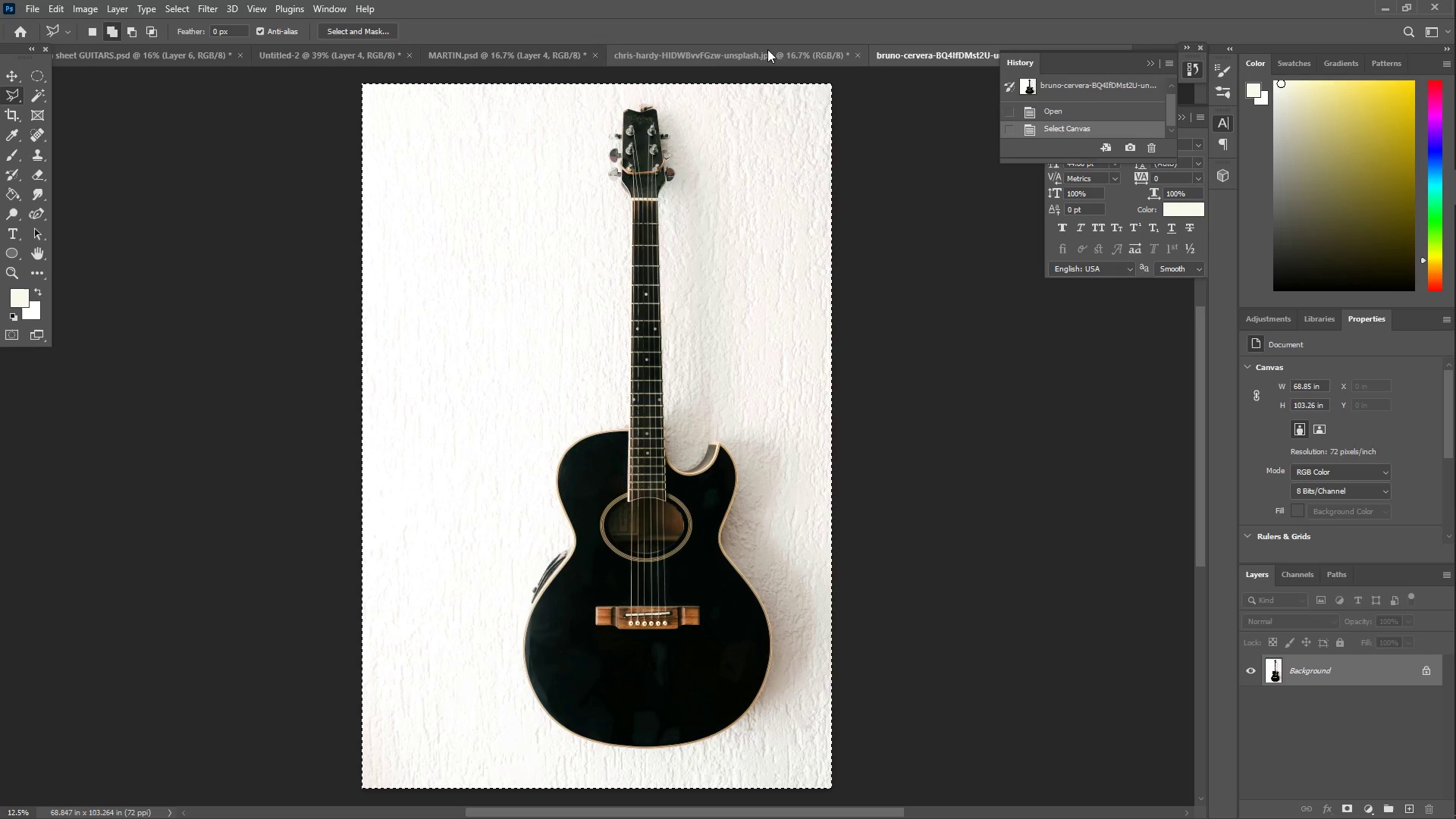 
left_click([770, 49])
 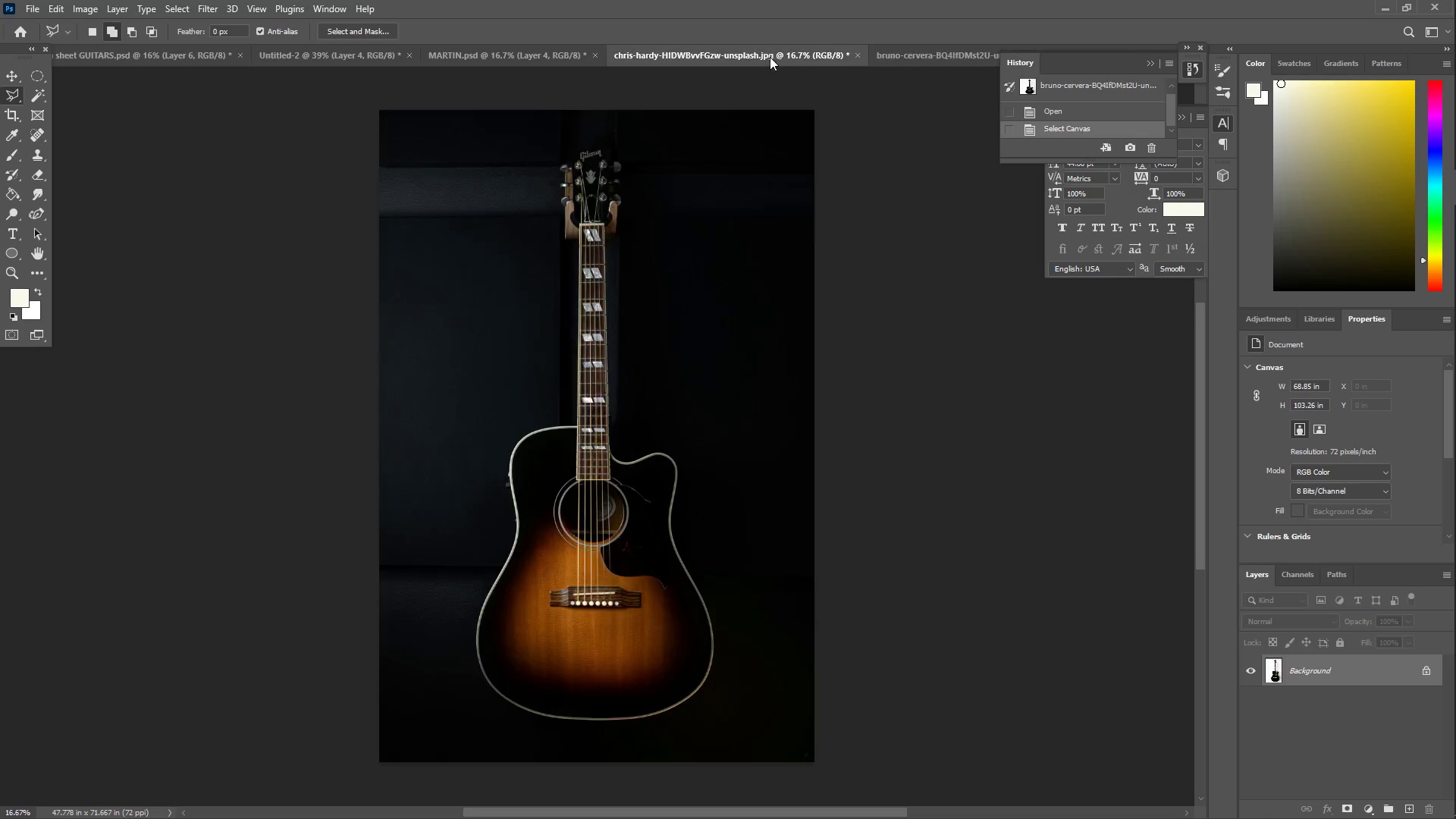 
key(Control+ControlLeft)
 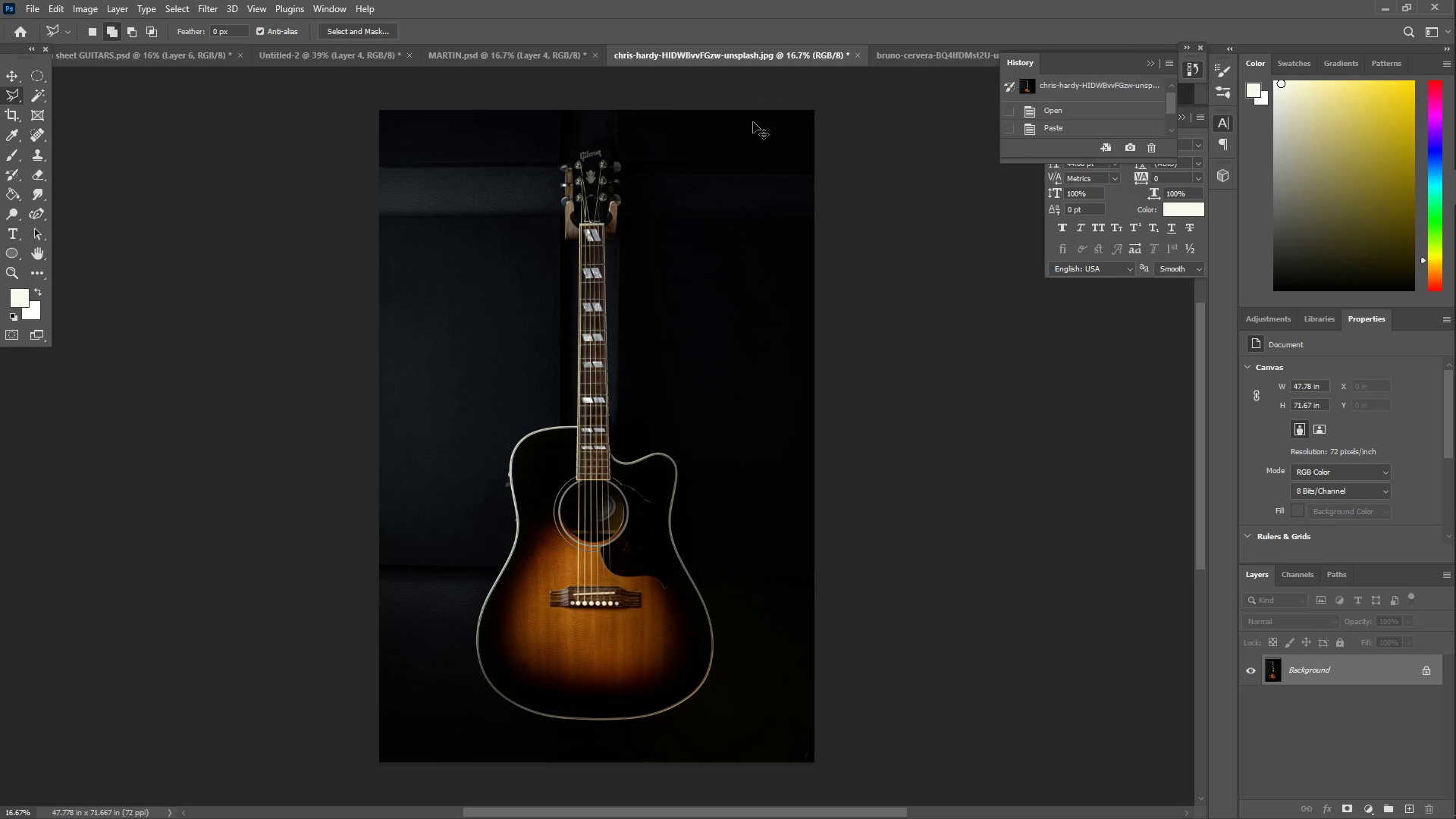 
key(Control+V)
 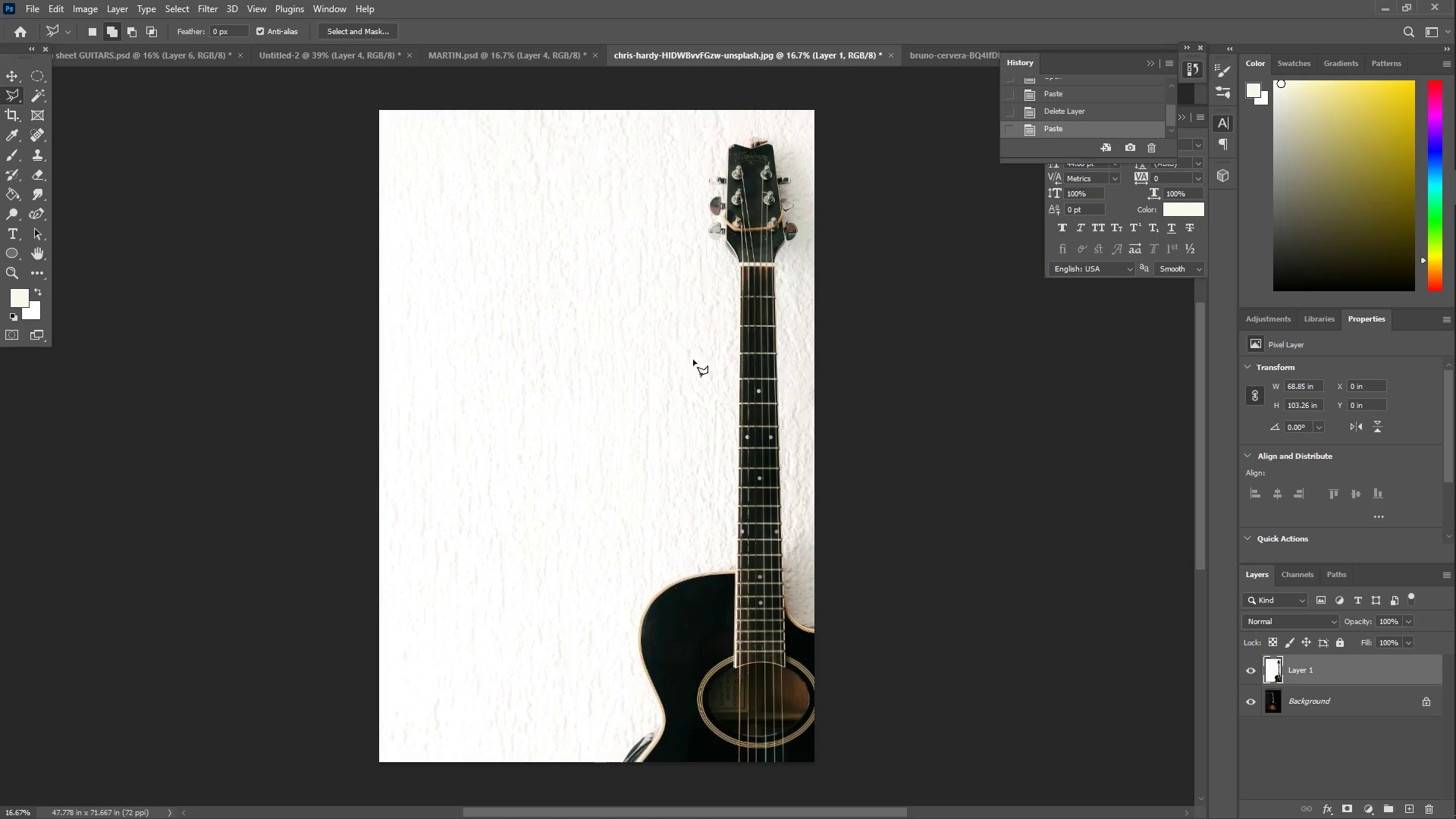 
key(Control+T)
 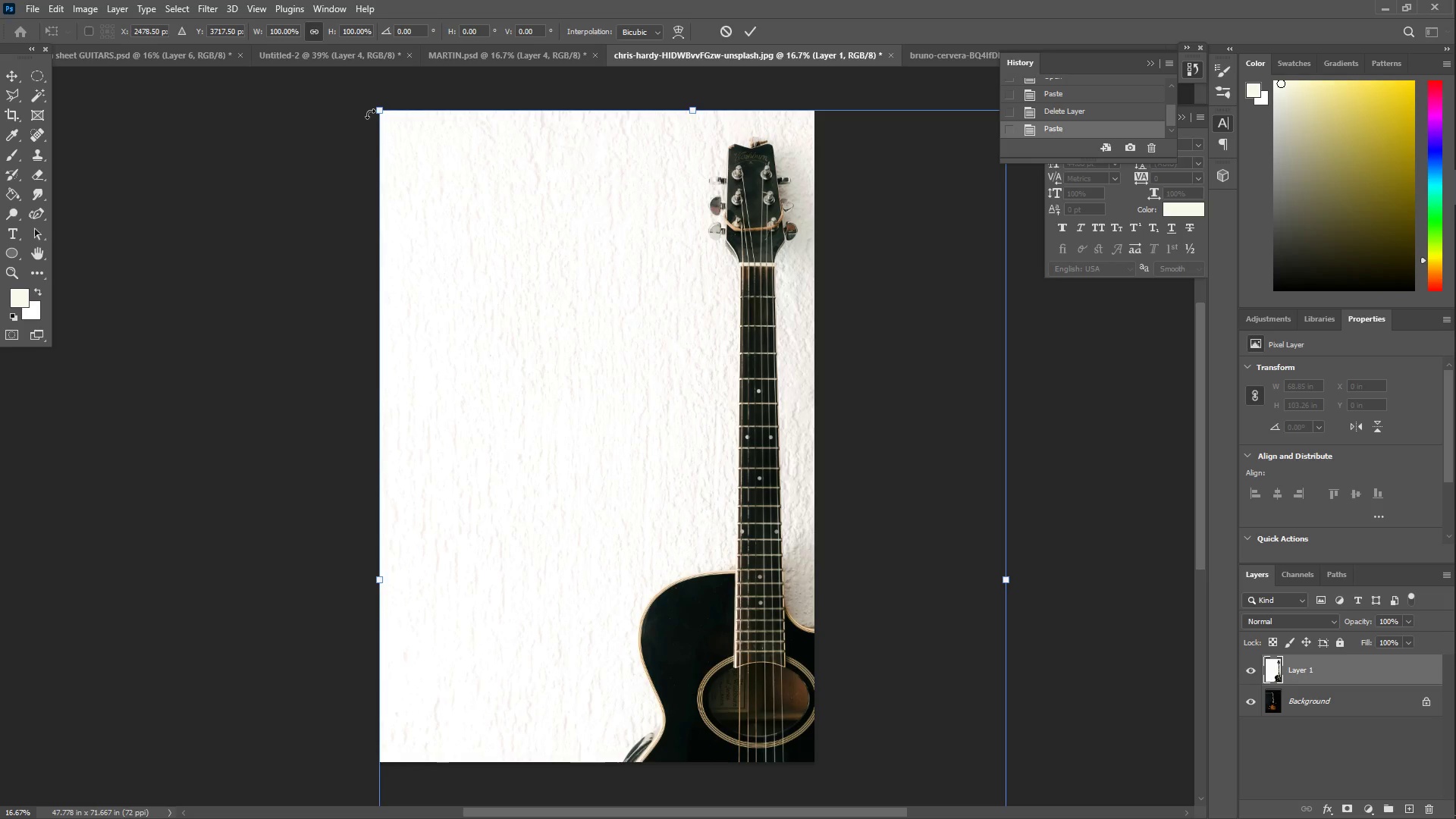 
left_click_drag(start_coordinate=[378, 109], to_coordinate=[565, 308])
 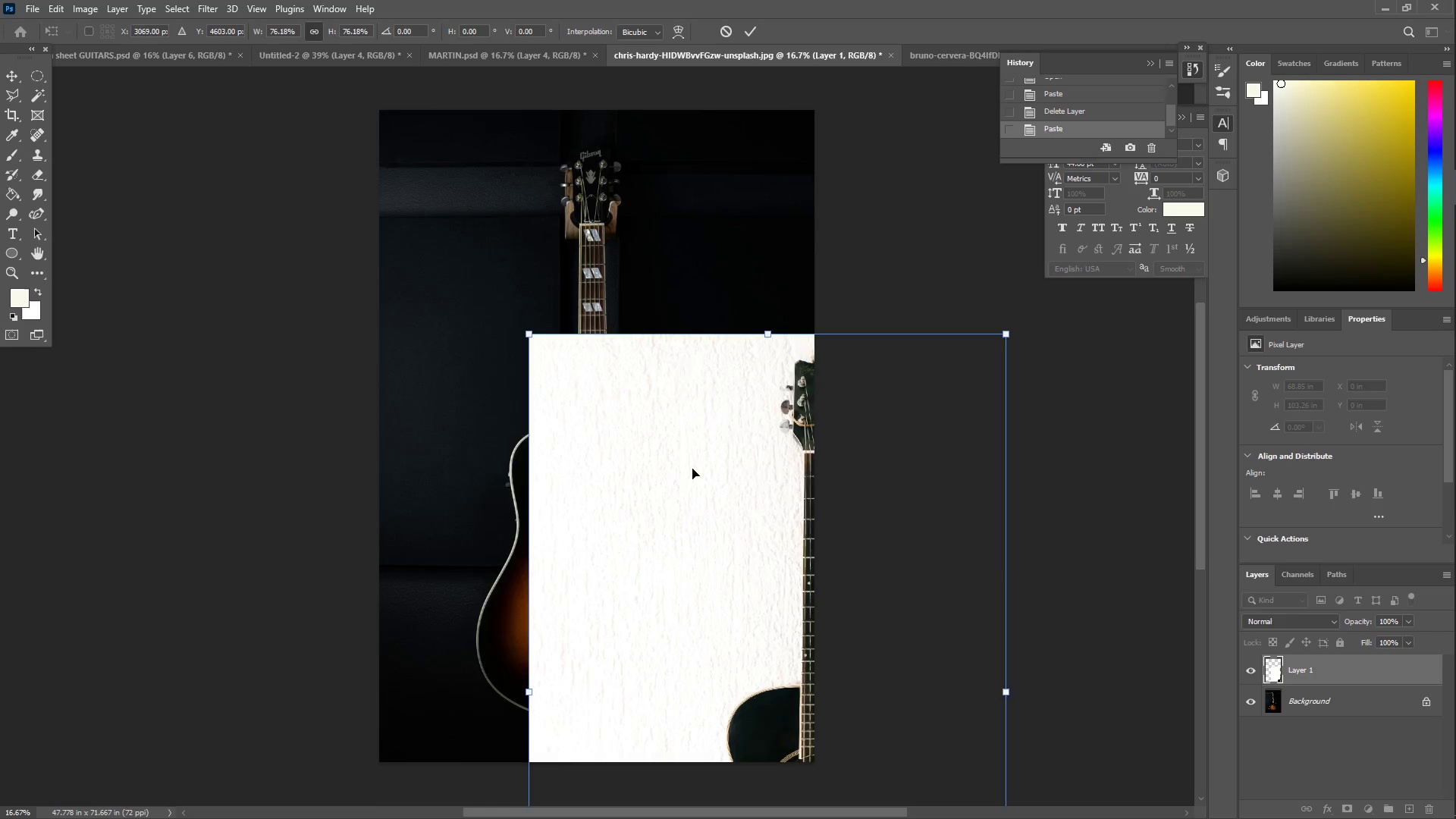 
left_click_drag(start_coordinate=[692, 469], to_coordinate=[481, 254])
 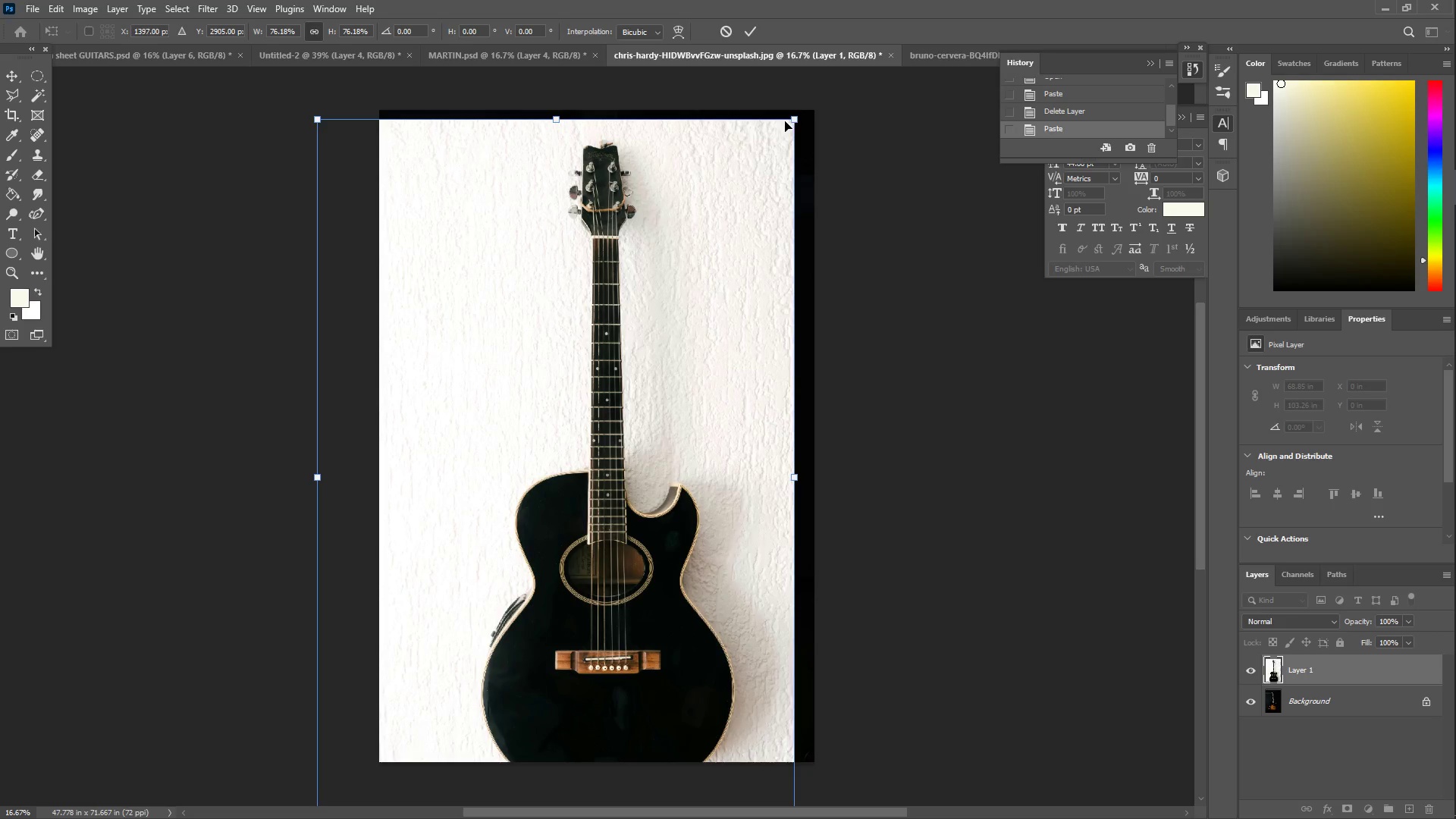 
left_click_drag(start_coordinate=[780, 138], to_coordinate=[681, 220])
 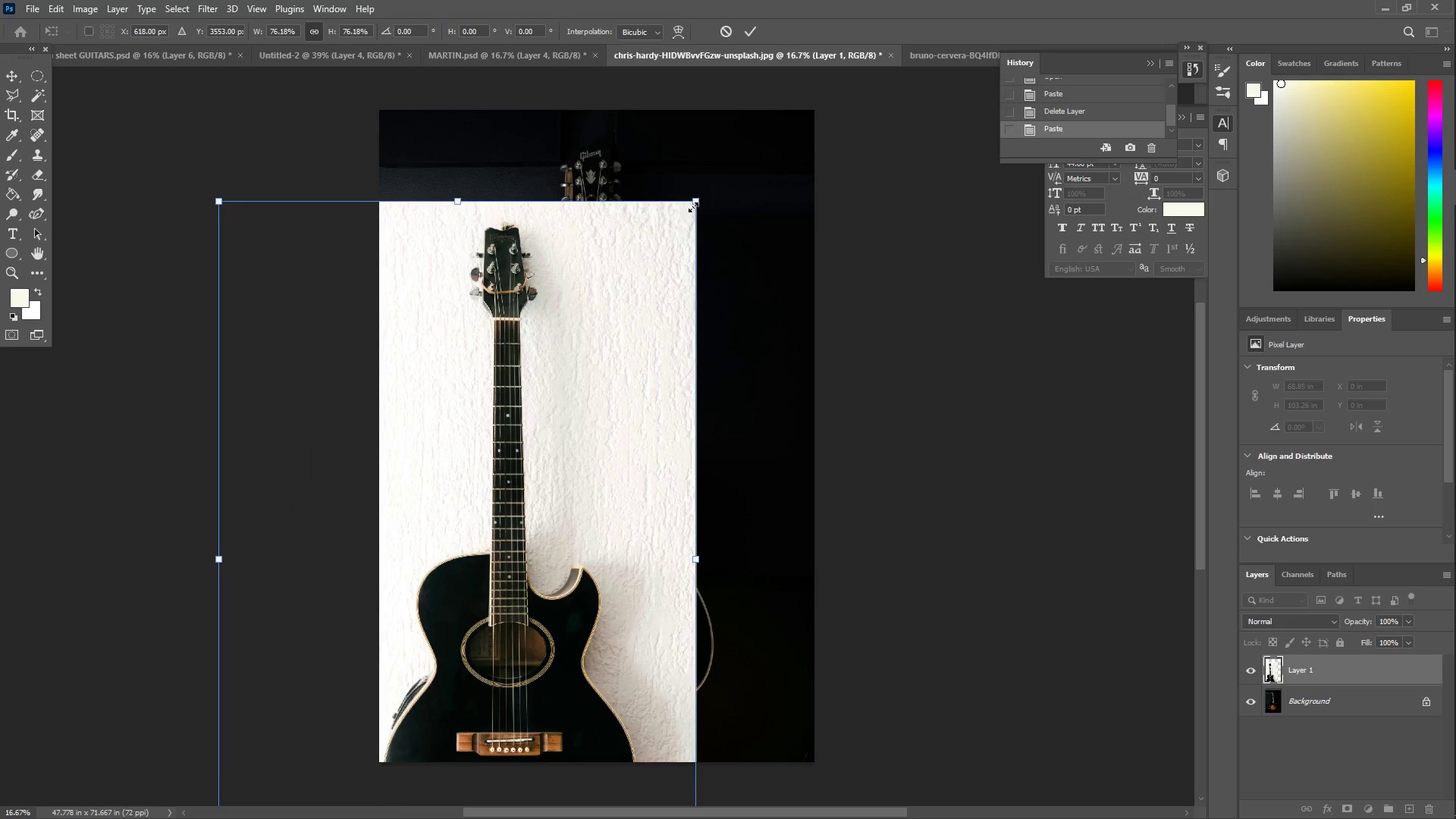 
left_click_drag(start_coordinate=[693, 206], to_coordinate=[639, 260])
 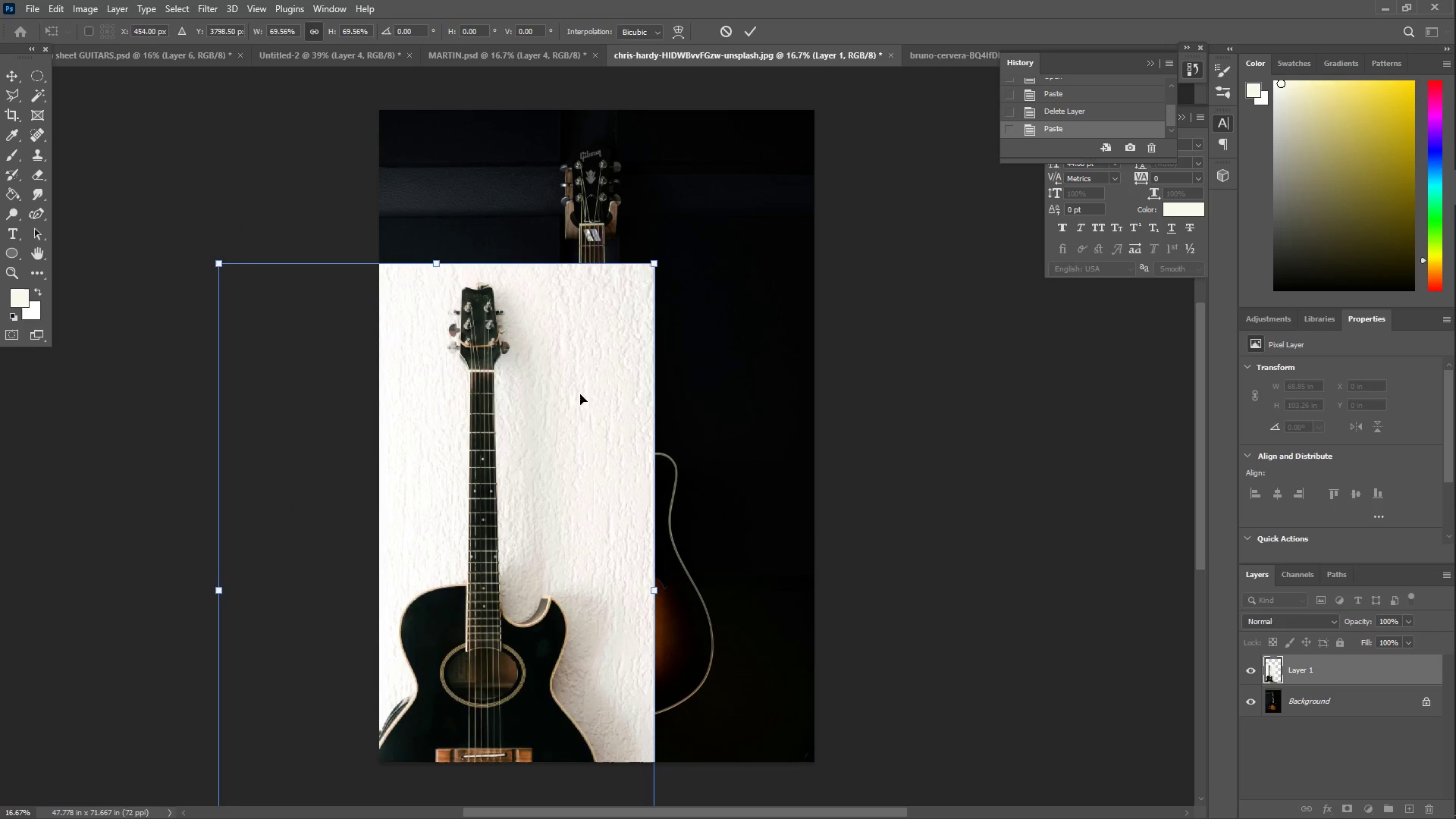 
left_click_drag(start_coordinate=[511, 549], to_coordinate=[595, 394])
 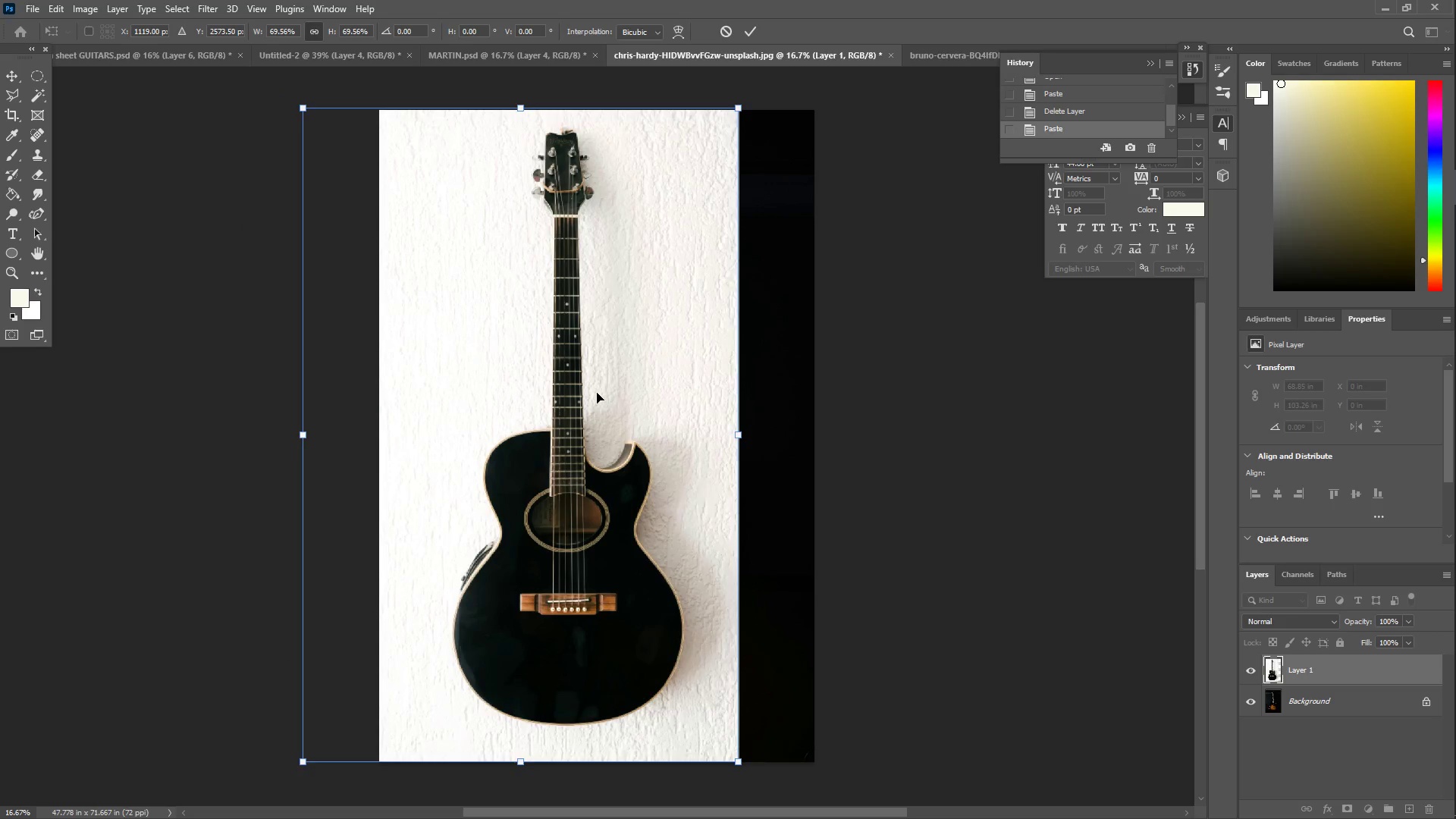 
key(Enter)
 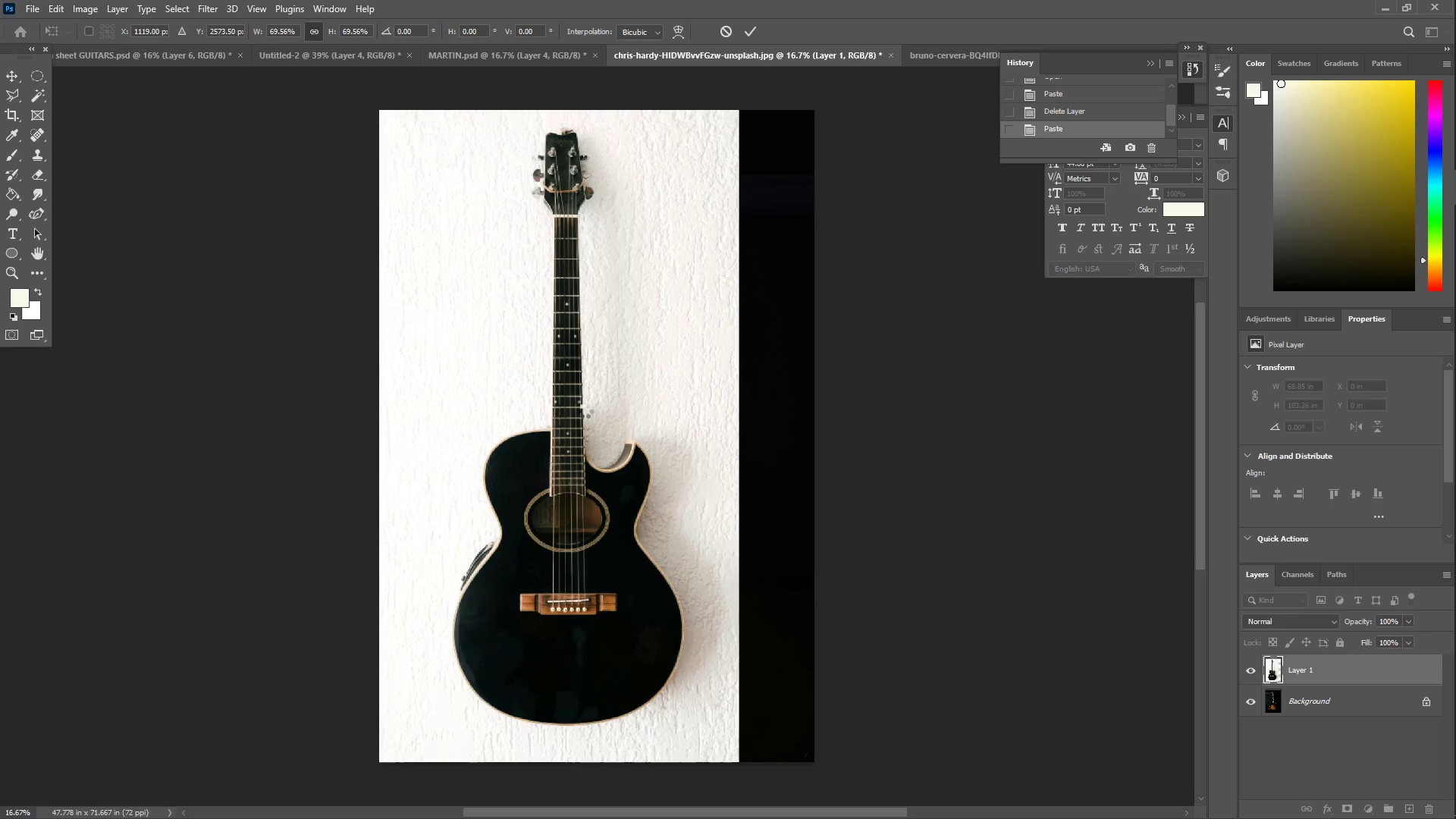 
key(2)
 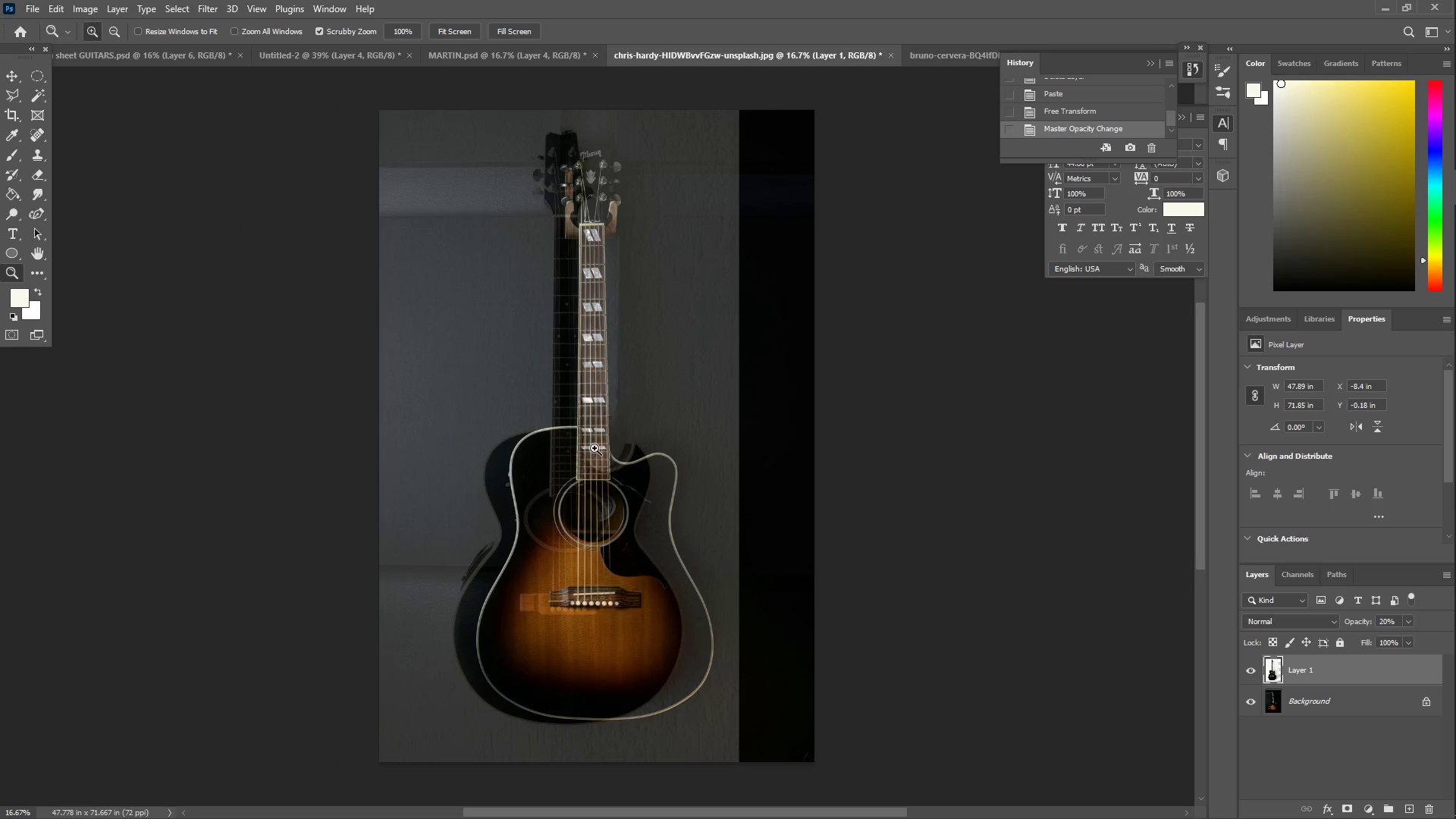 
key(Control+T)
 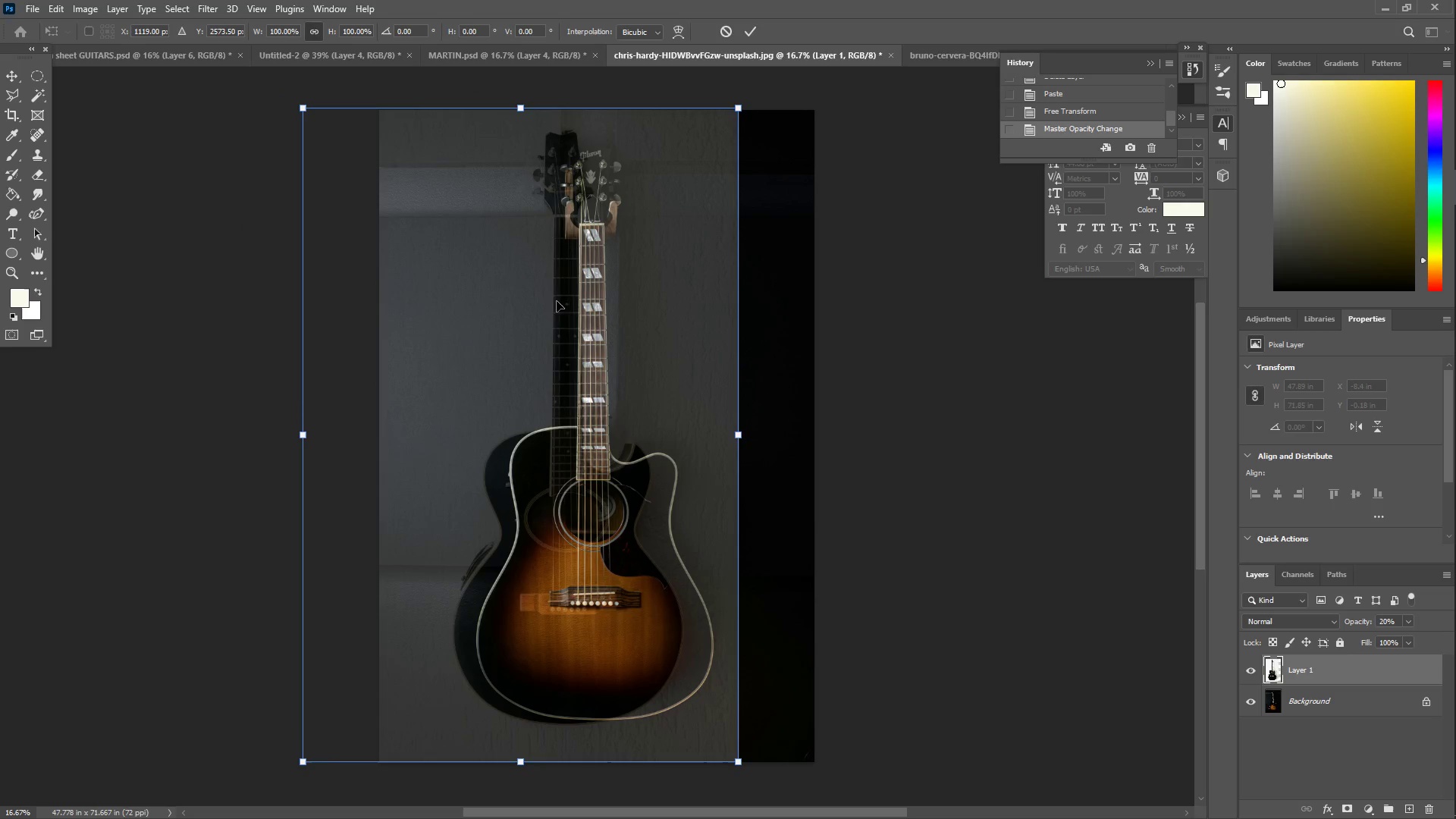 
left_click_drag(start_coordinate=[555, 281], to_coordinate=[585, 280])
 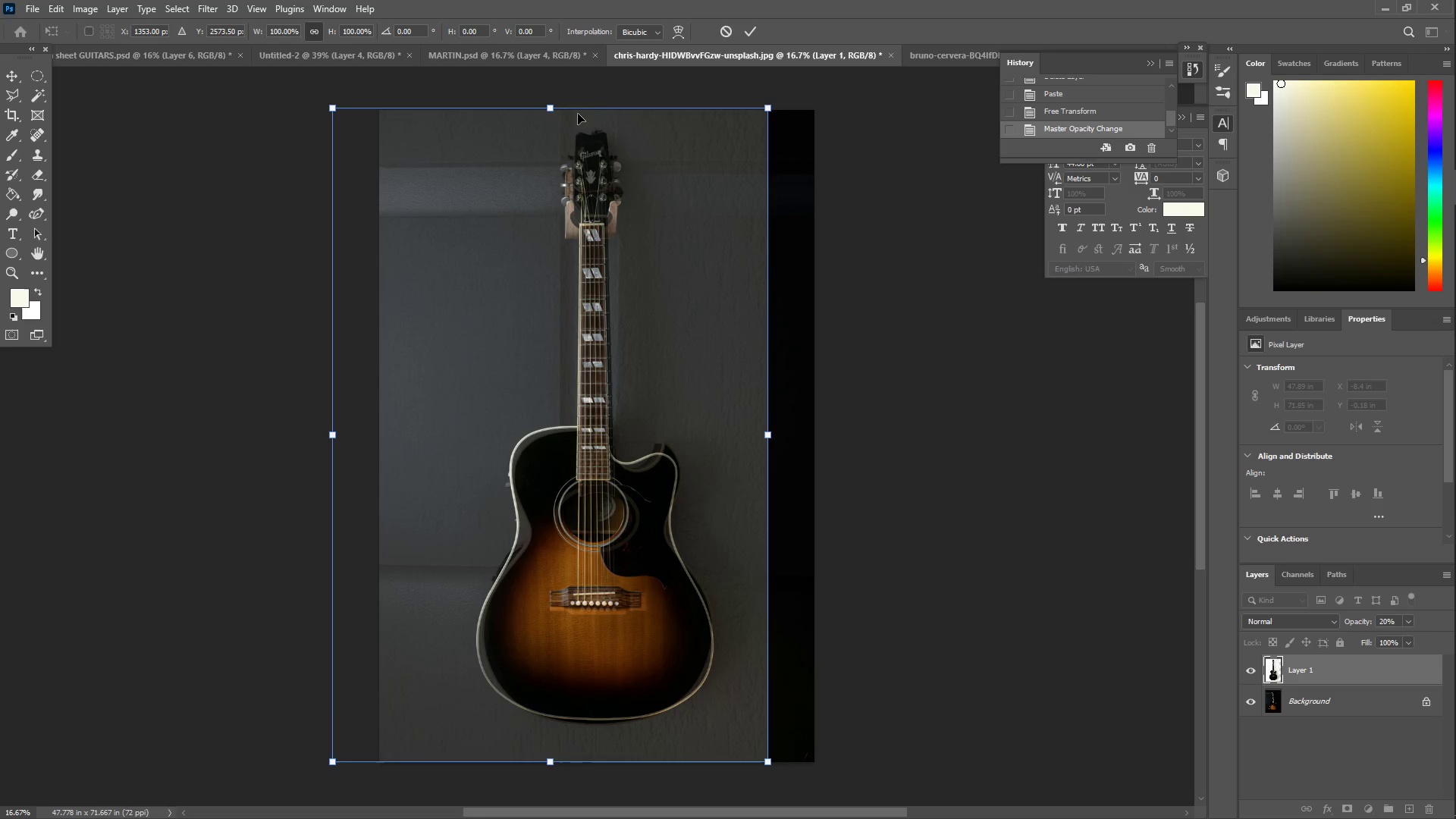 
scroll: coordinate [587, 126], scroll_direction: up, amount: 2.0
 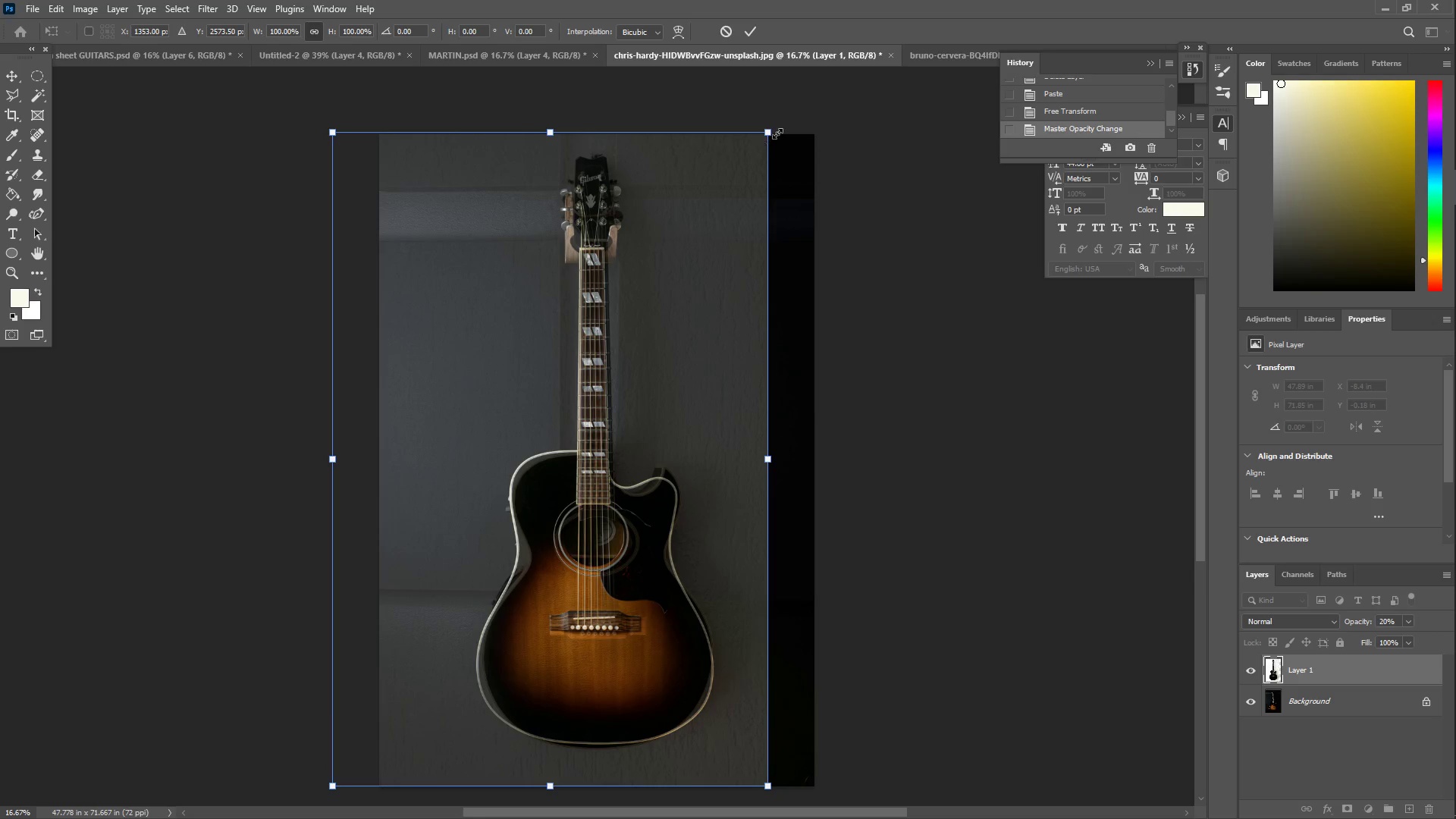 
left_click_drag(start_coordinate=[772, 130], to_coordinate=[774, 146])
 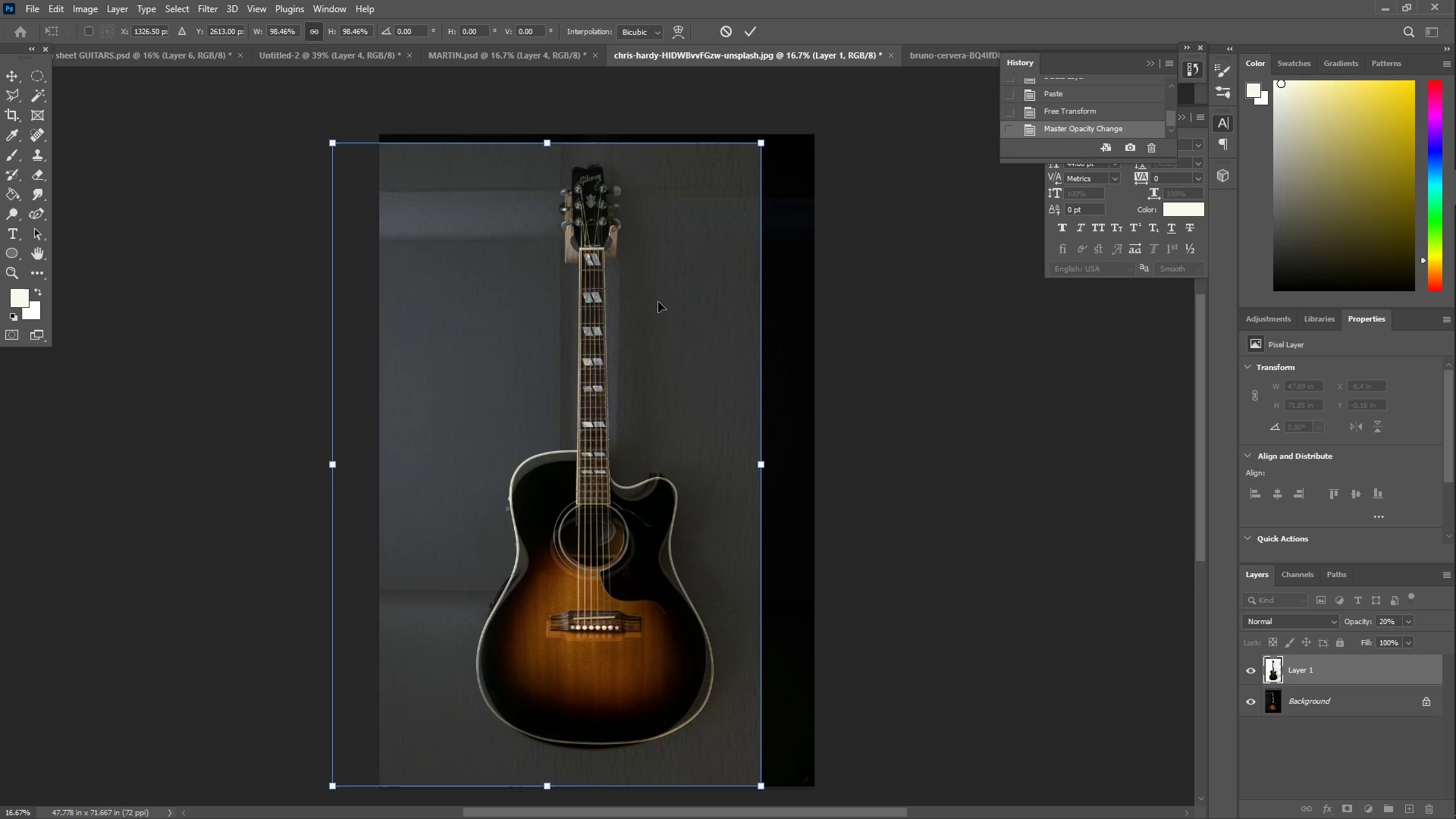 
left_click_drag(start_coordinate=[661, 300], to_coordinate=[664, 309])
 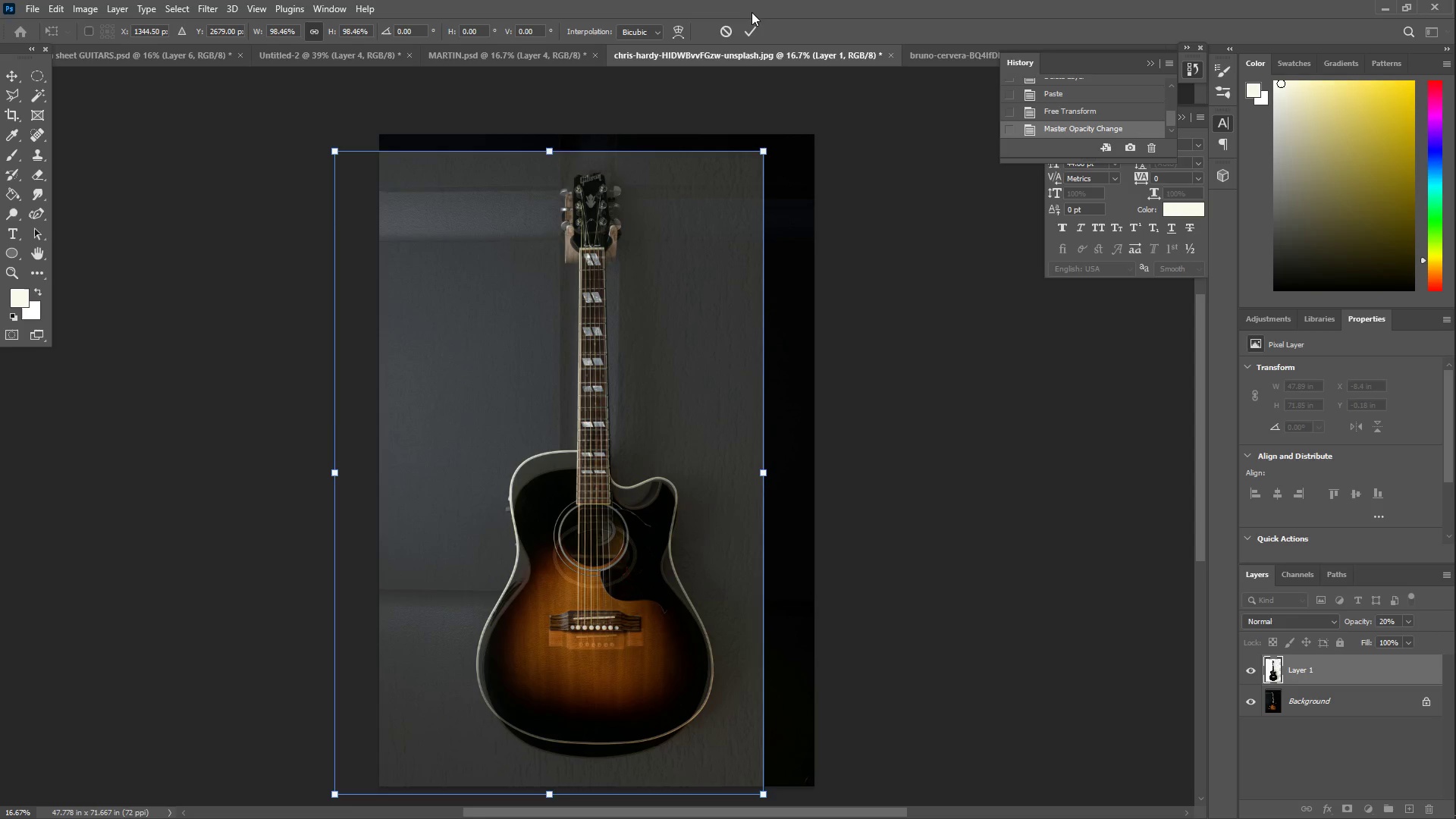 
left_click([750, 29])
 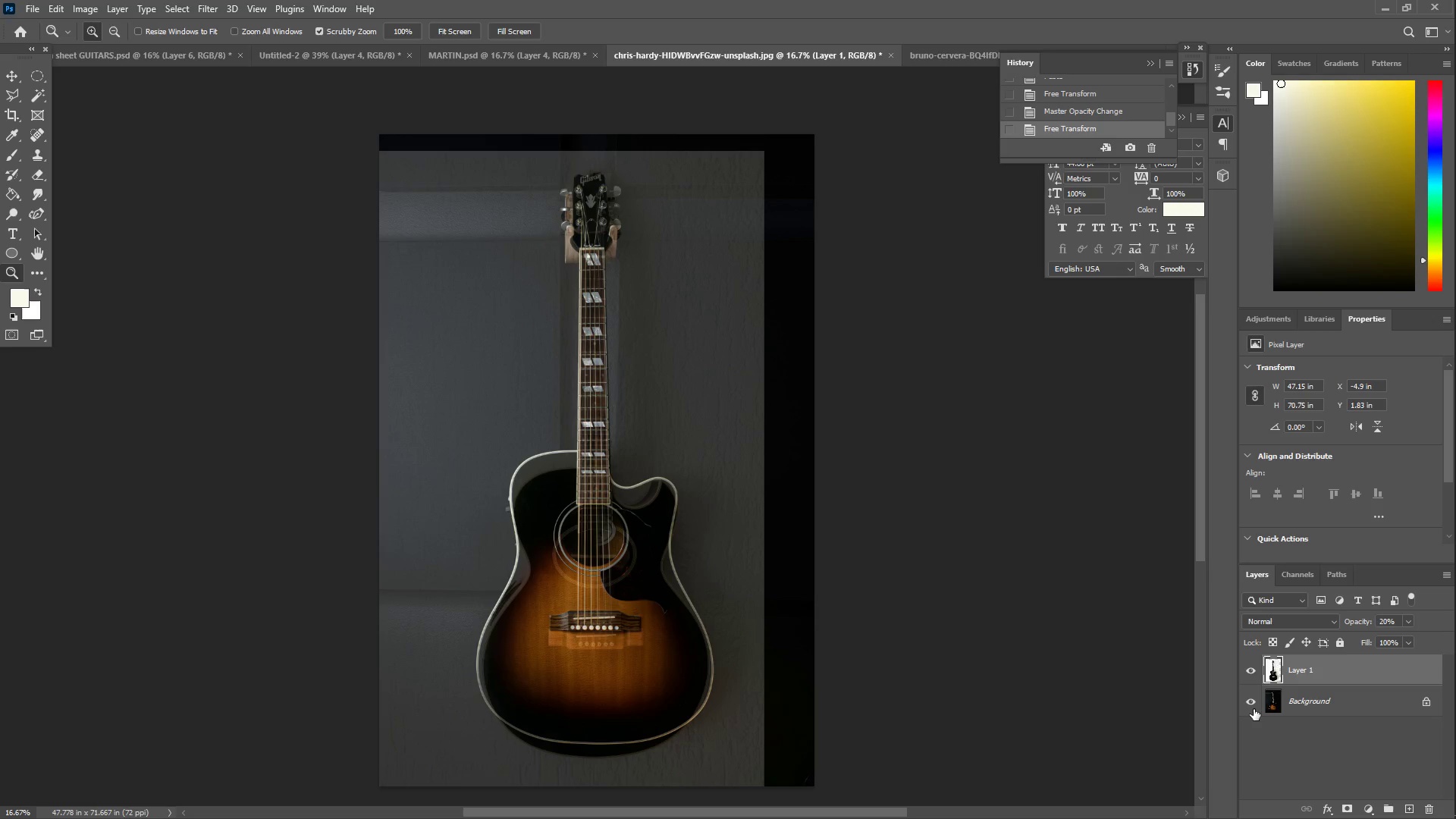 
type(ZZ)
 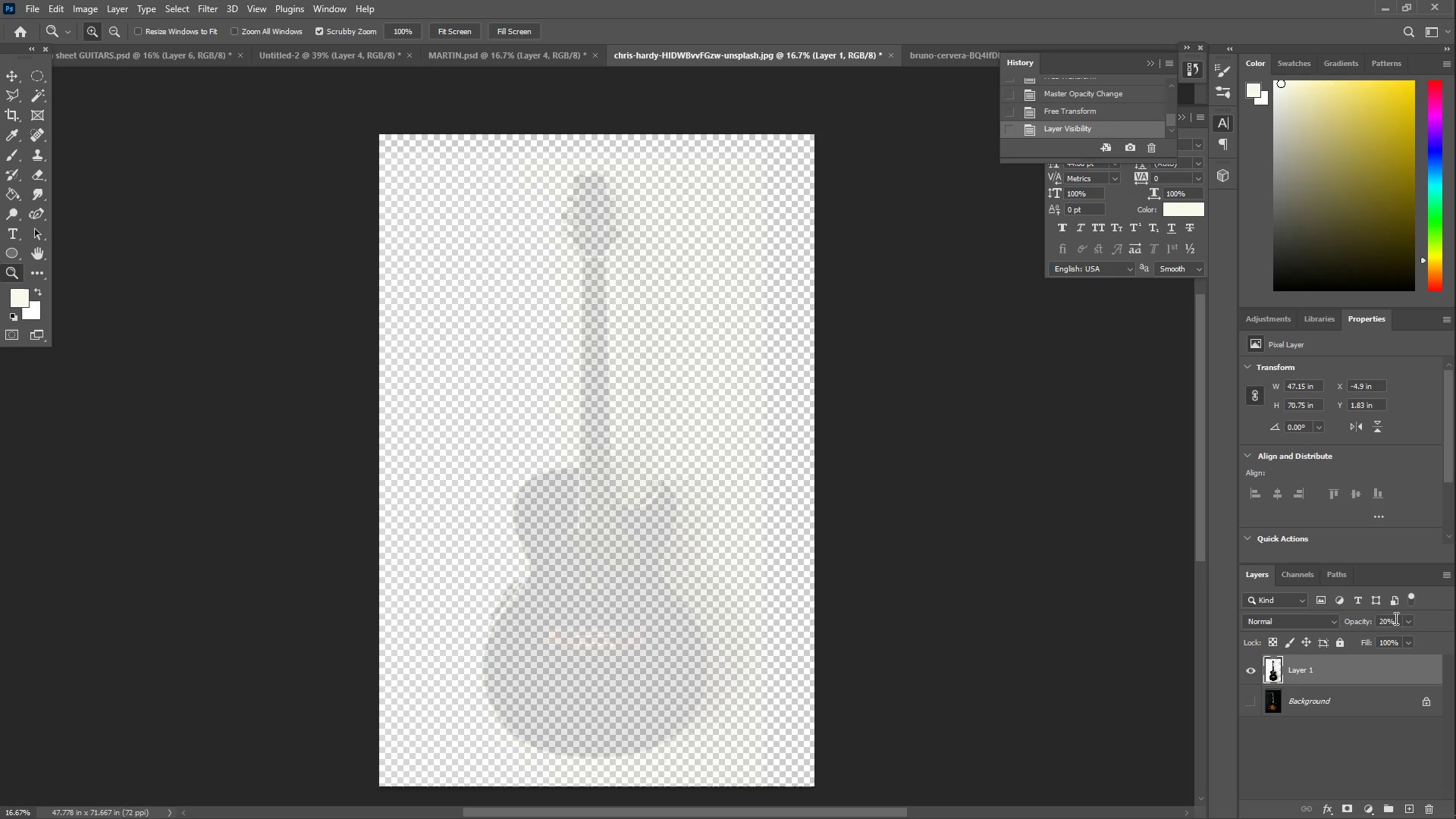 
left_click([1412, 619])
 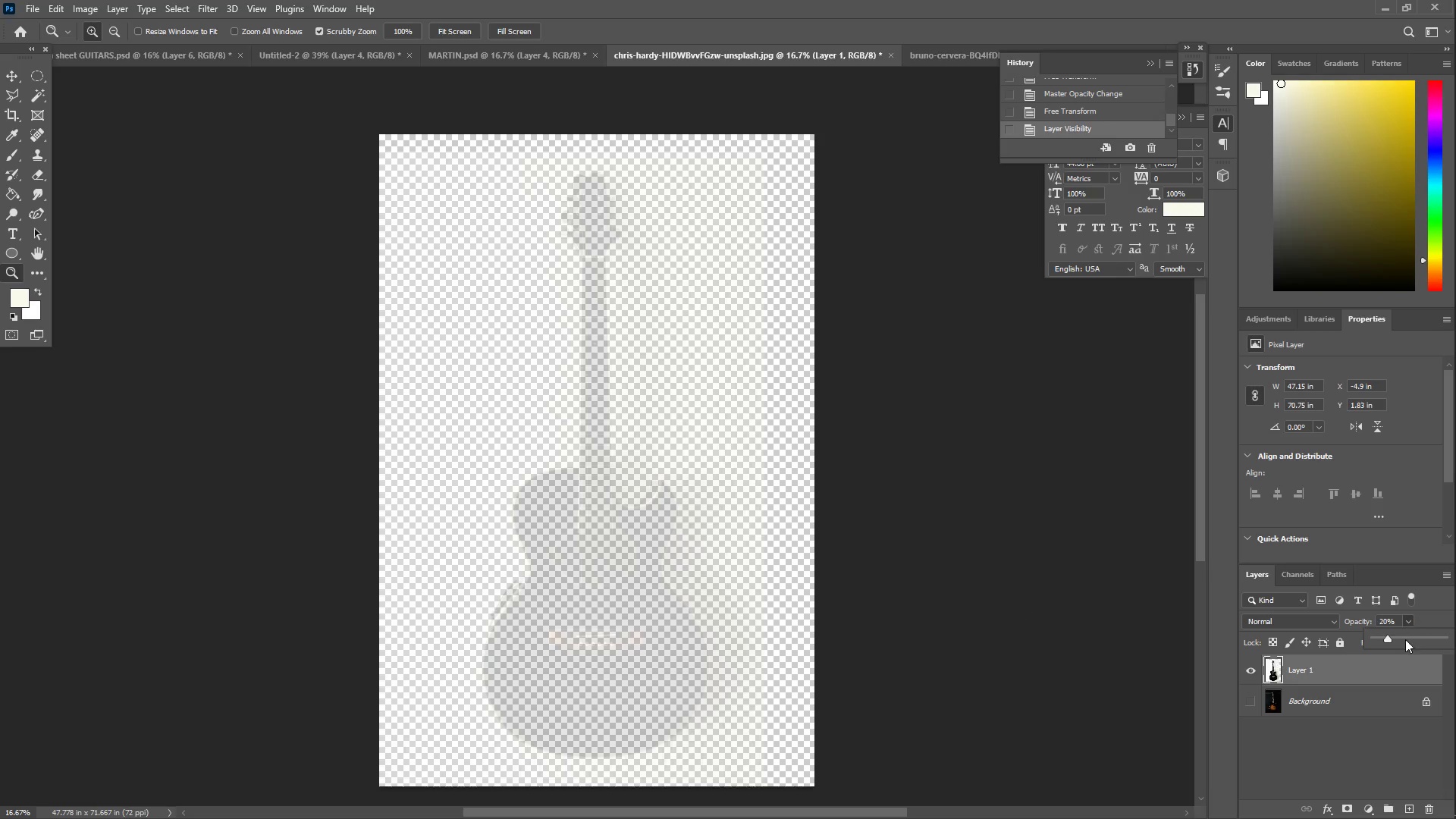 
left_click_drag(start_coordinate=[1404, 639], to_coordinate=[1455, 640])
 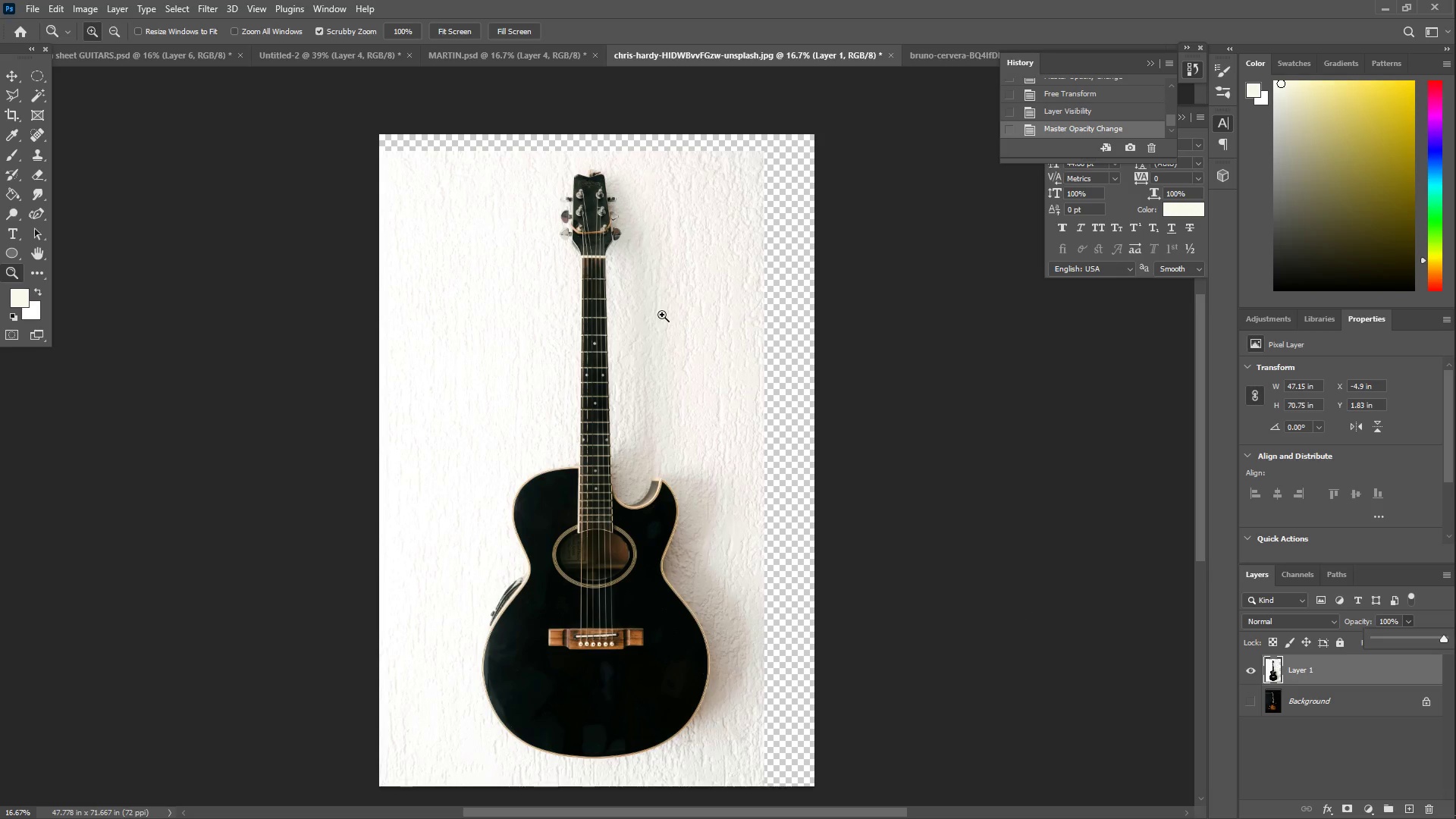 
type(ZZ)
 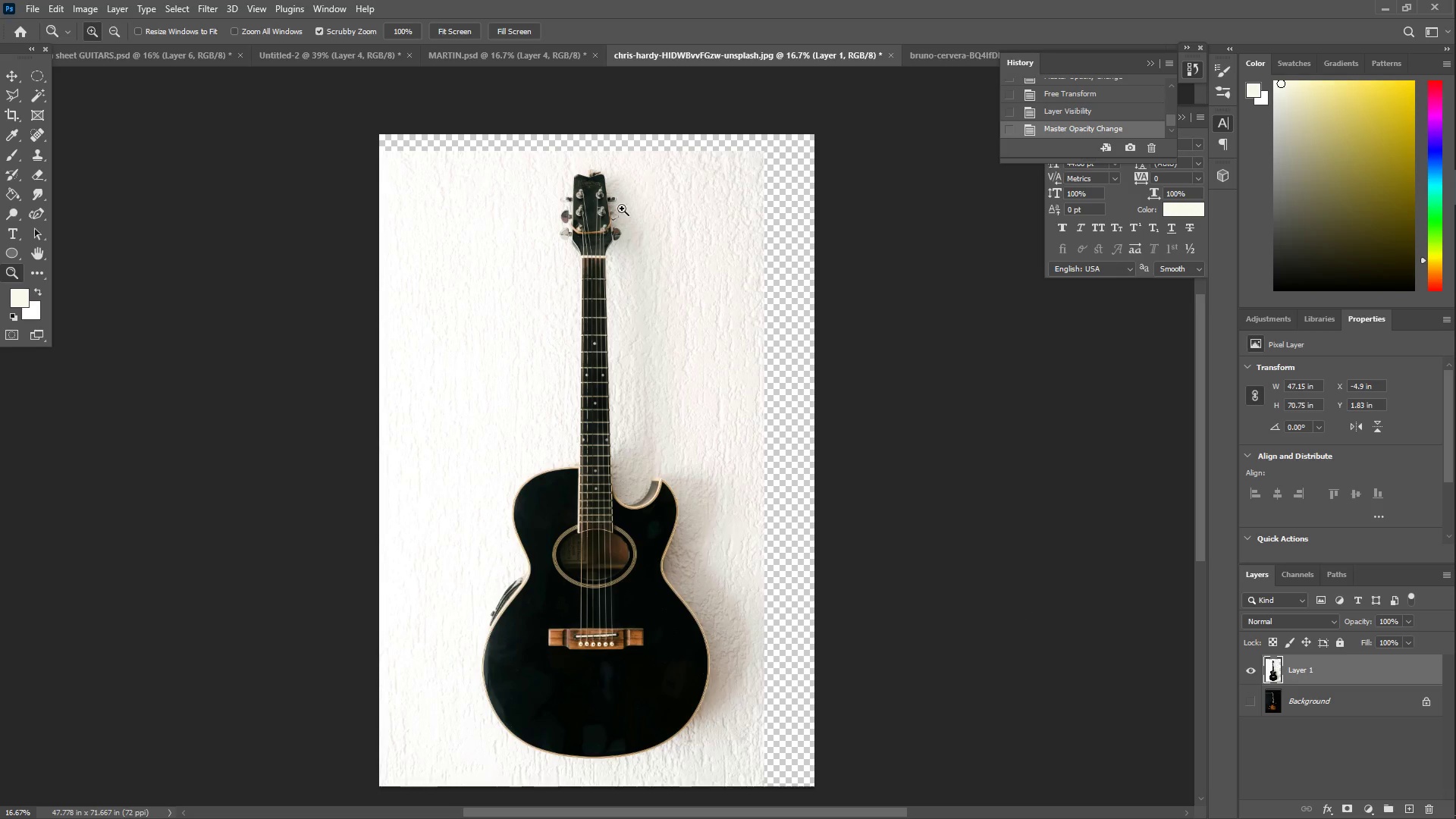 
left_click_drag(start_coordinate=[593, 214], to_coordinate=[676, 202])
 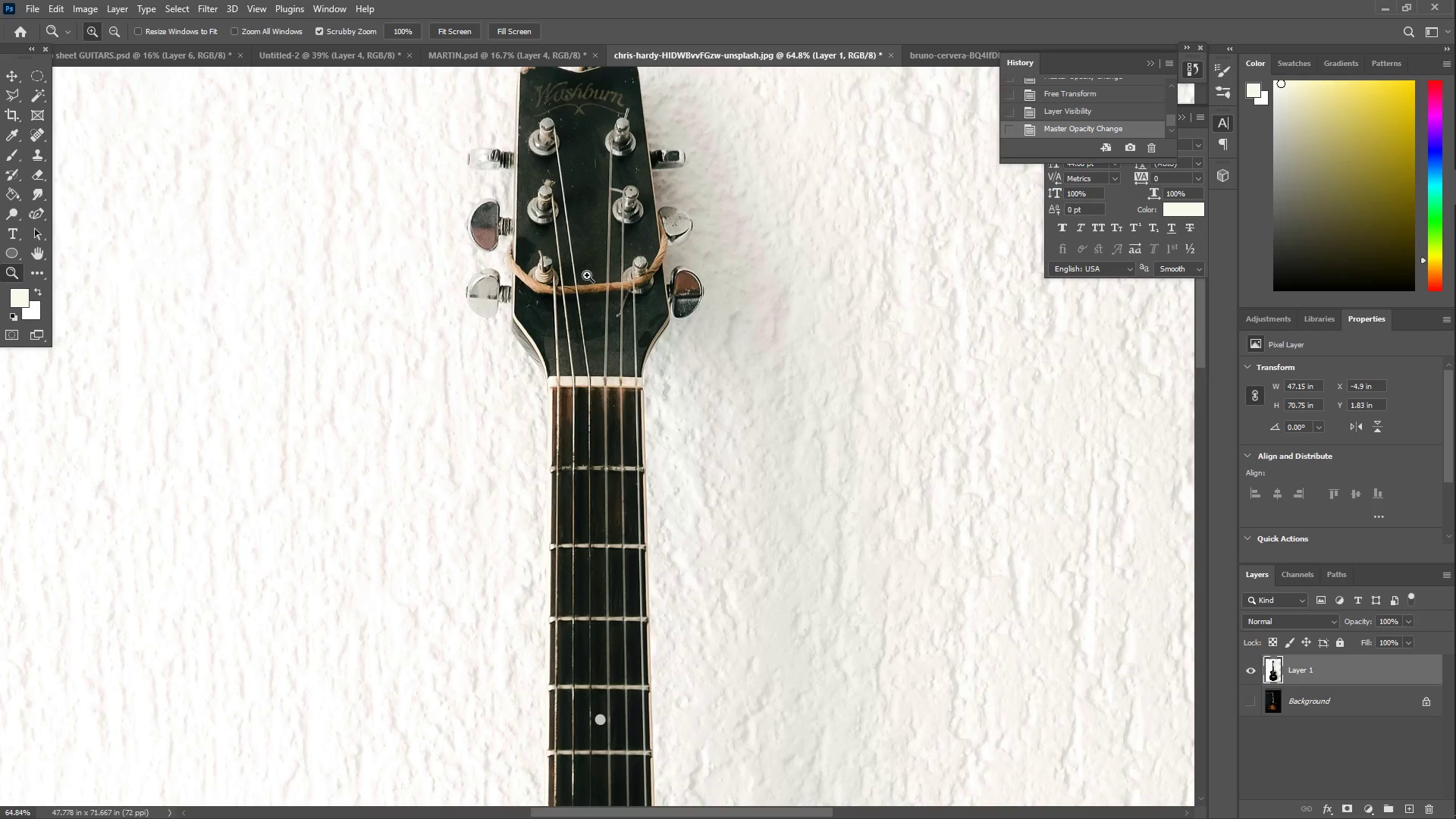 
scroll: coordinate [591, 213], scroll_direction: up, amount: 9.0
 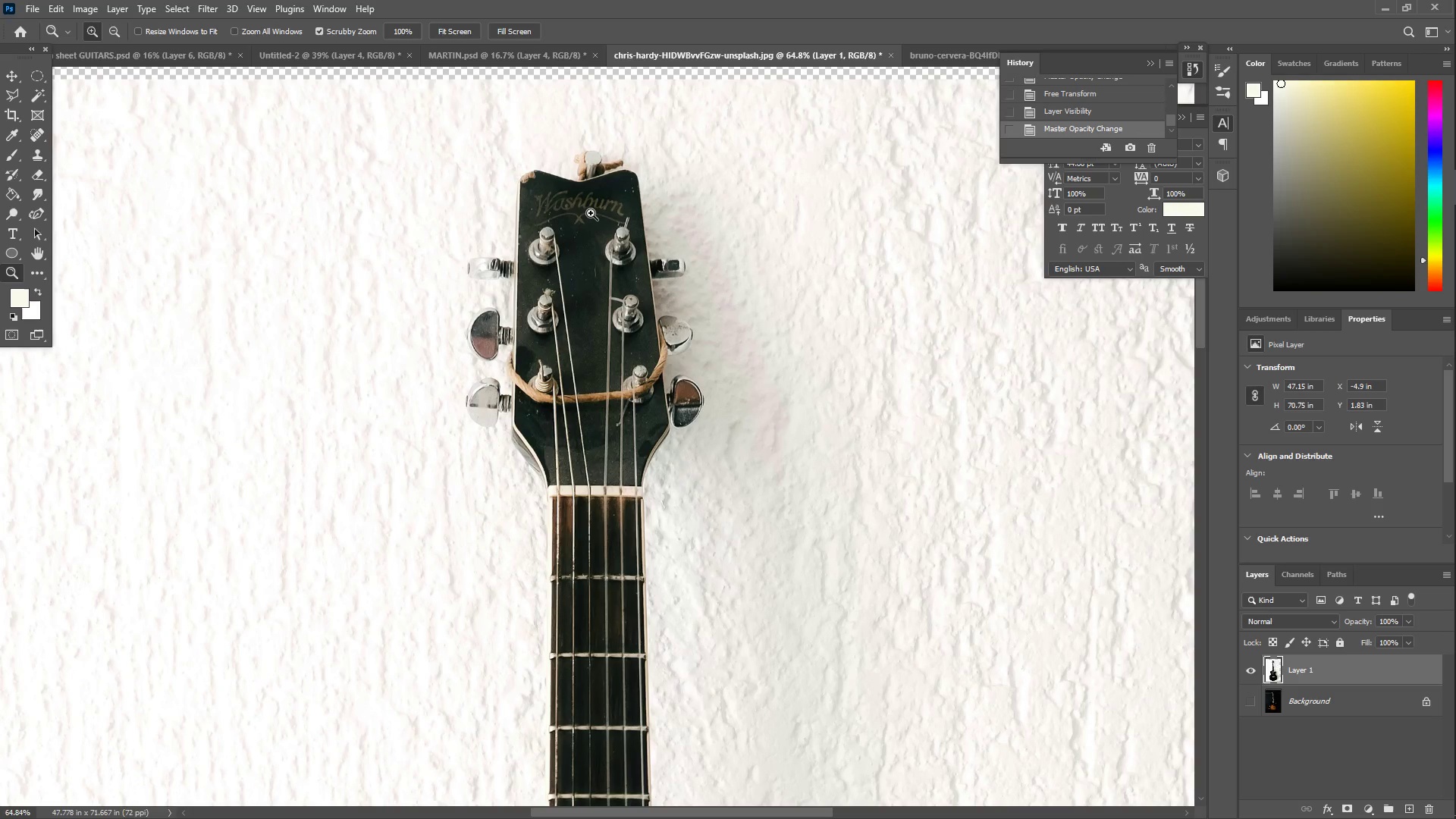 
wait(5.37)
 